 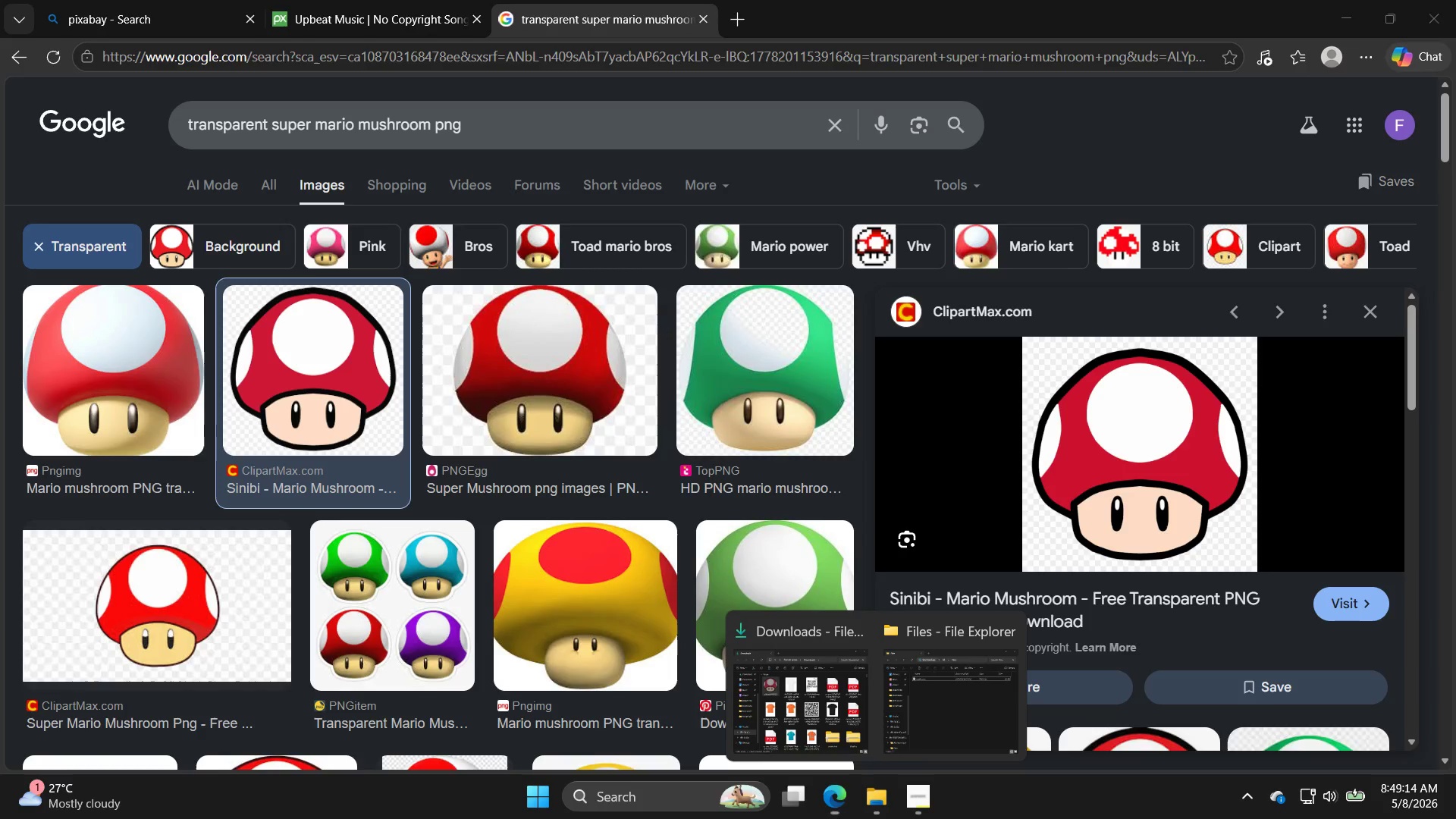 
left_click([660, 808])
 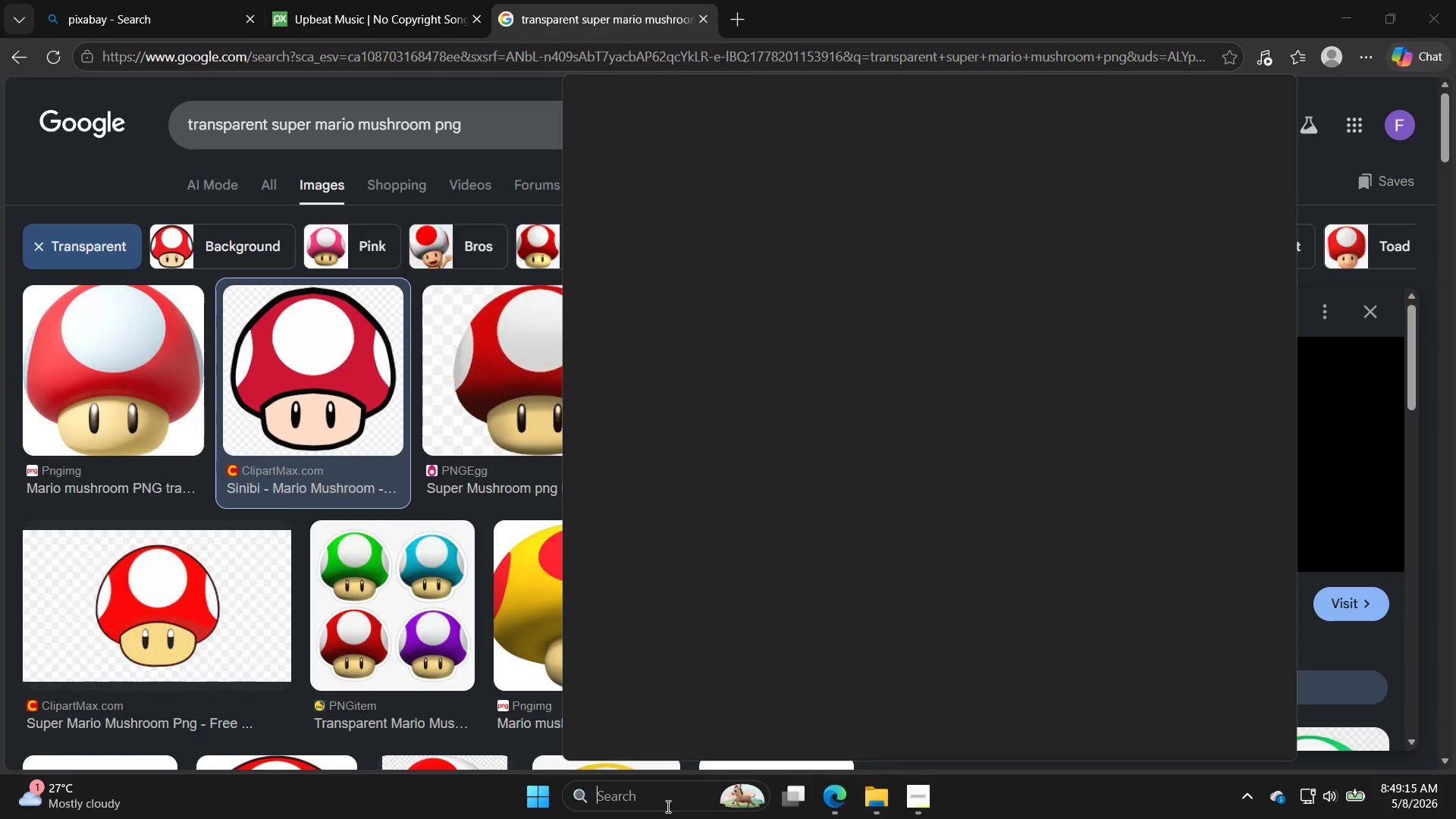 
type(adobe)
 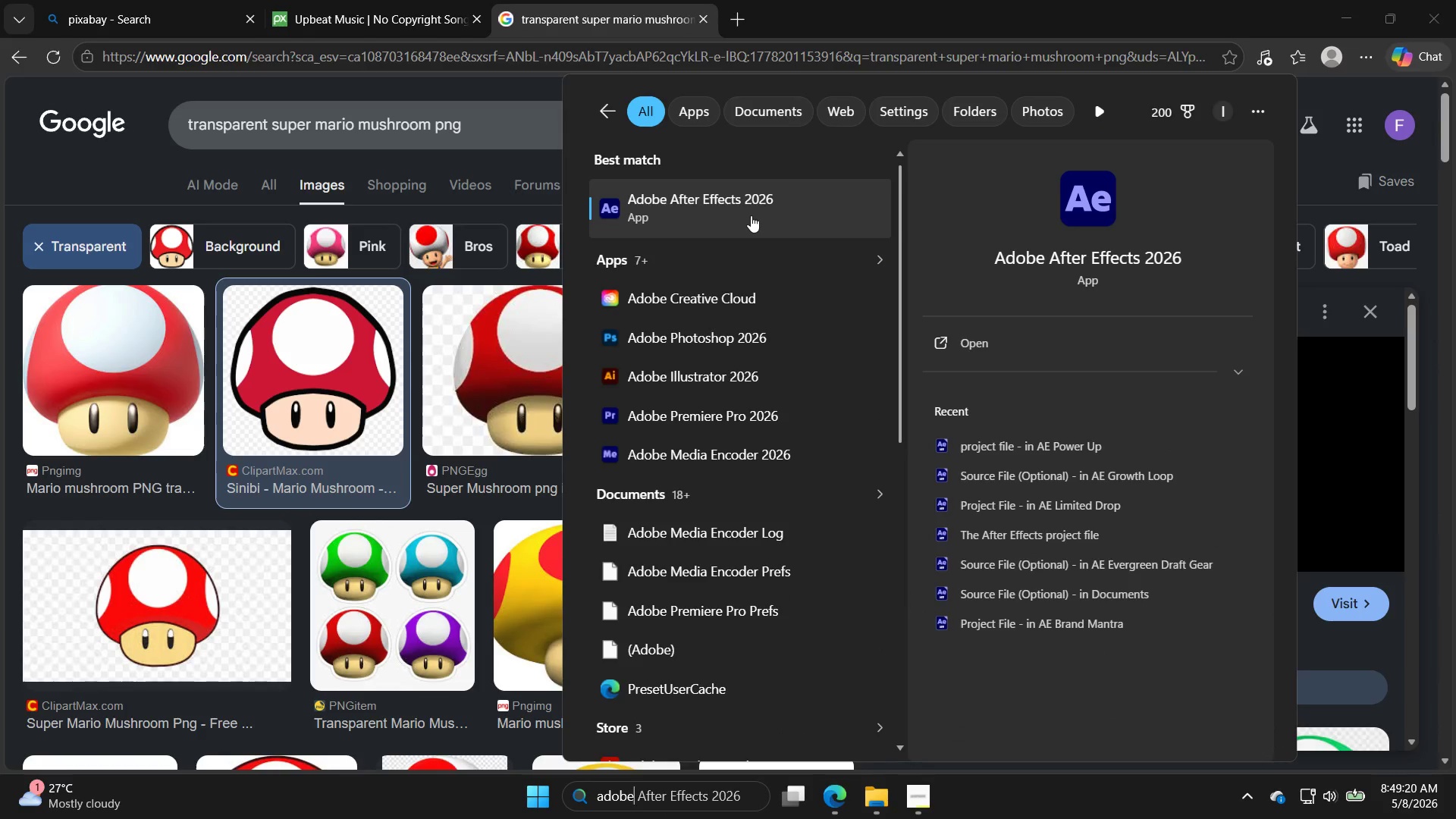 
left_click([751, 215])
 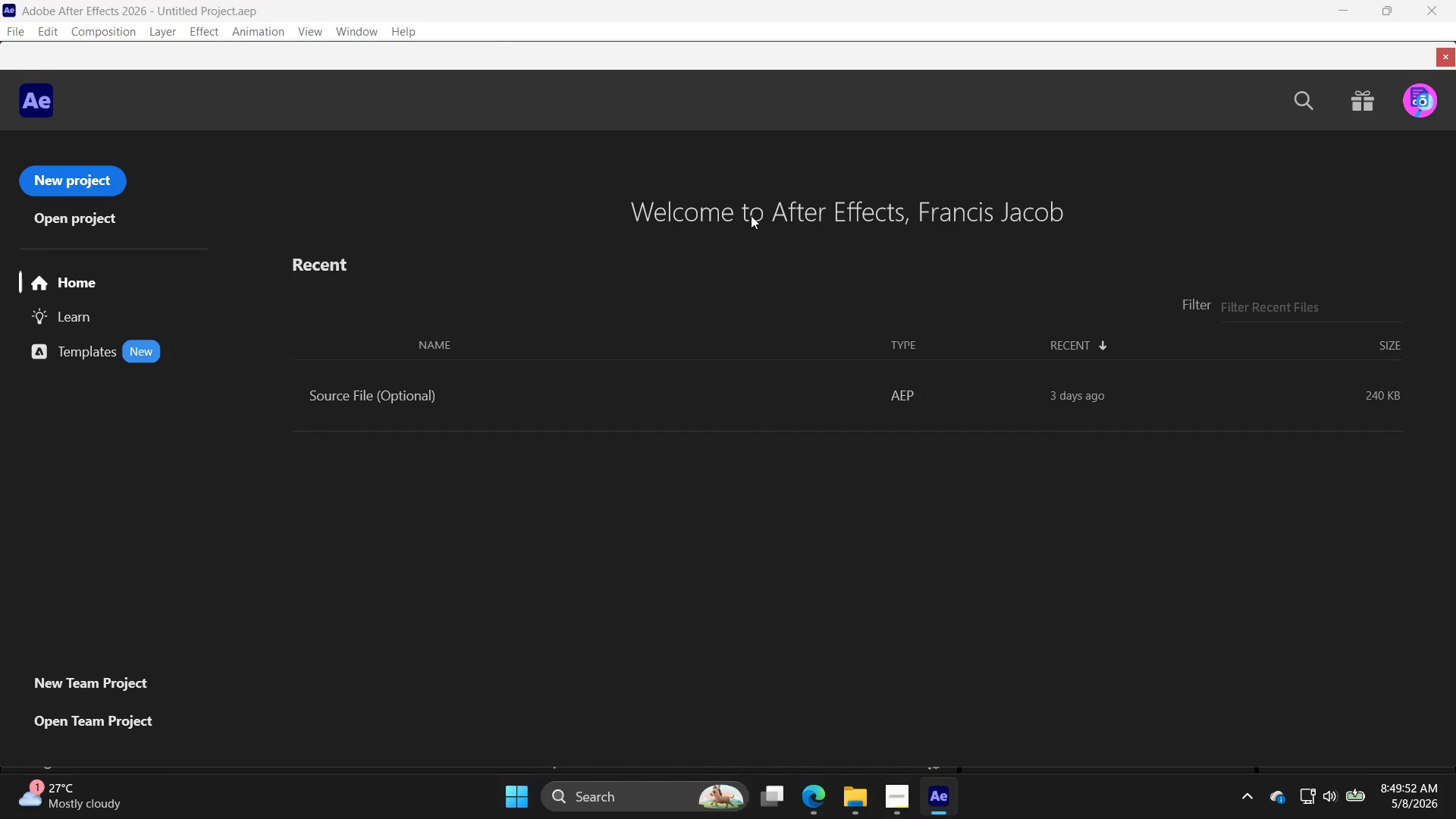 
wait(36.02)
 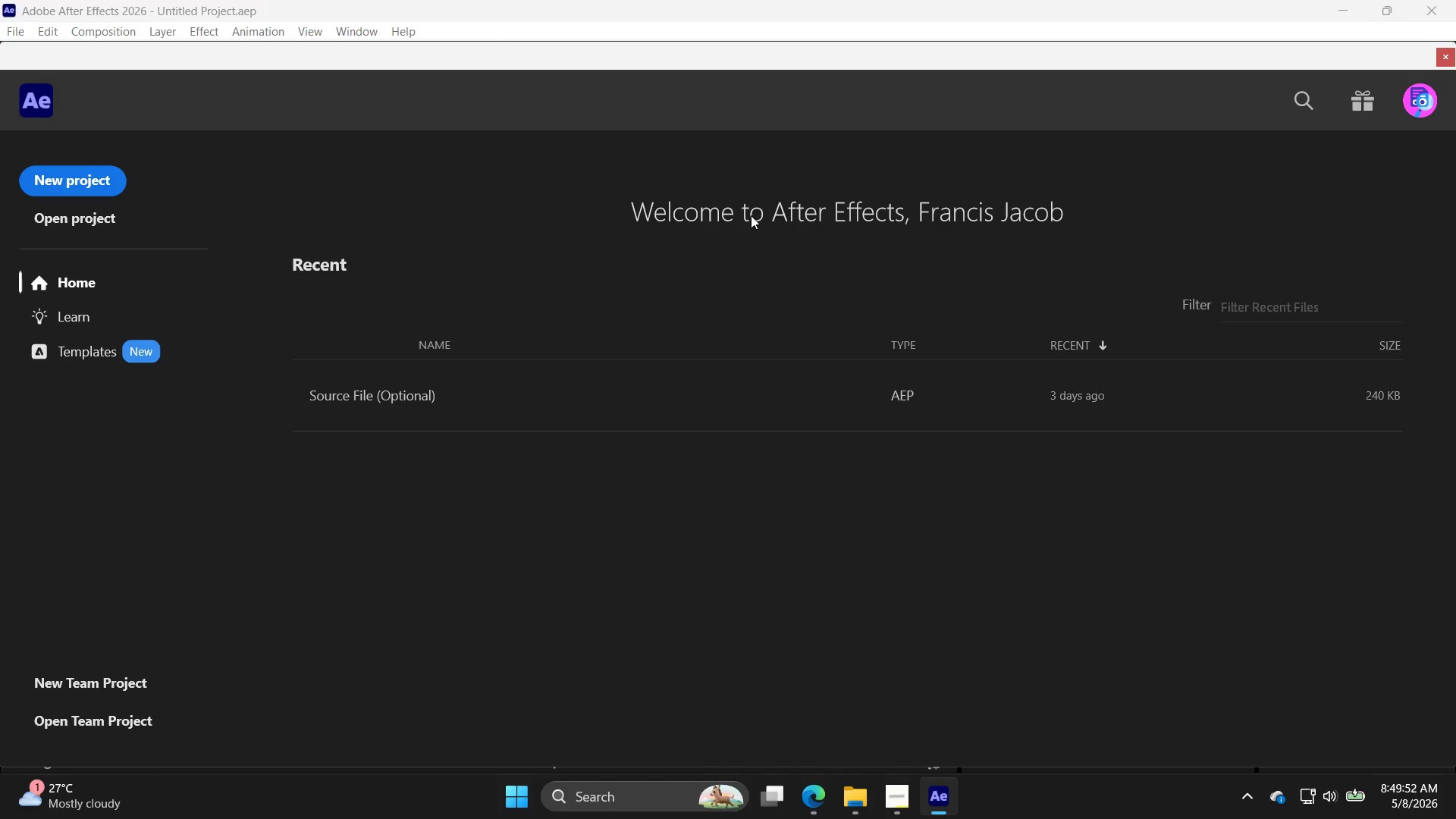 
left_click([99, 174])
 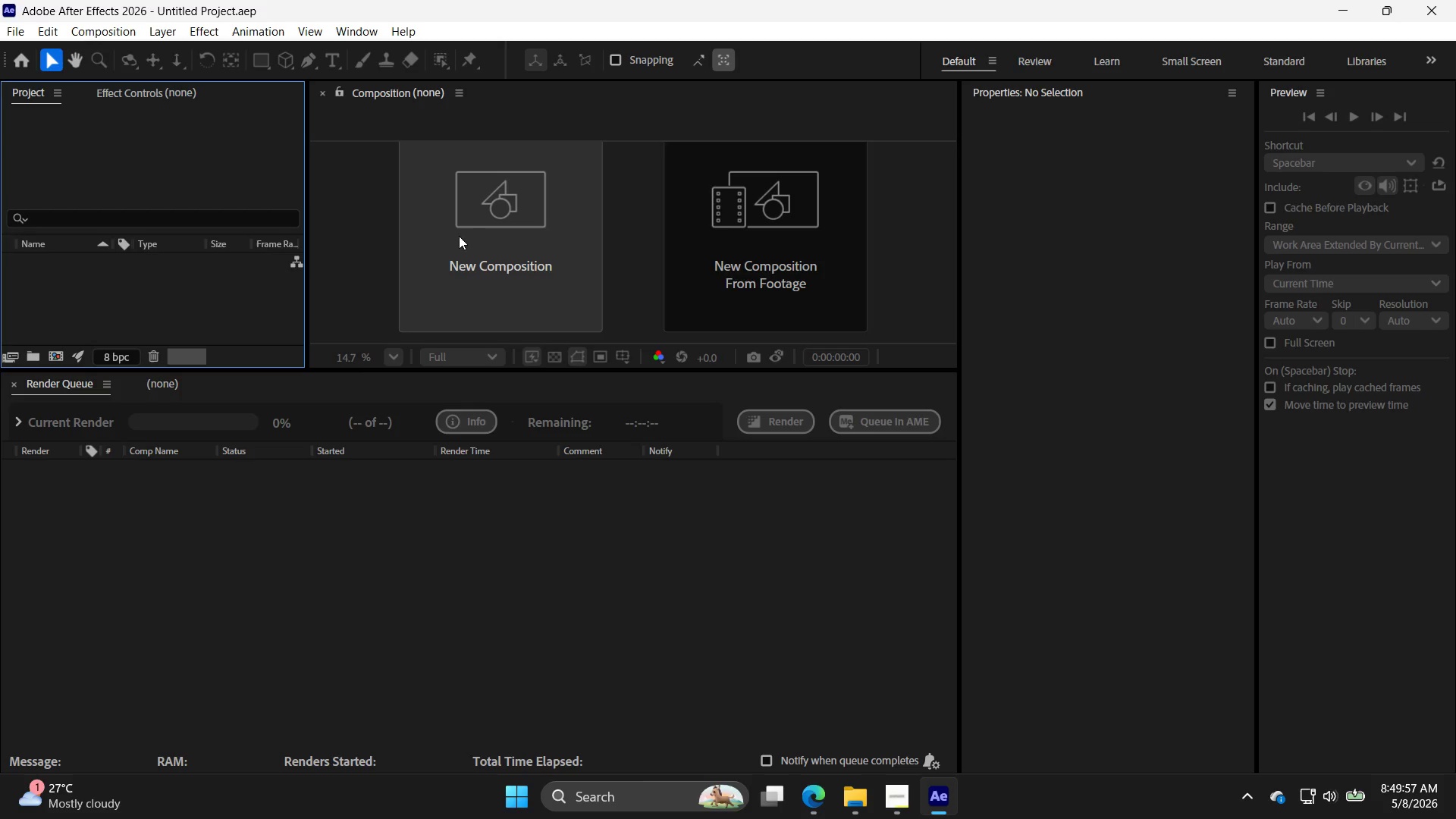 
left_click([494, 241])
 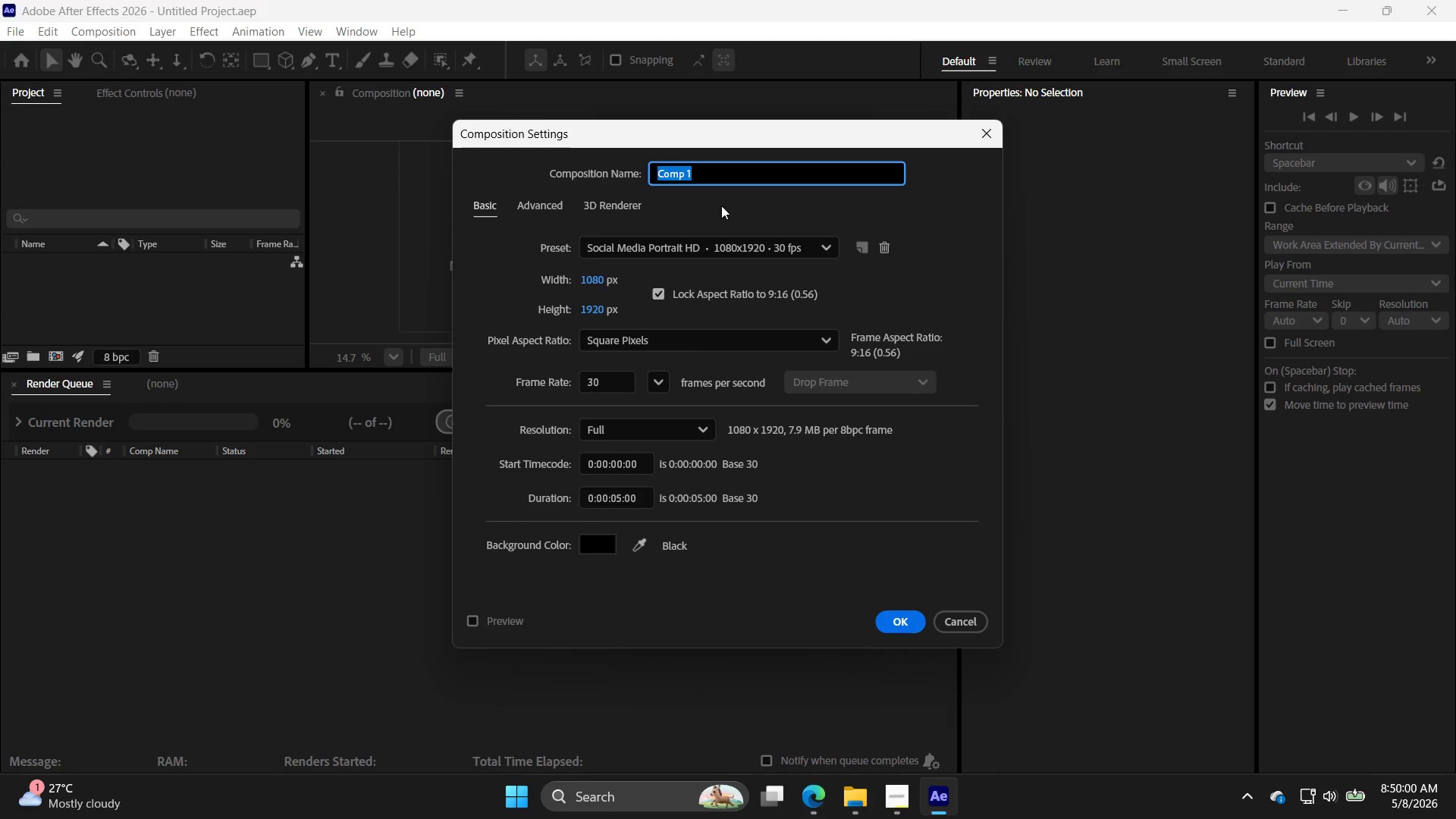 
type(SproutReaction)
 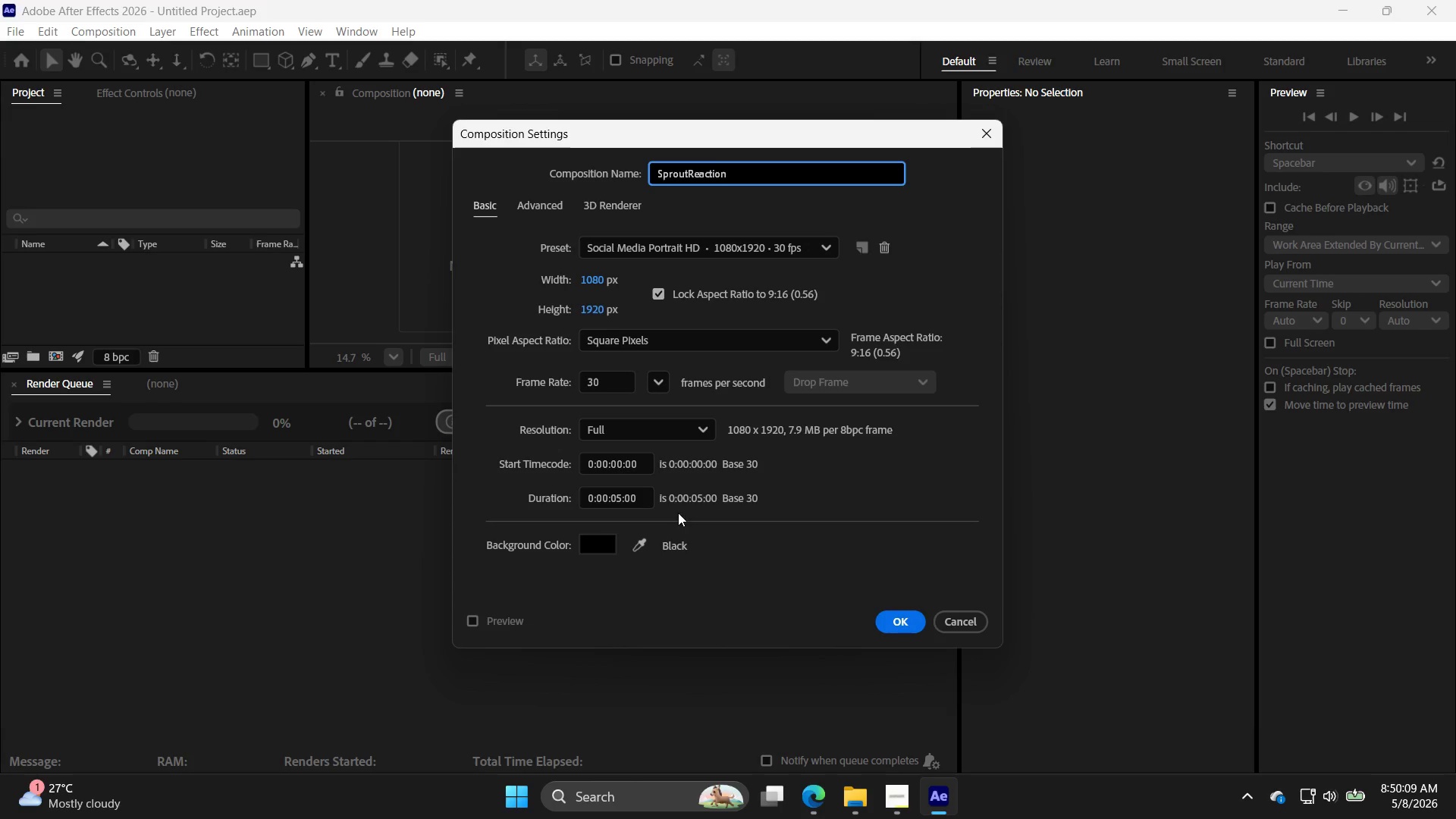 
wait(6.59)
 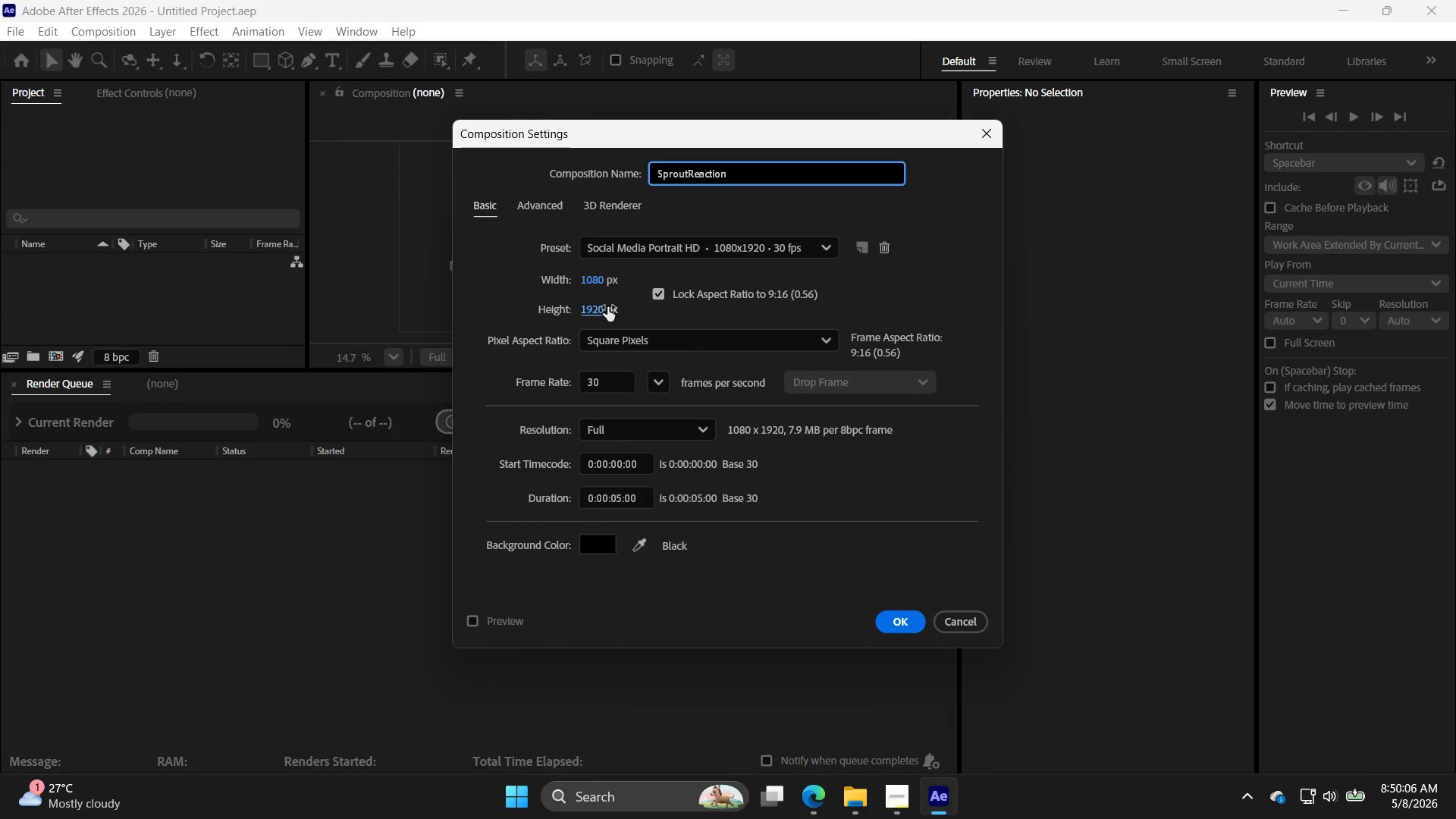 
left_click([905, 623])
 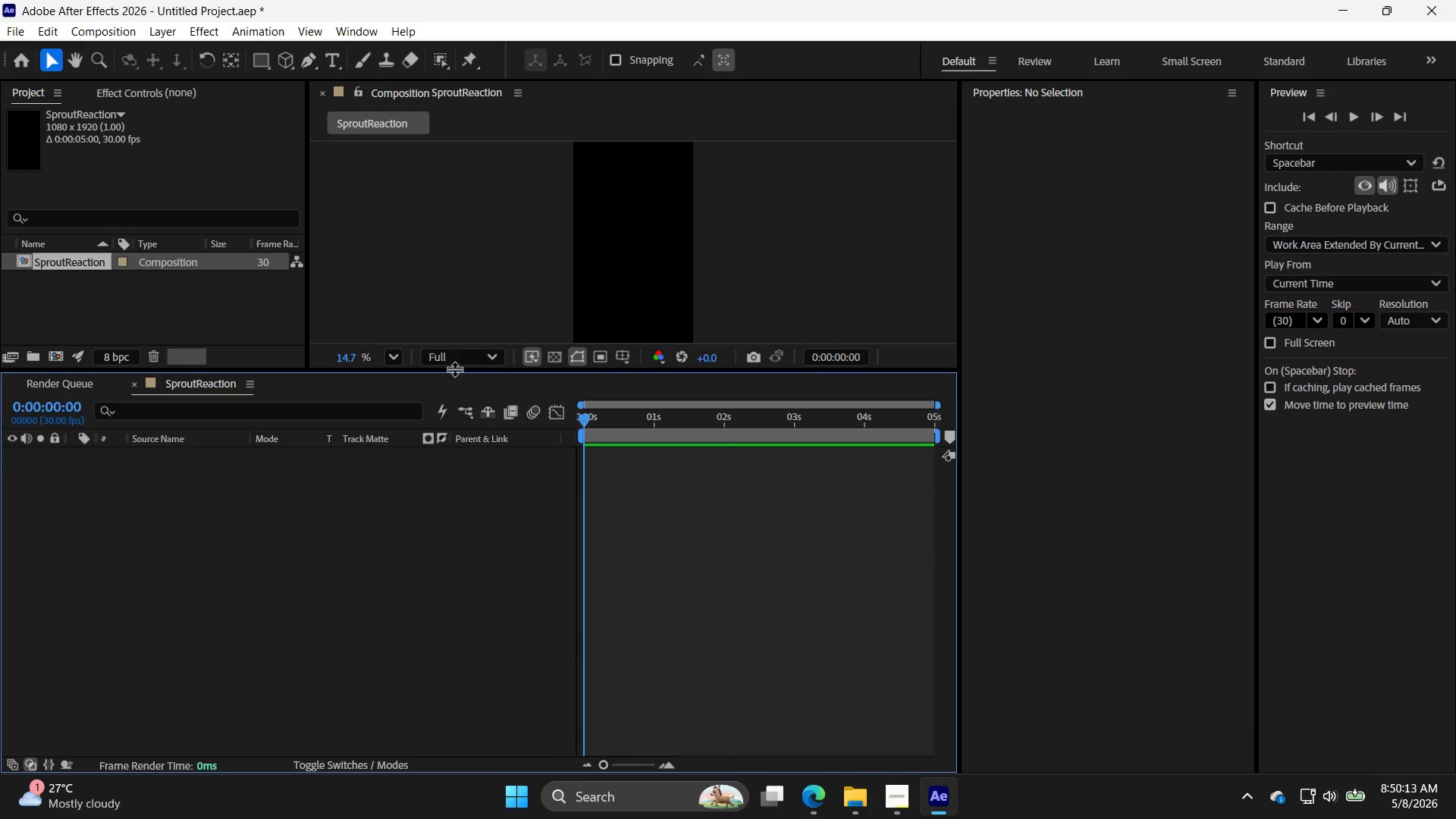 
key(Control+I)
 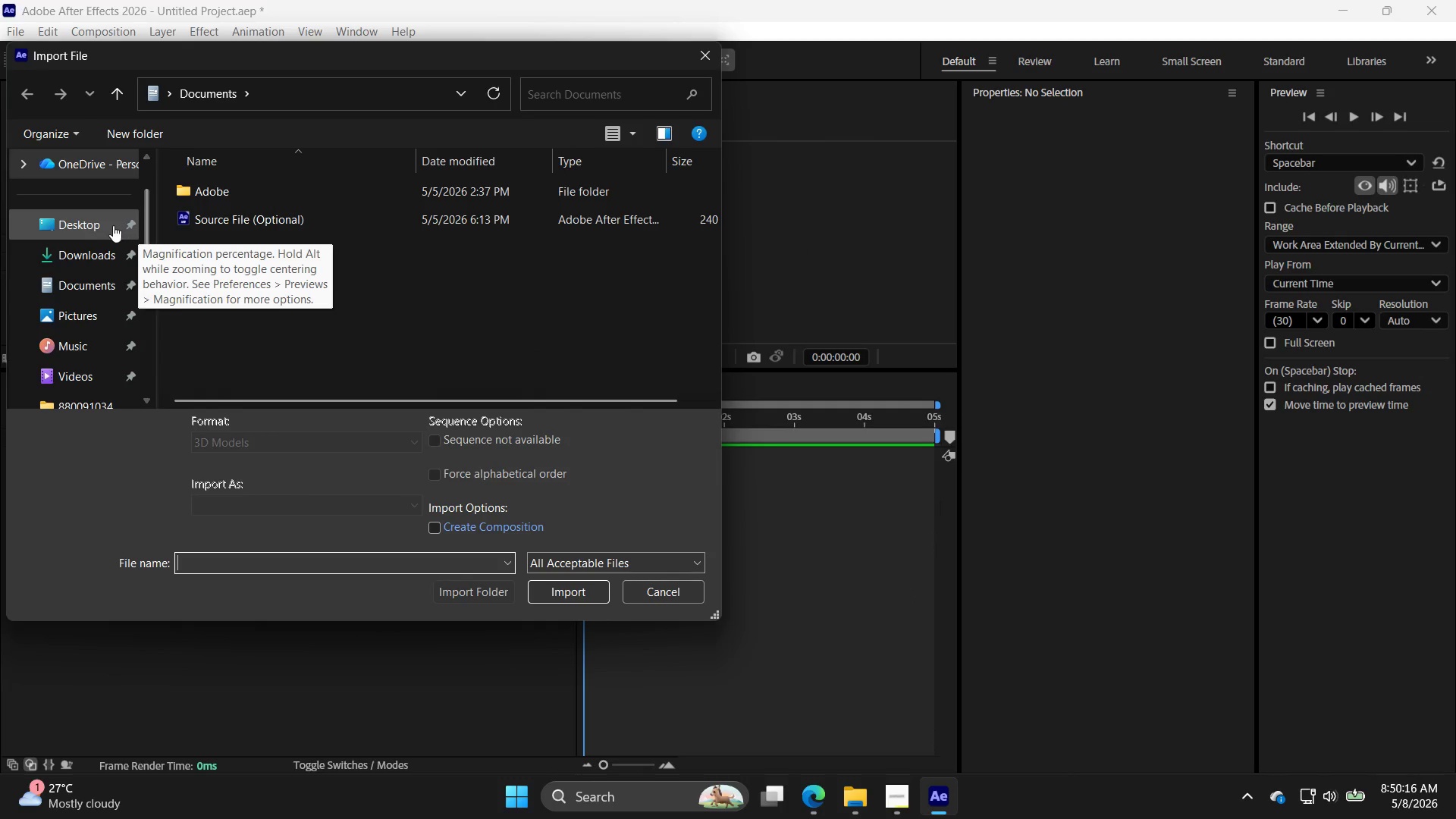 
left_click([87, 220])
 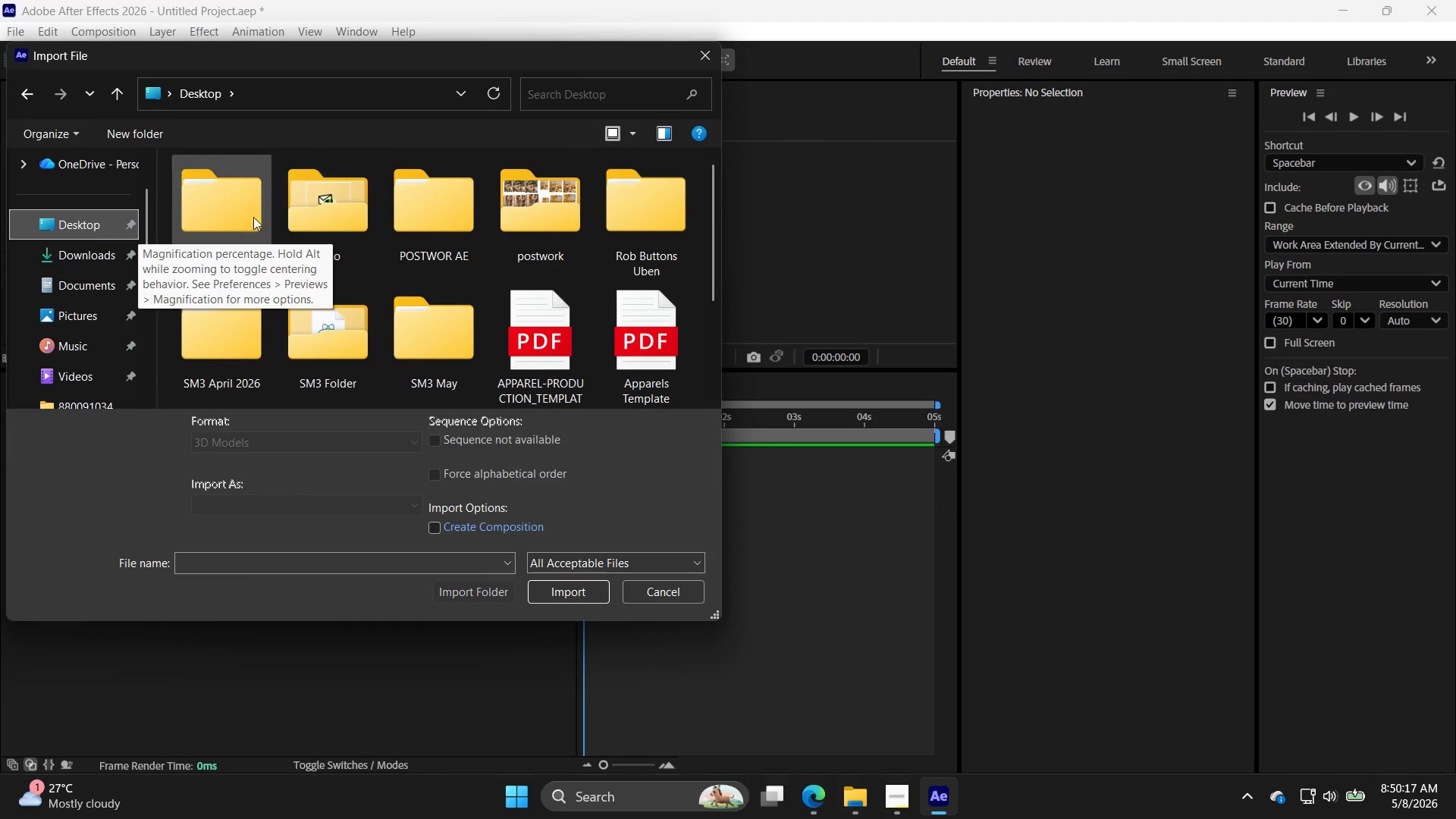 
double_click([212, 206])
 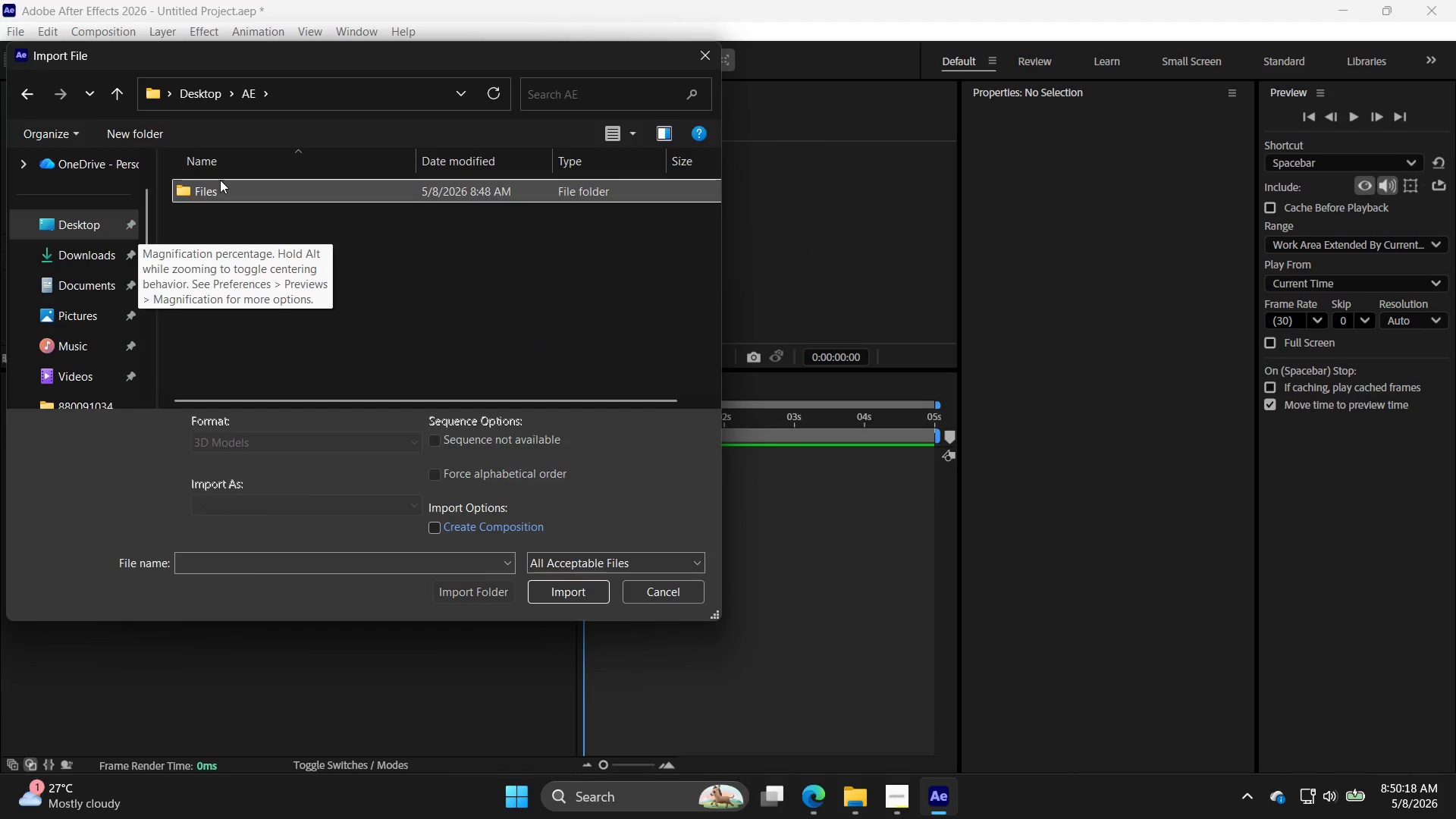 
double_click([221, 193])
 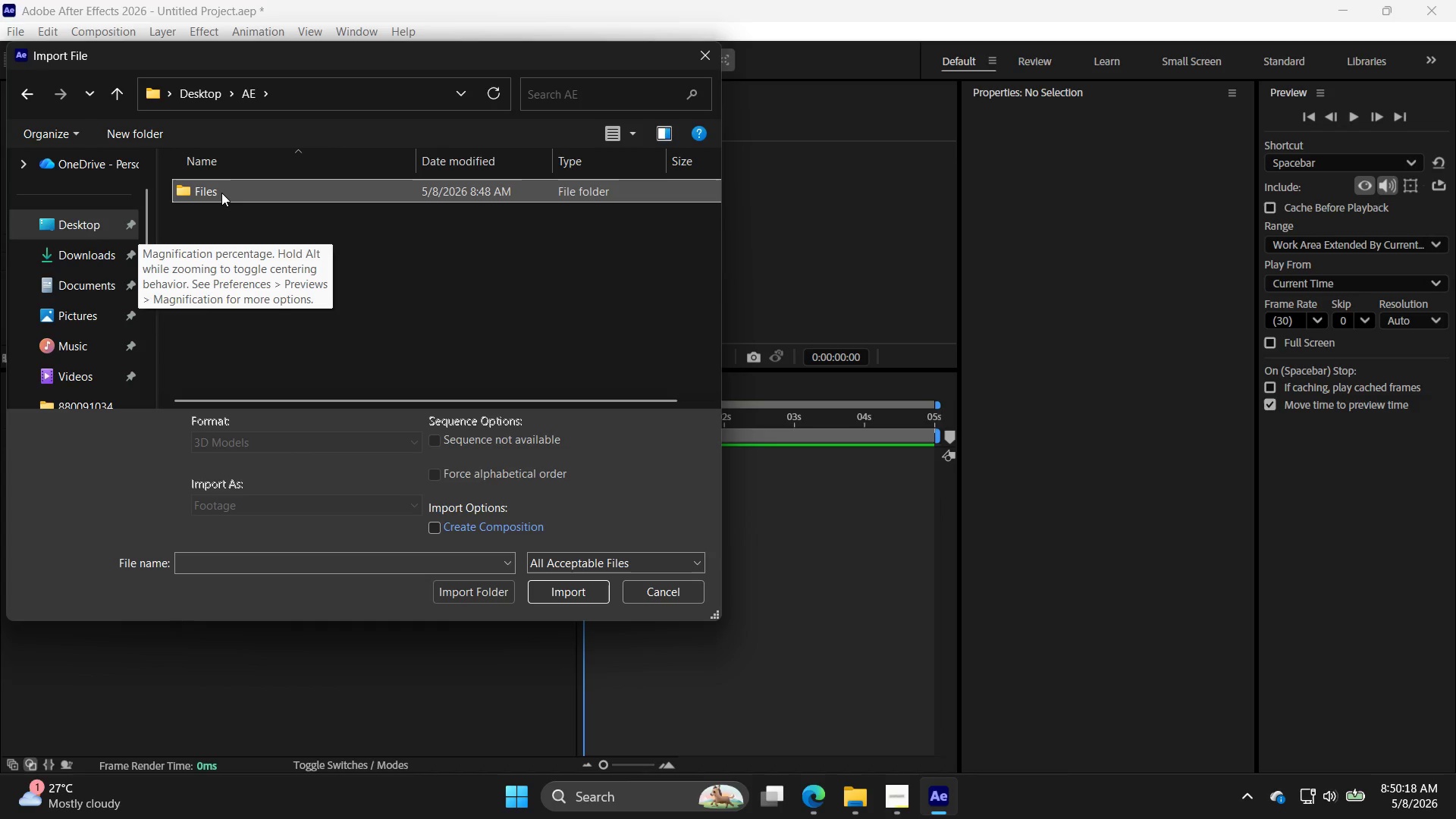 
triple_click([221, 193])
 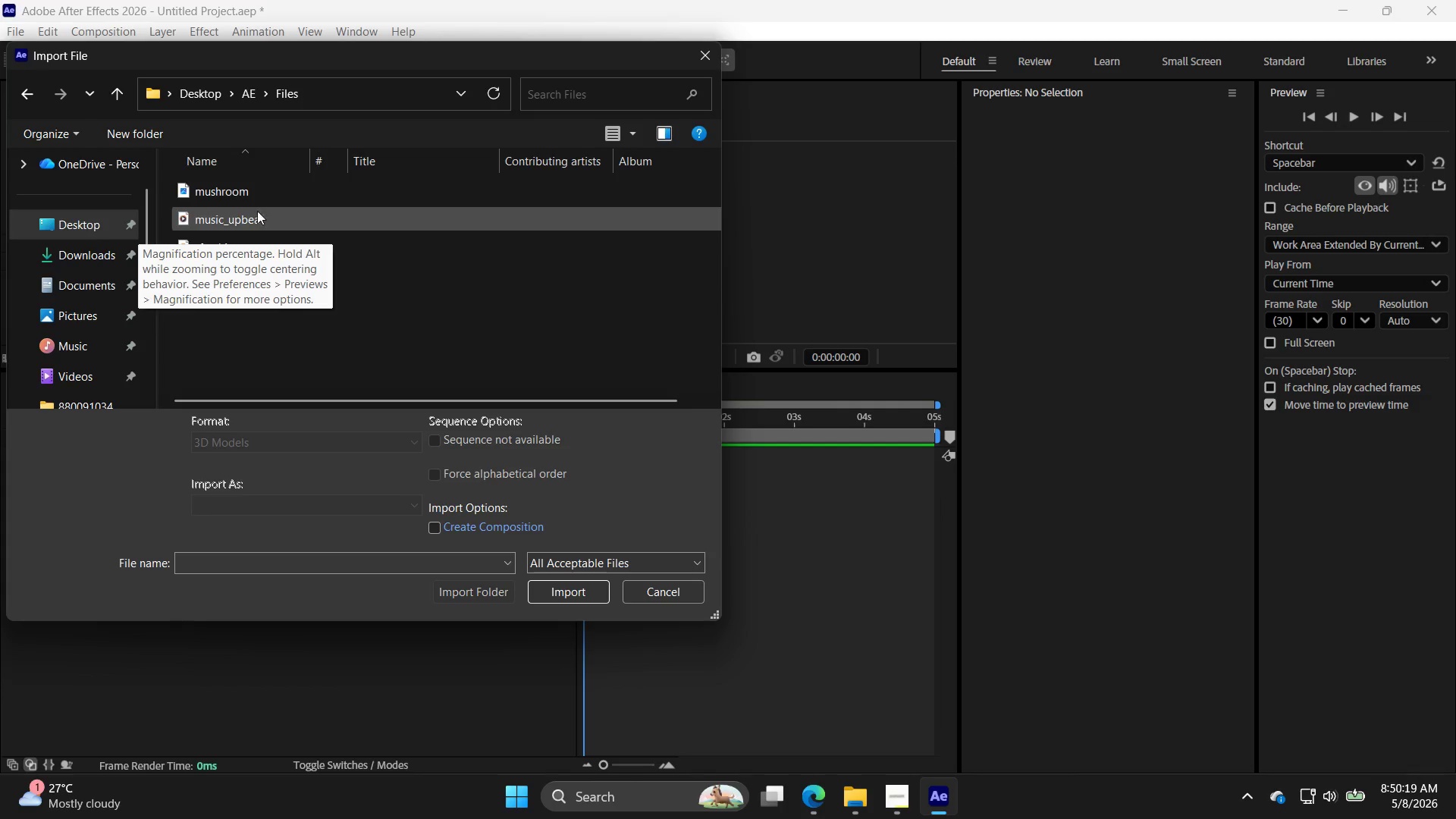 
left_click([259, 186])
 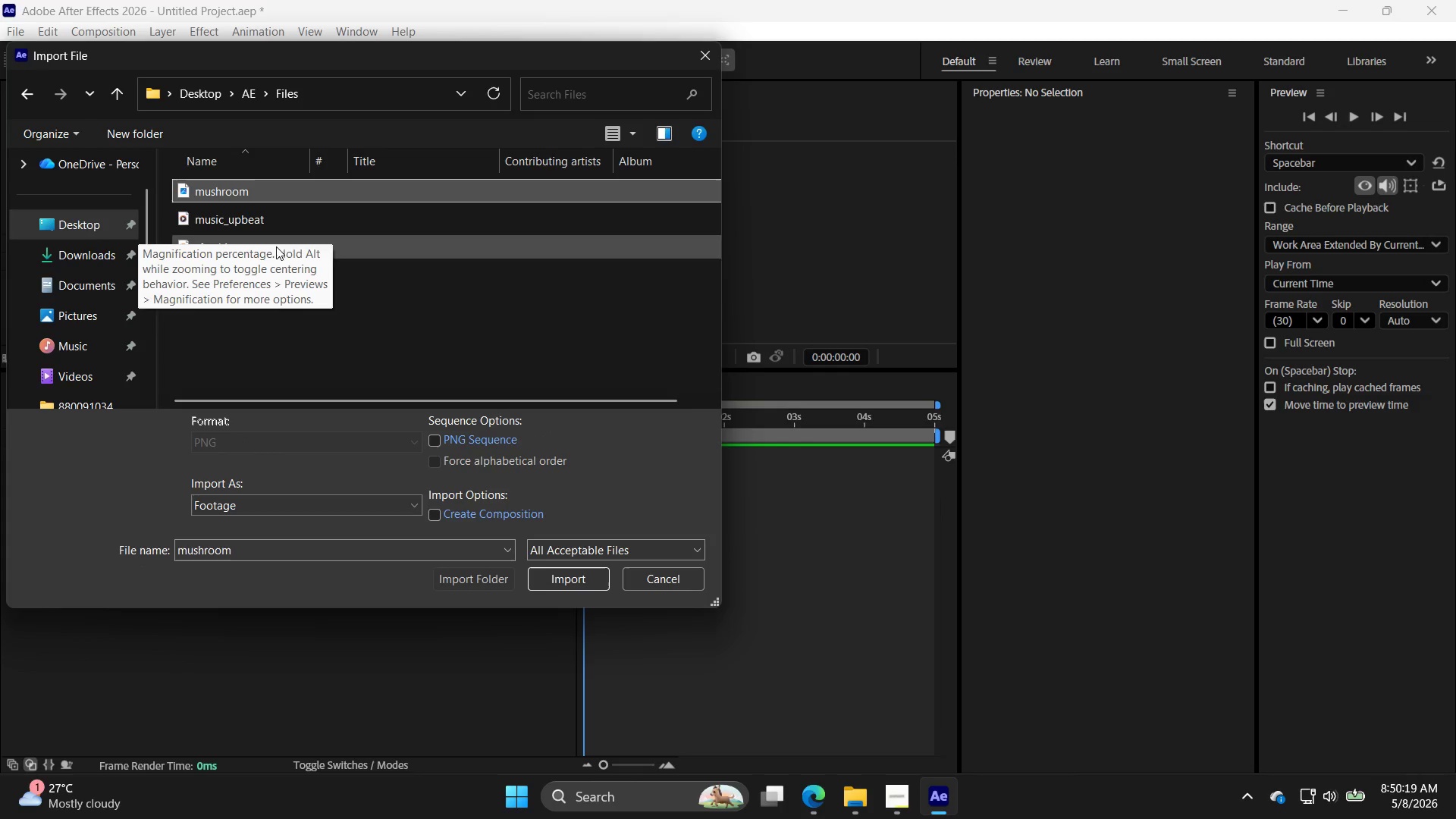 
hold_key(key=ShiftLeft, duration=0.62)
left_click([290, 237])
 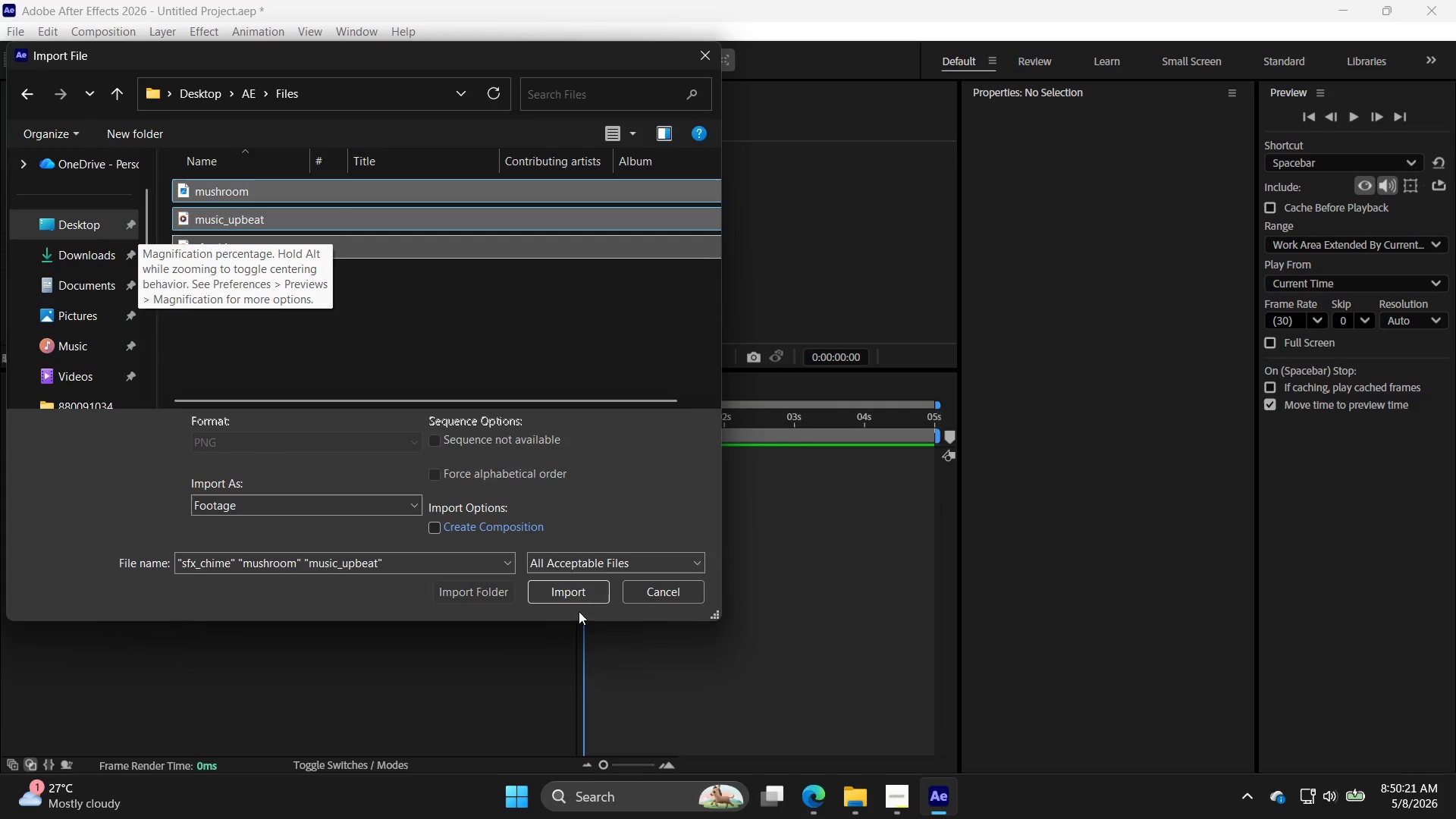 
left_click([585, 597])
 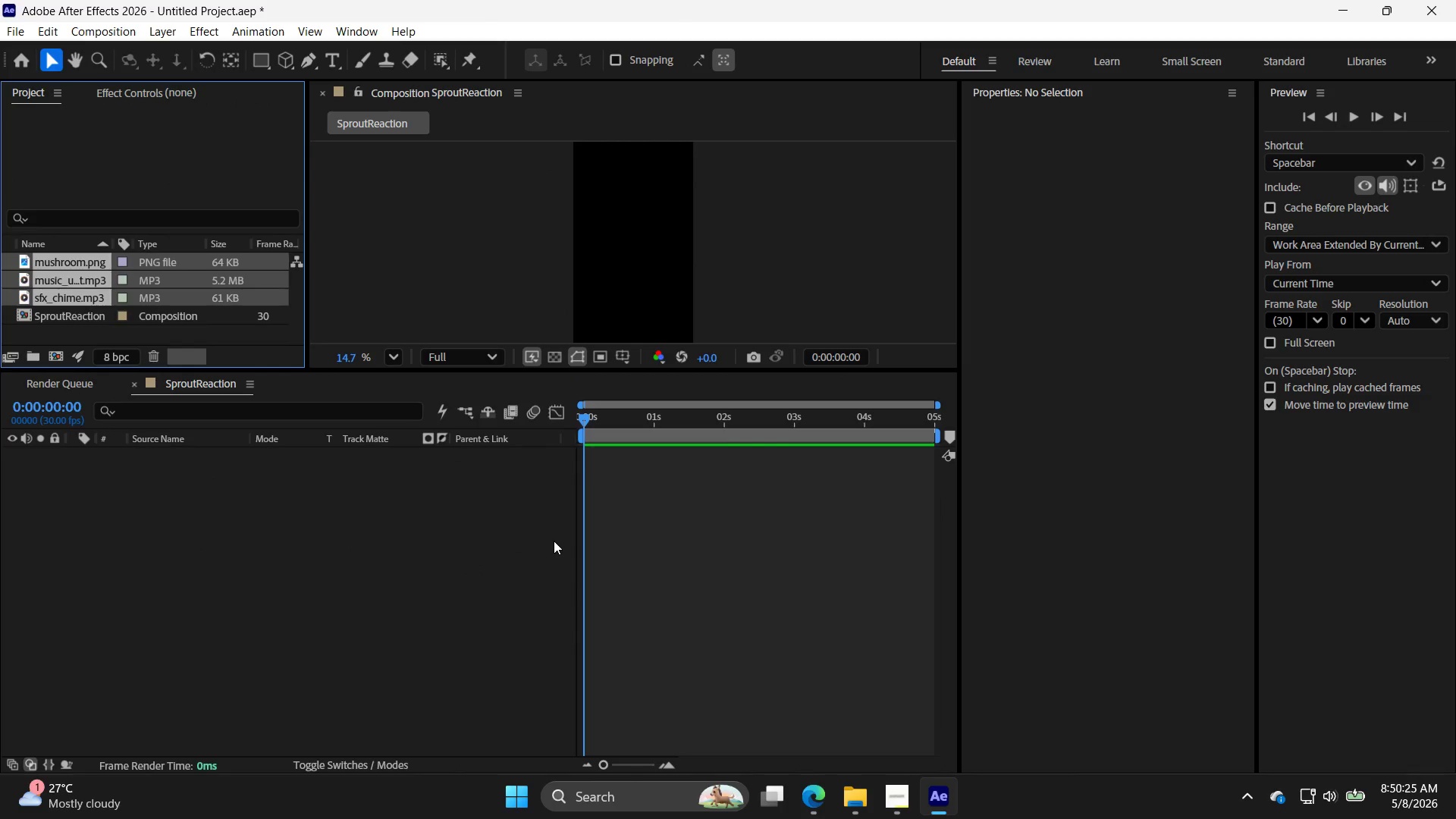 
wait(5.91)
 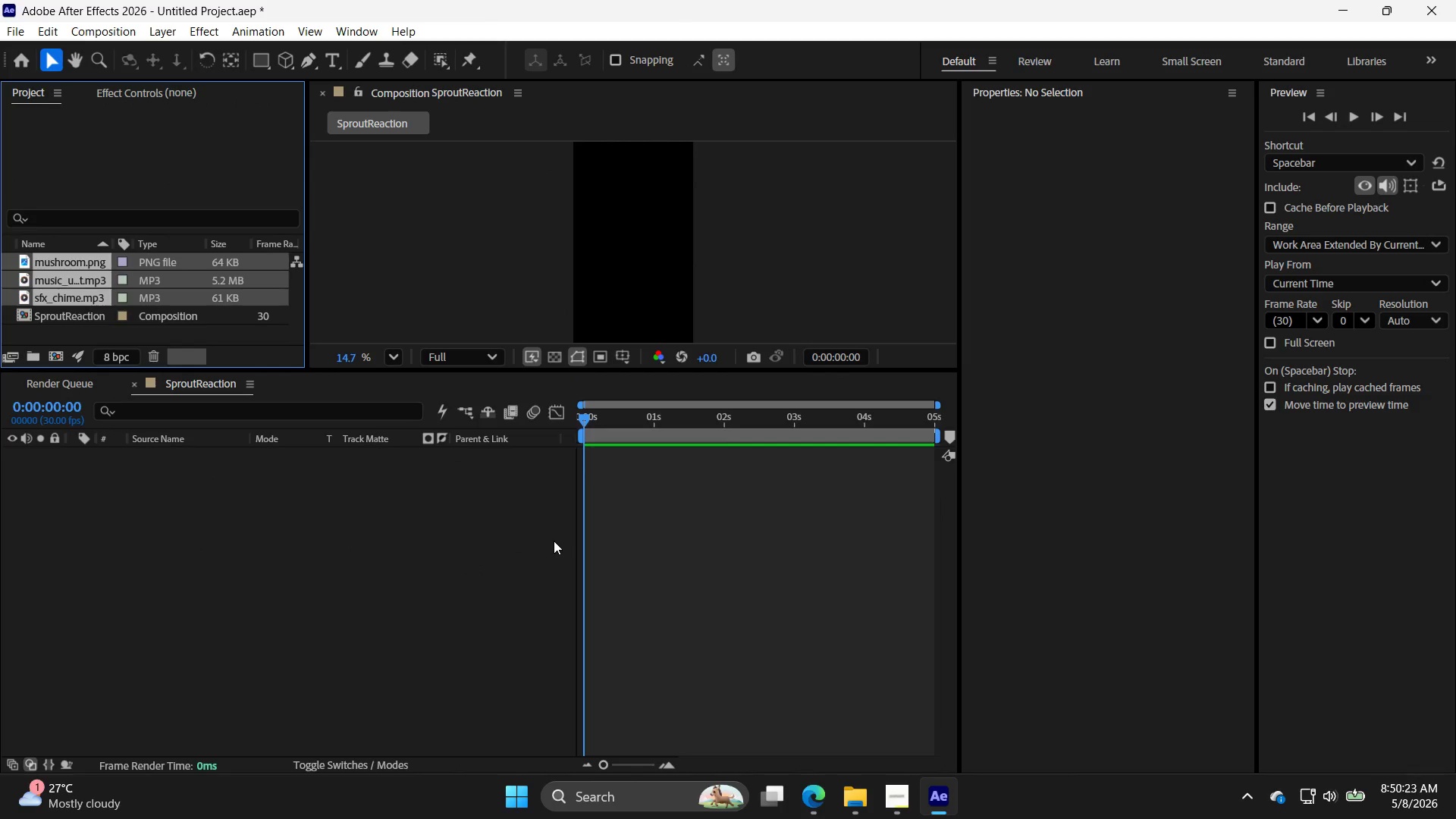 
left_click([253, 546])
 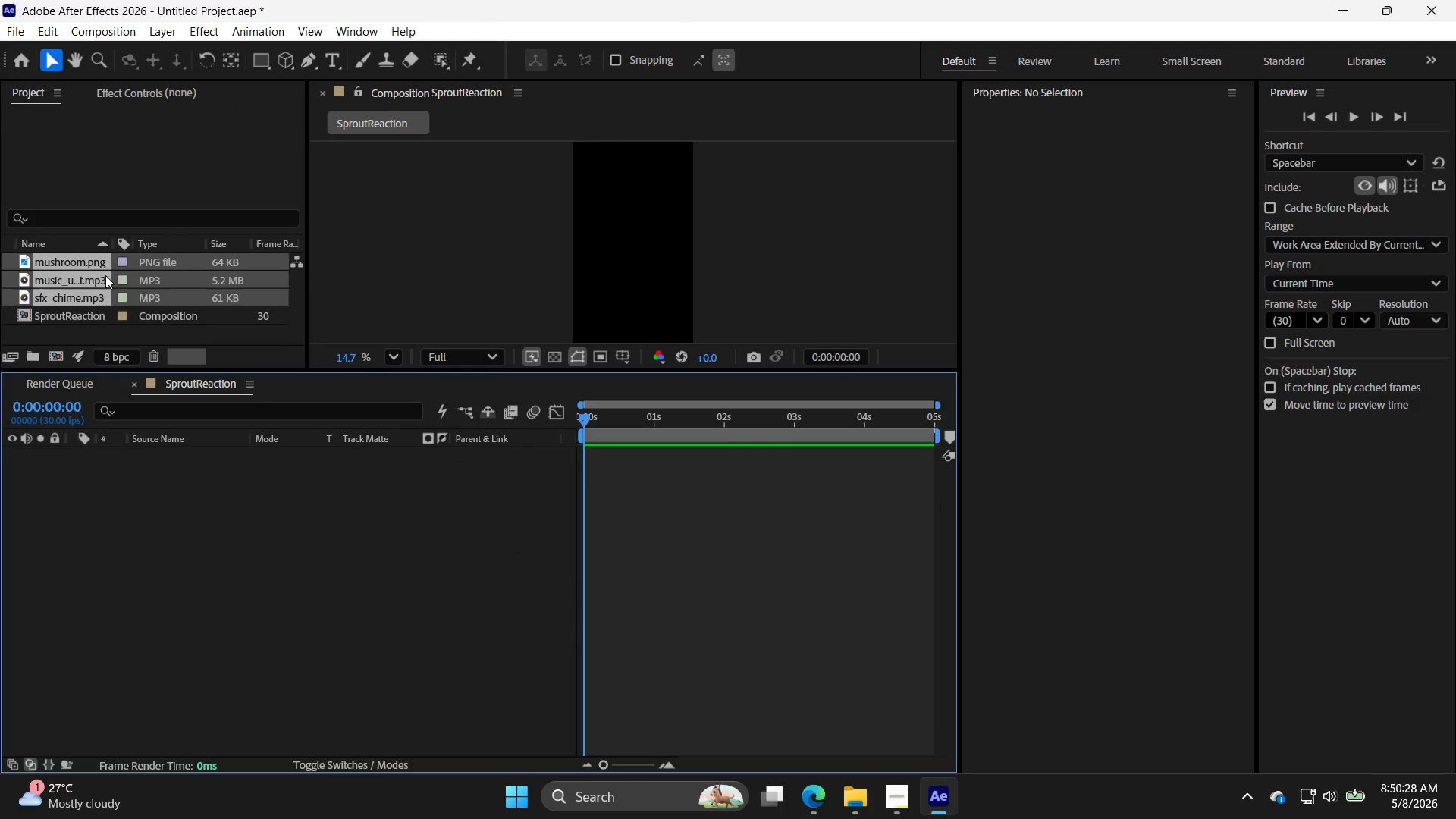 
left_click([96, 259])
 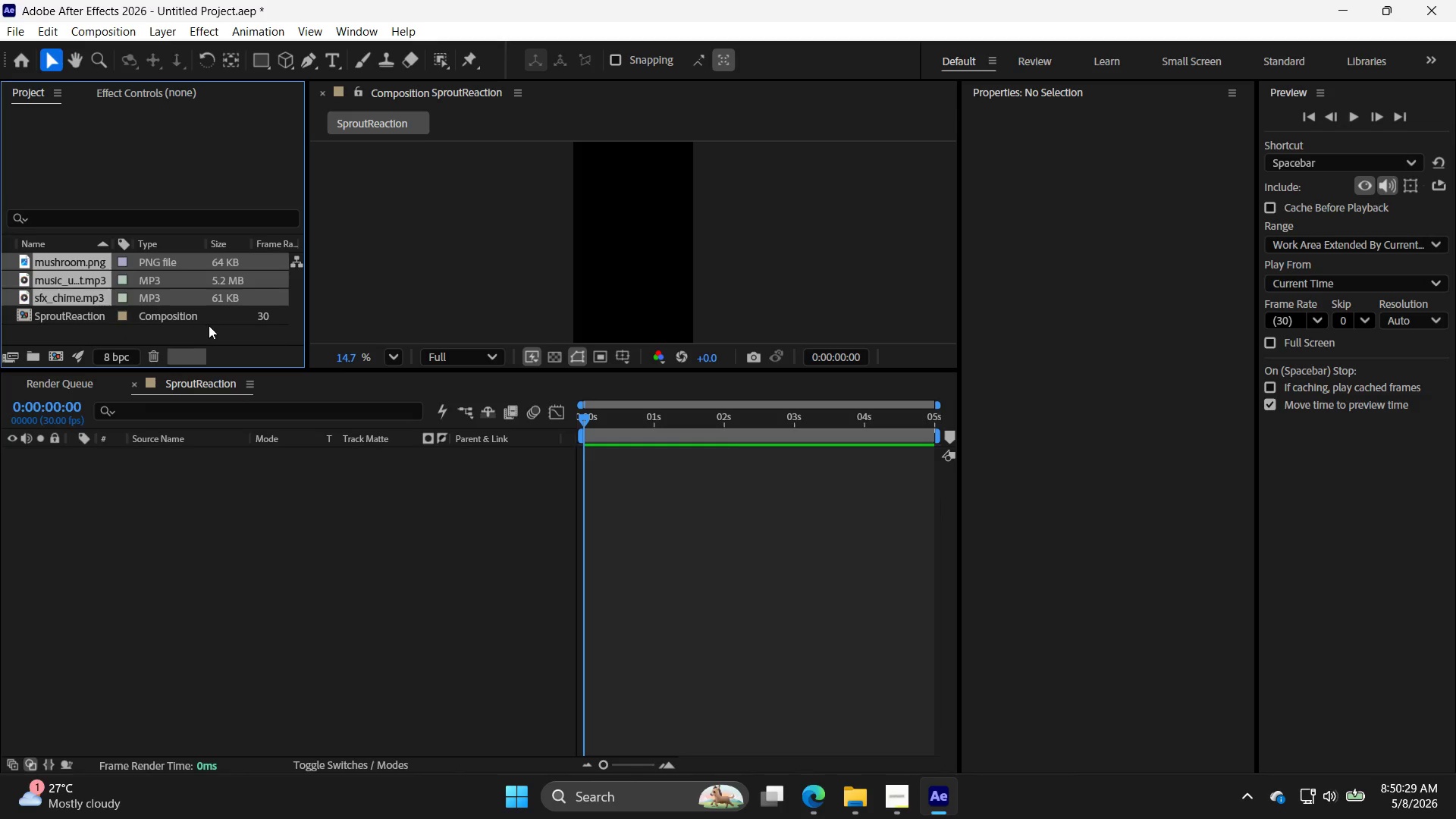 
left_click([218, 344])
 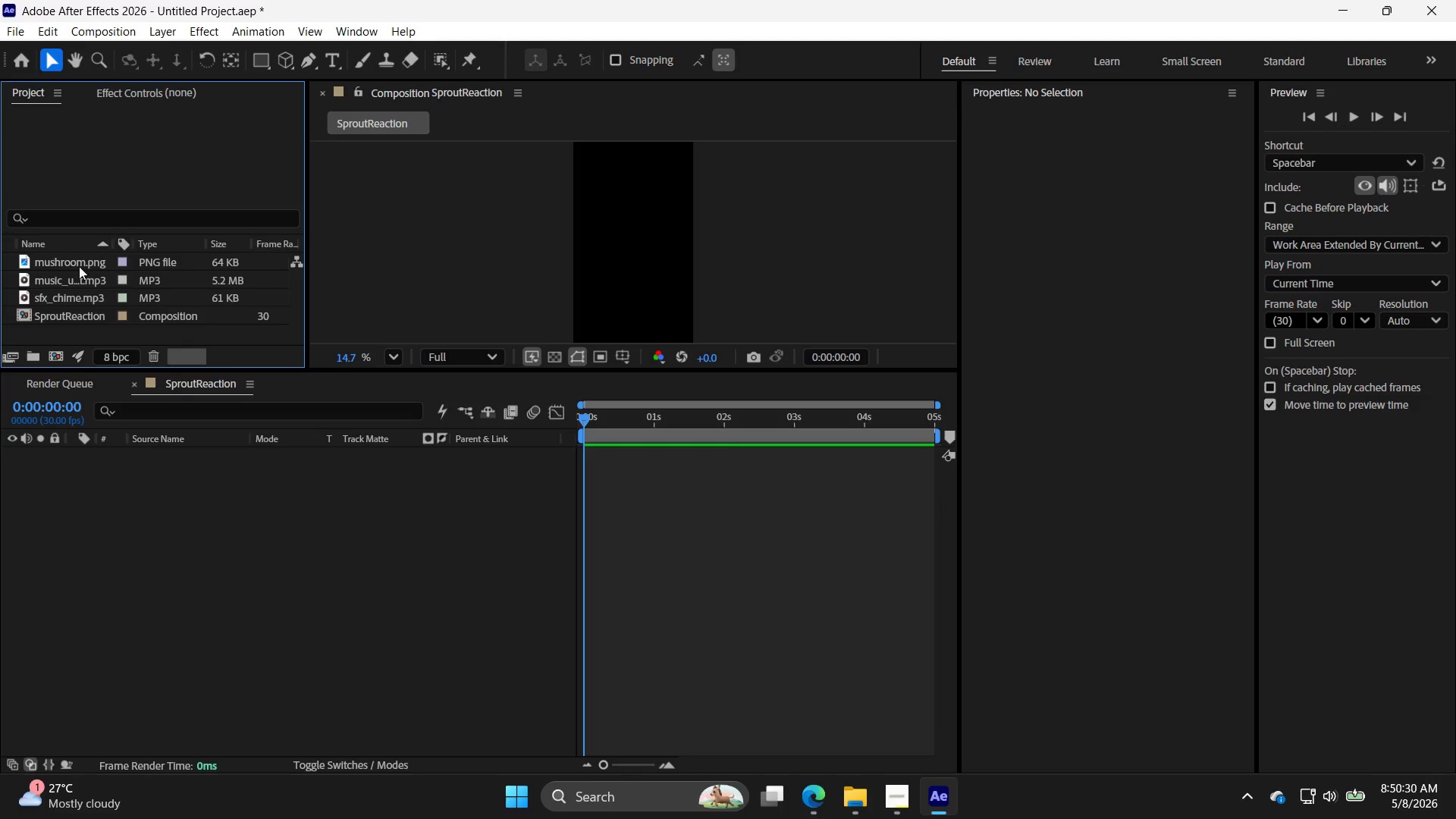 
left_click_drag(start_coordinate=[70, 265], to_coordinate=[690, 485])
 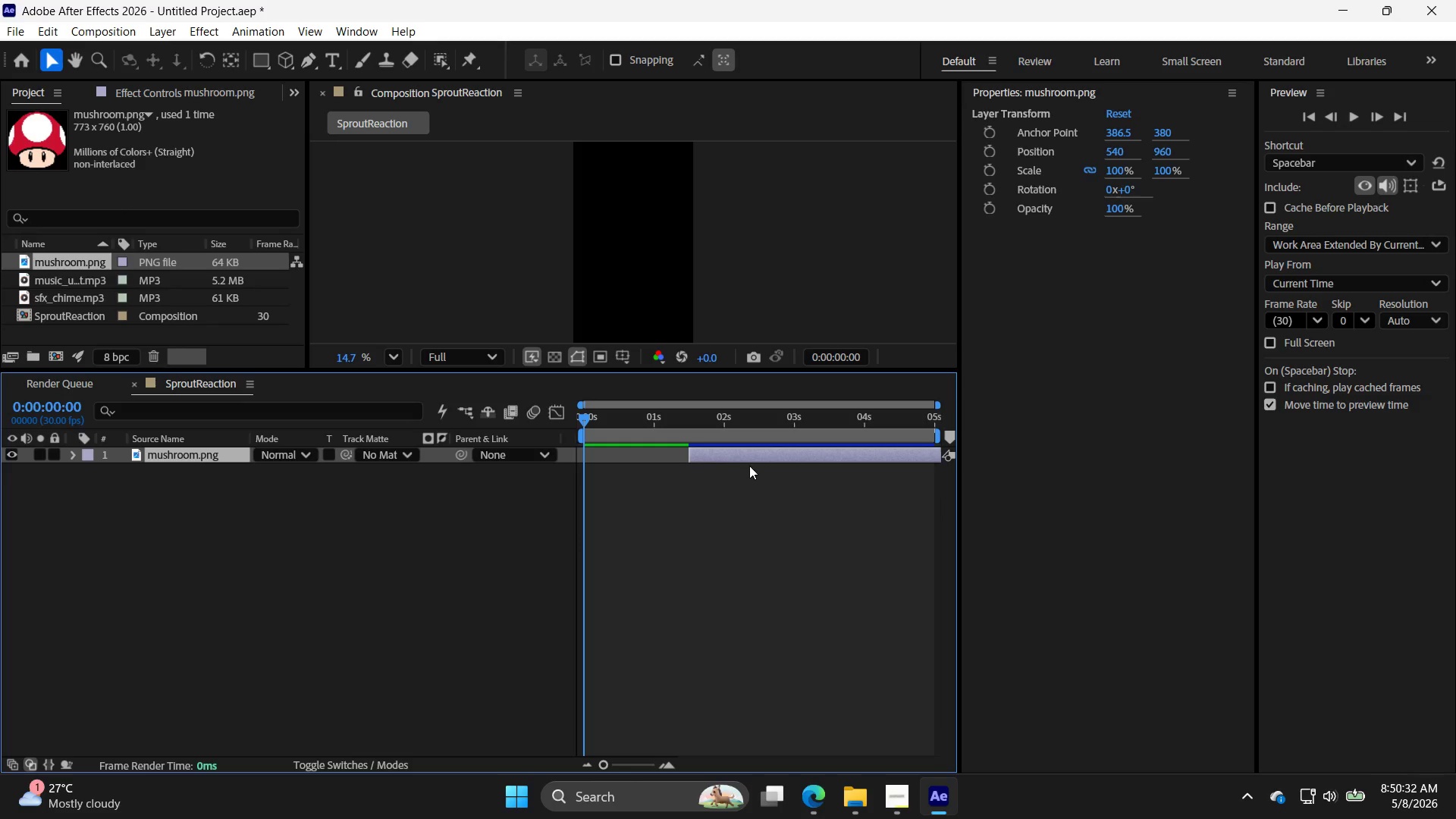 
left_click_drag(start_coordinate=[757, 453], to_coordinate=[650, 458])
 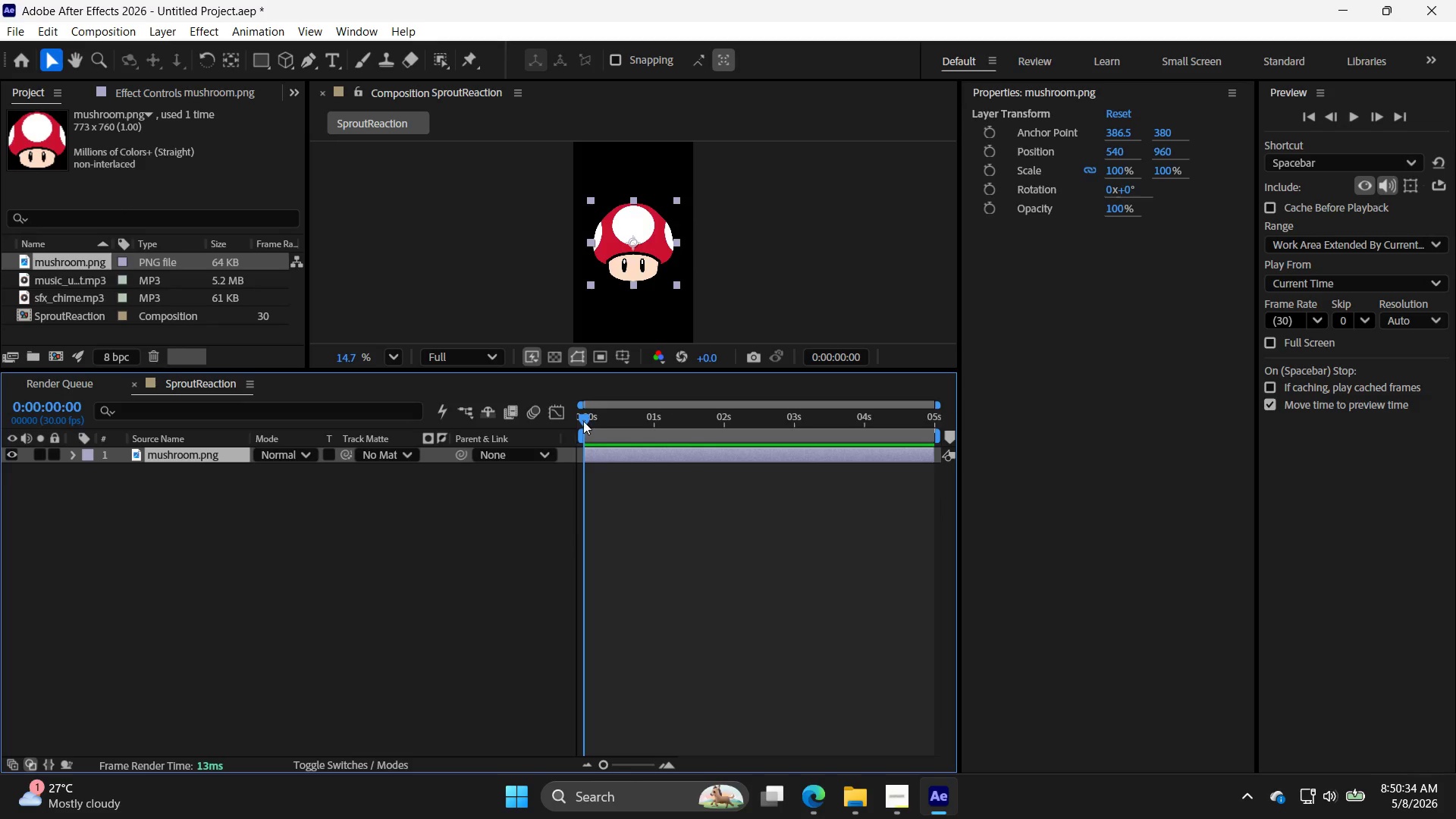 
left_click_drag(start_coordinate=[583, 423], to_coordinate=[561, 426])
 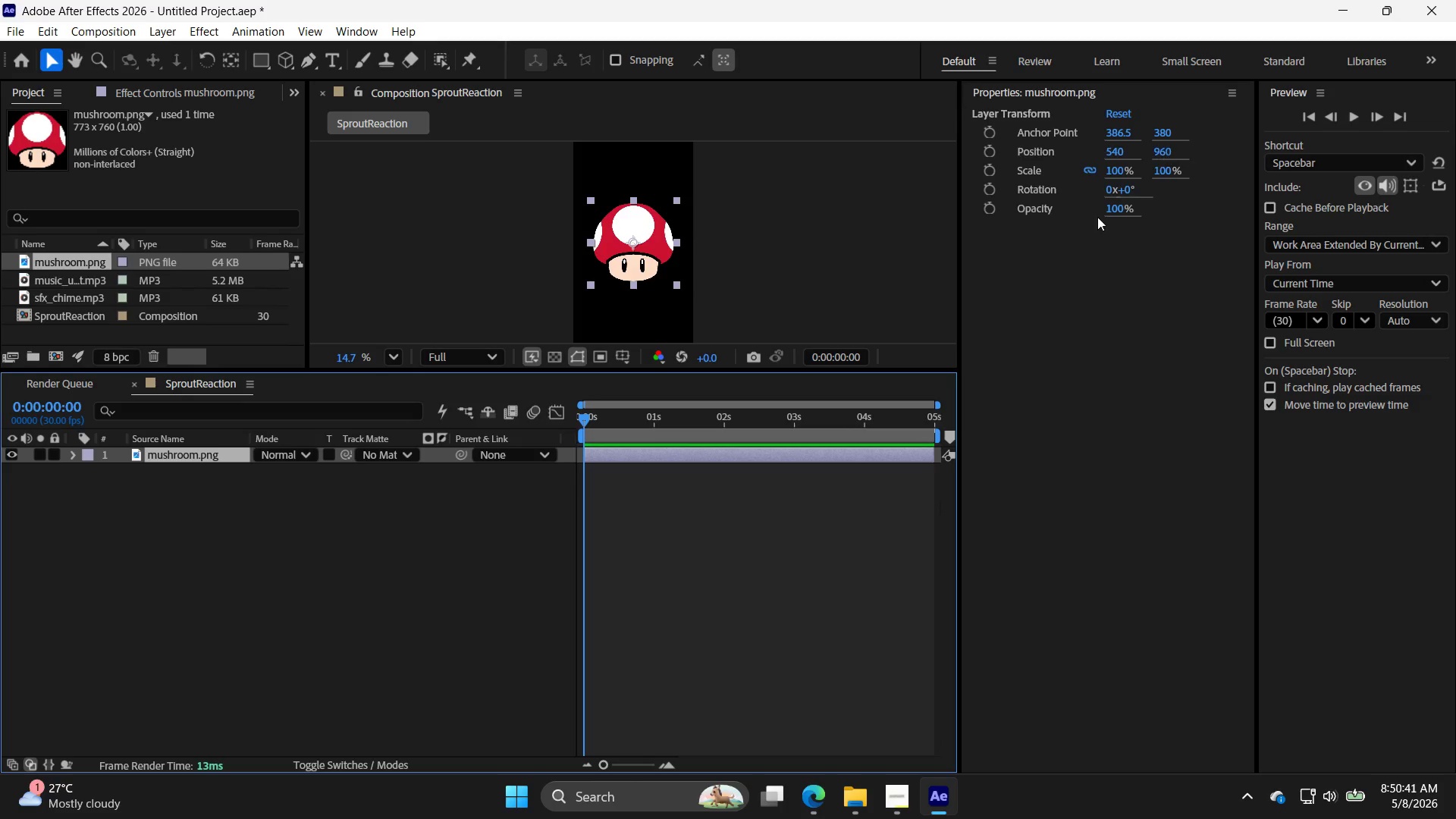 
left_click([636, 264])
 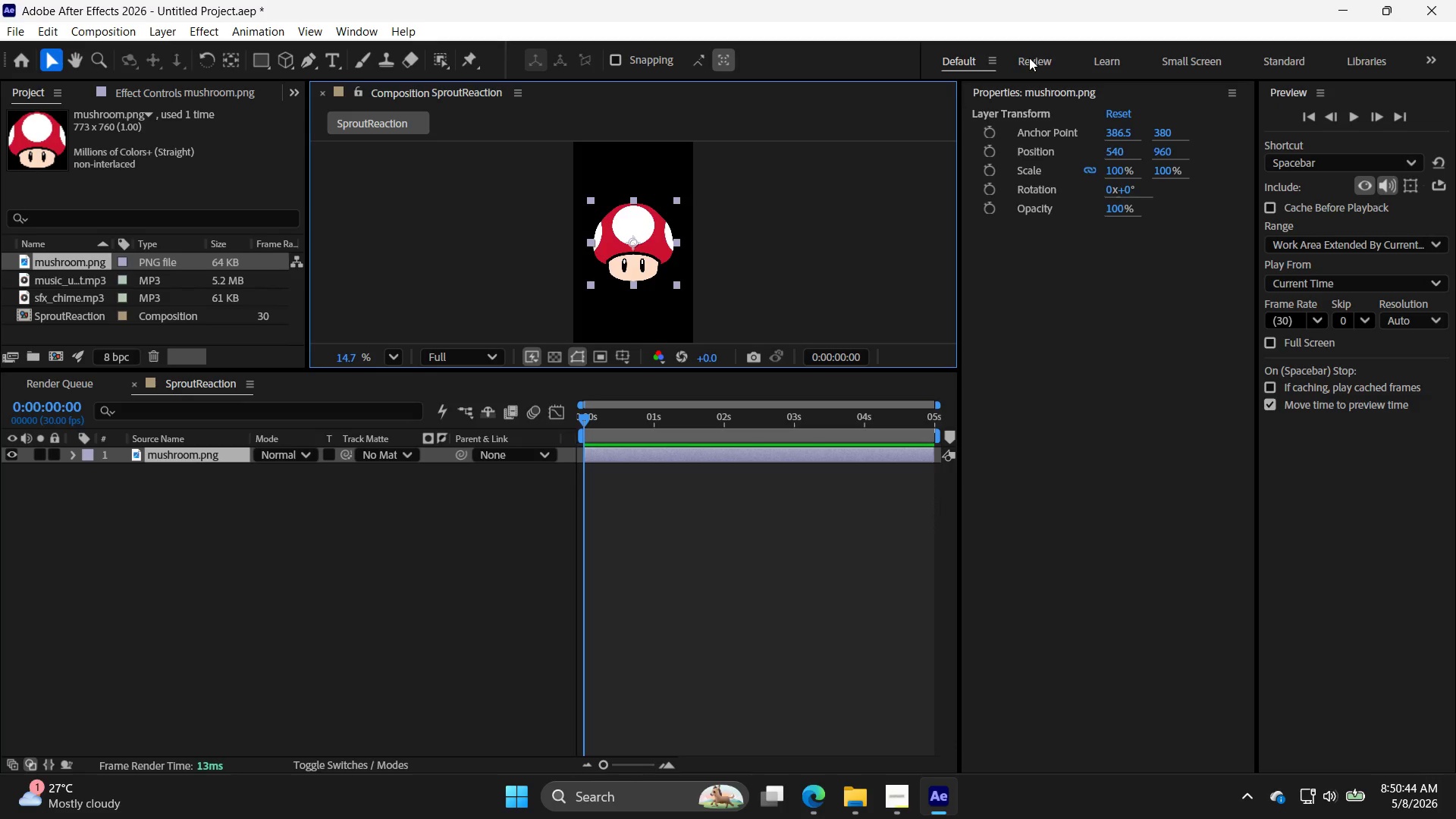 
left_click([990, 57])
 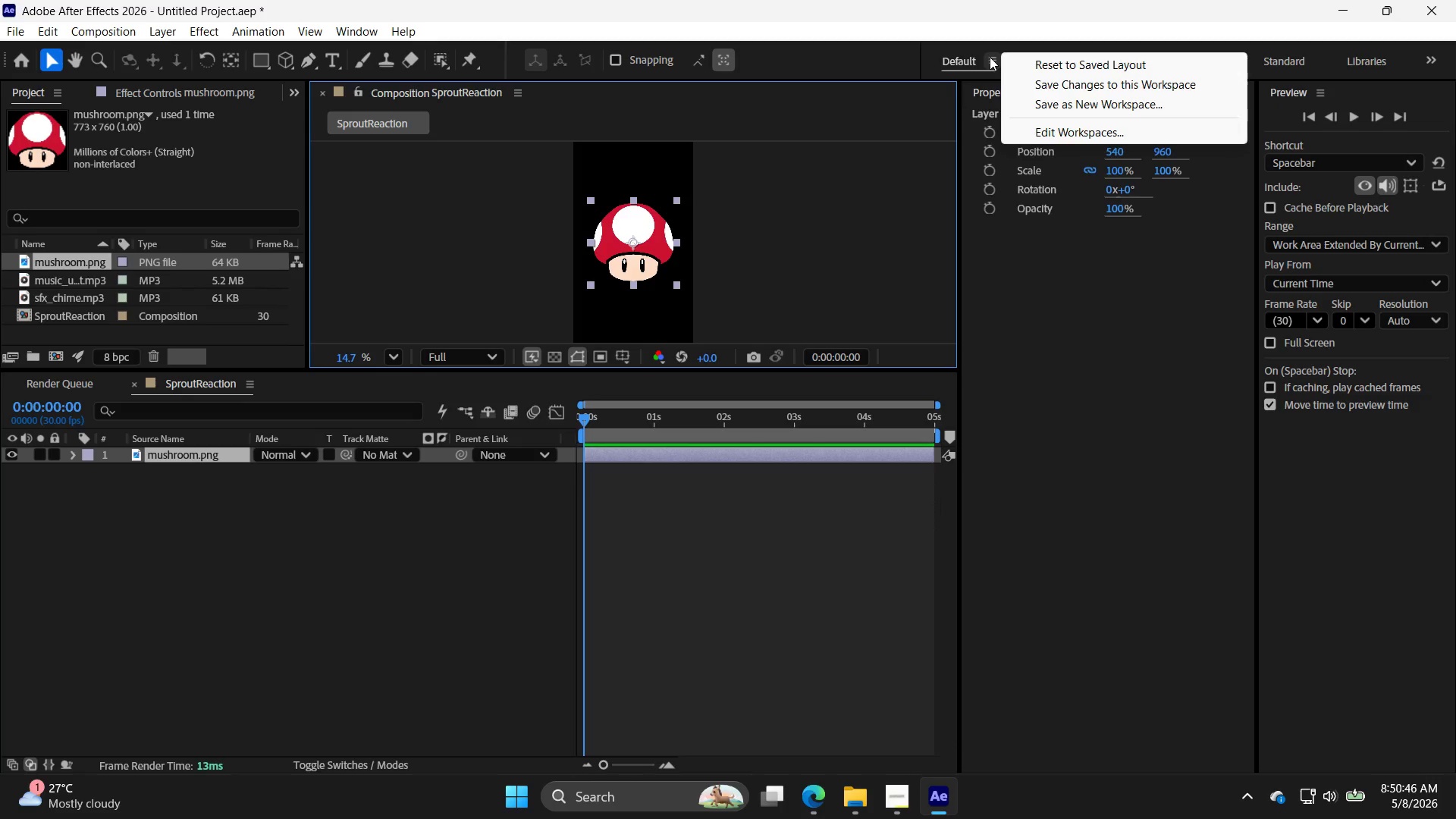 
left_click([990, 57])
 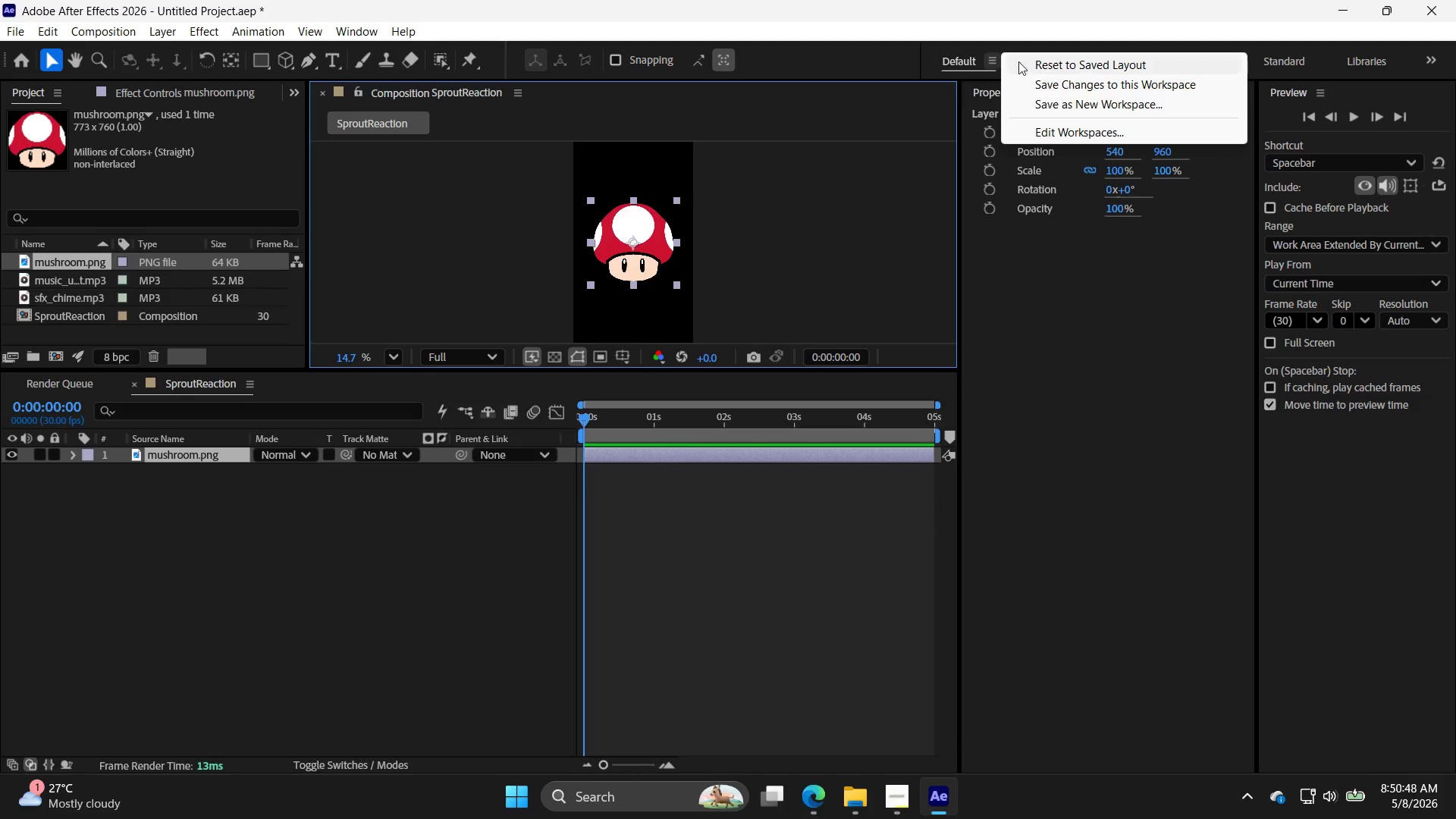 
left_click([1098, 65])
 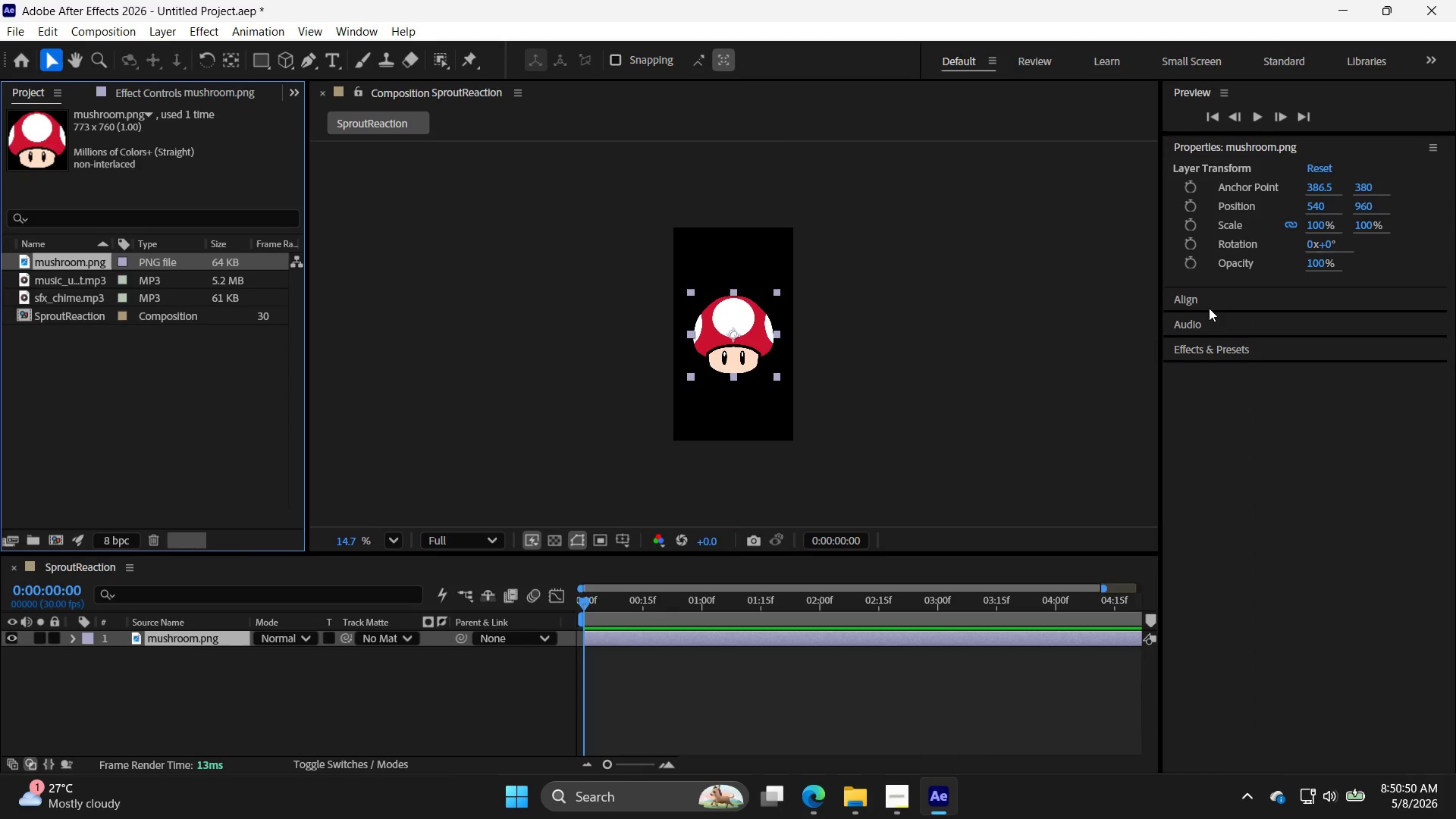 
left_click([1206, 295])
 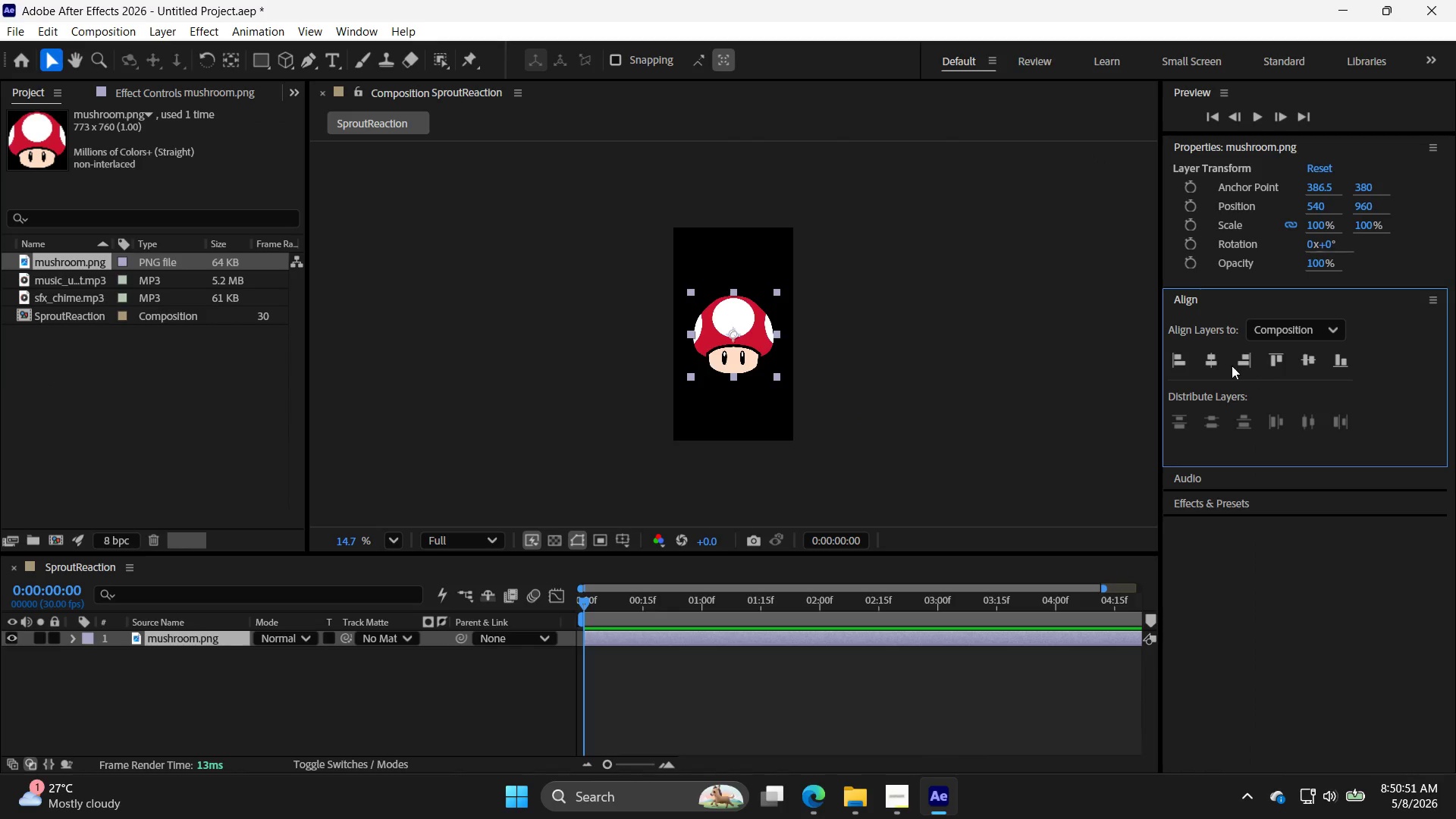 
left_click([1207, 355])
 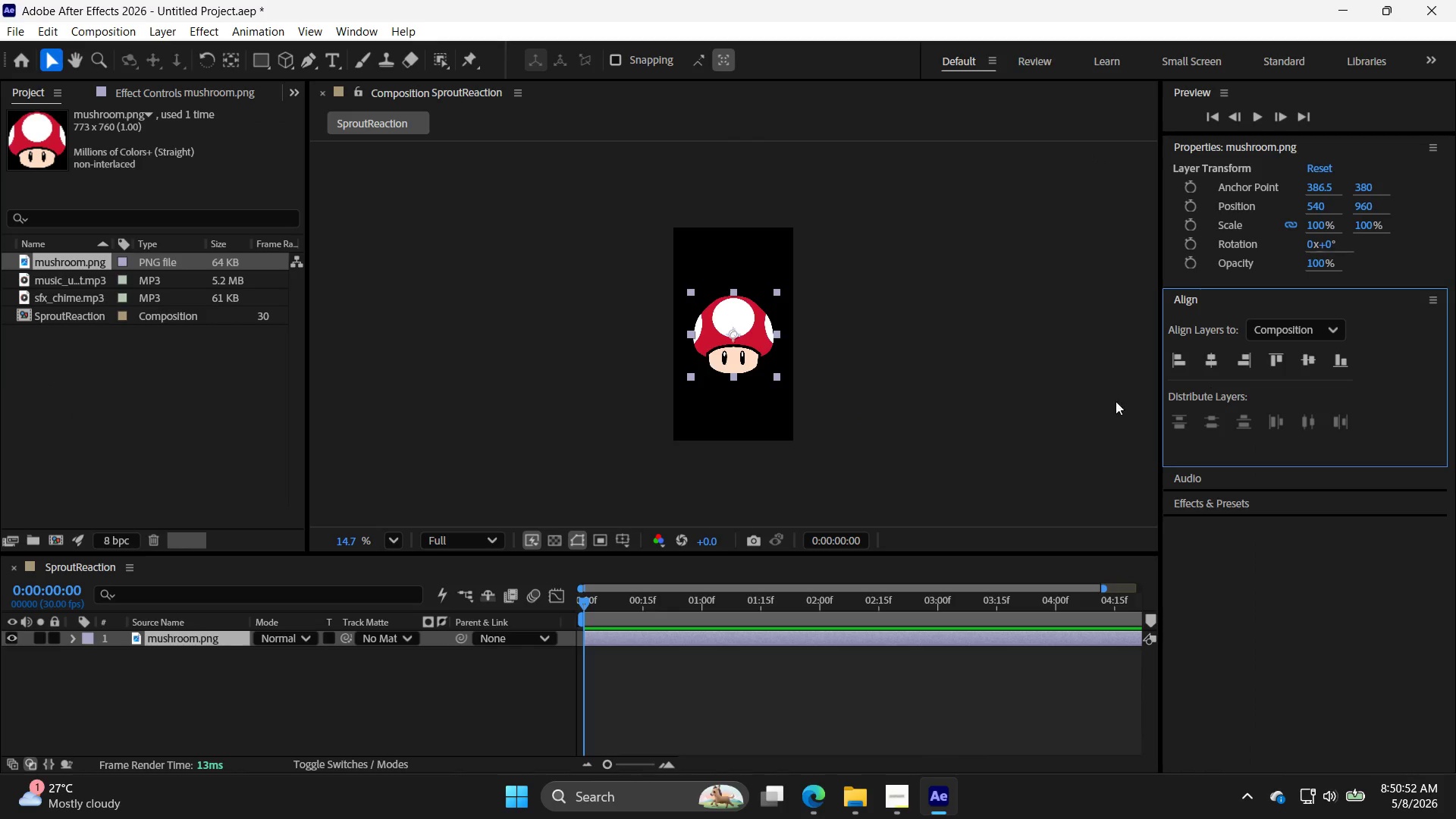 
left_click([1036, 405])
 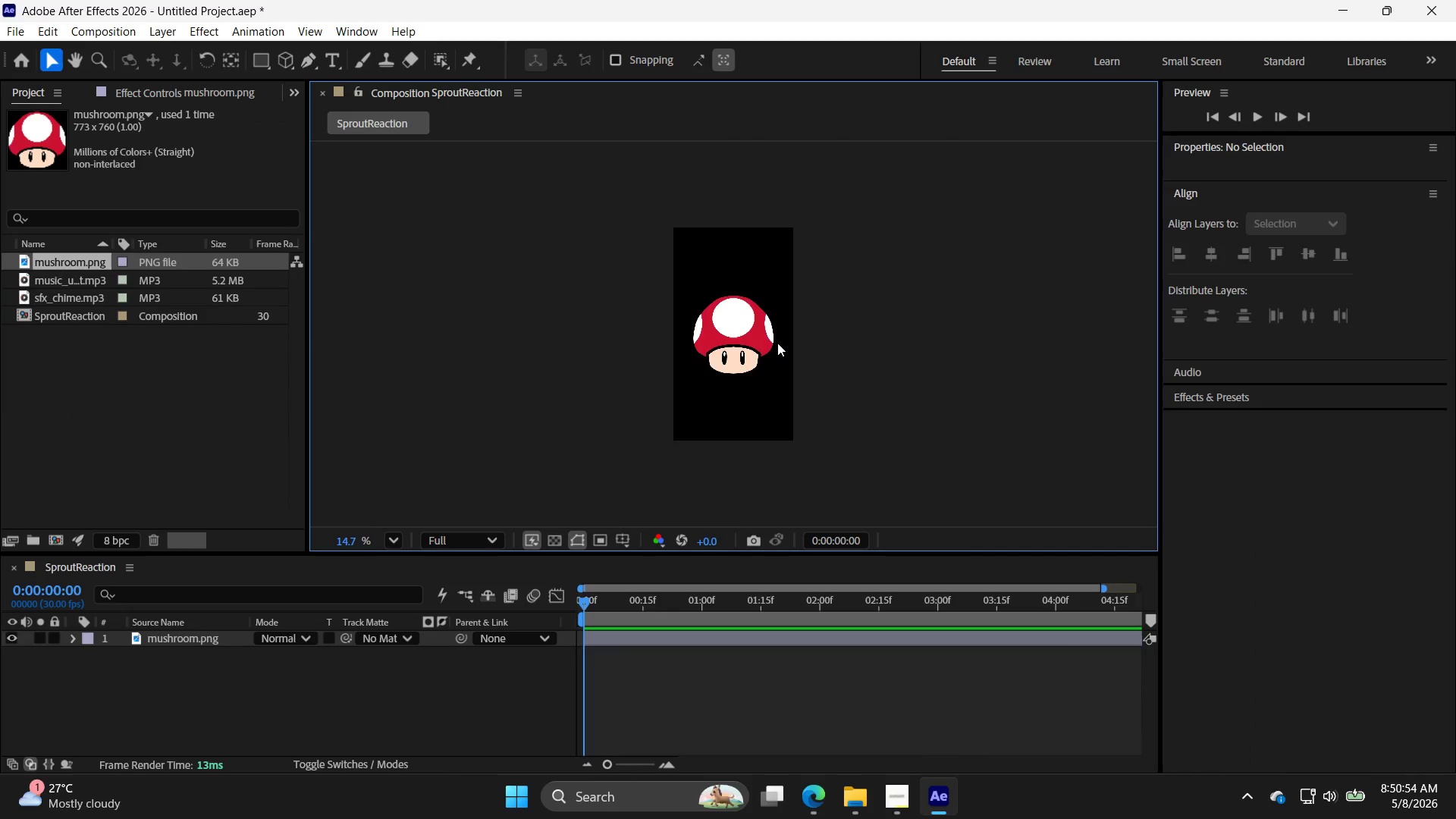 
left_click([751, 335])
 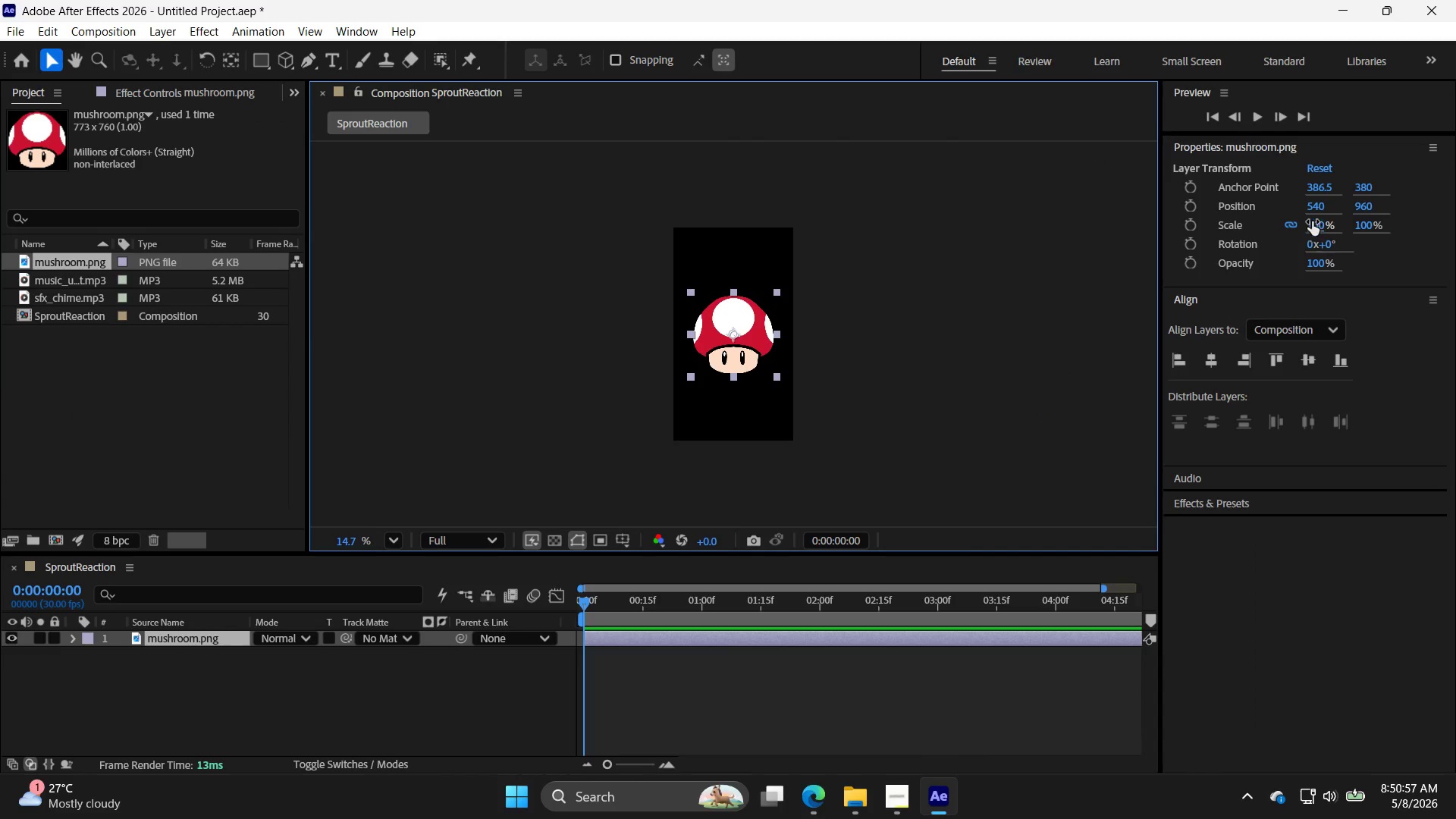 
double_click([1323, 221])
 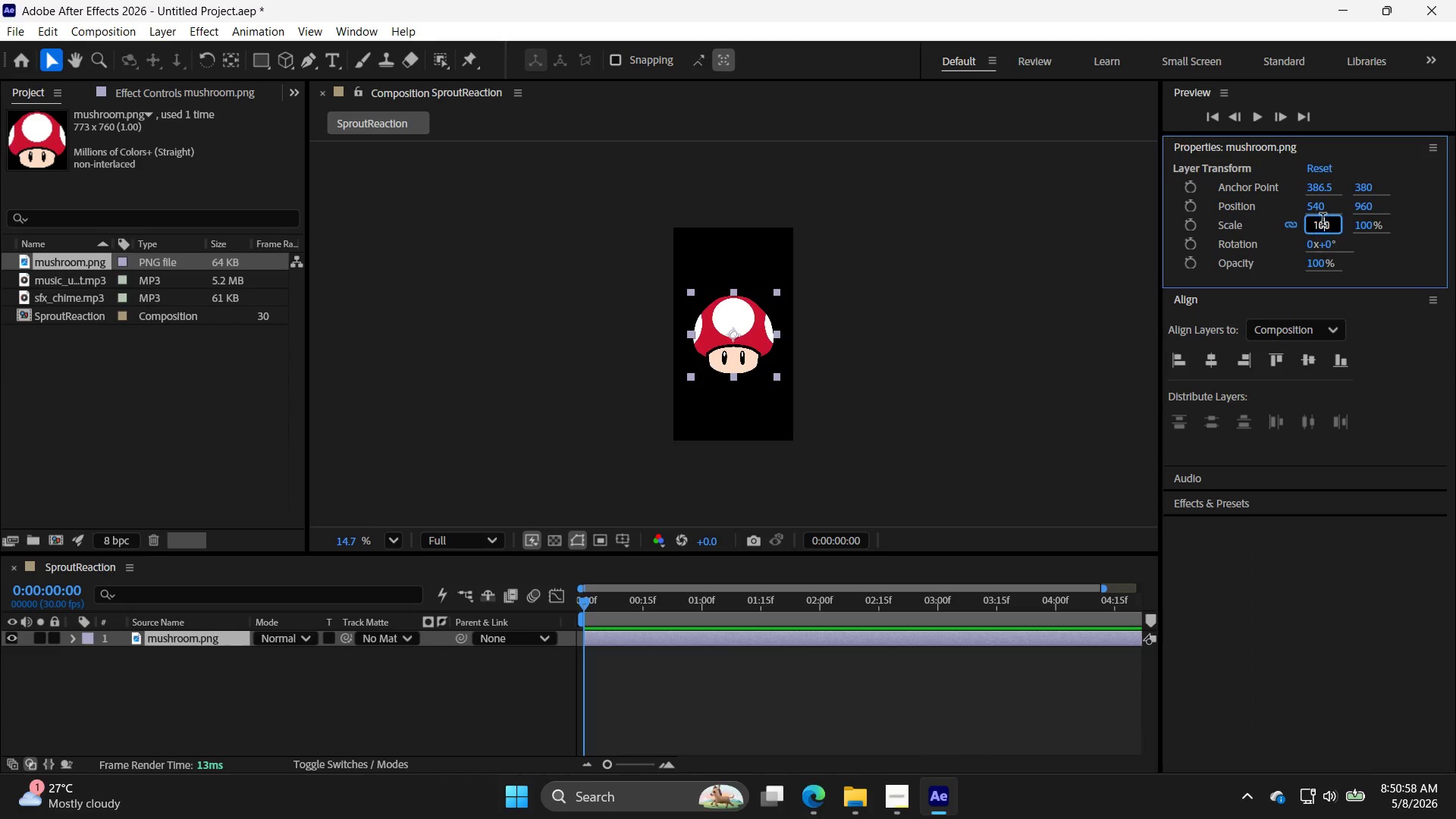 
triple_click([1323, 221])
 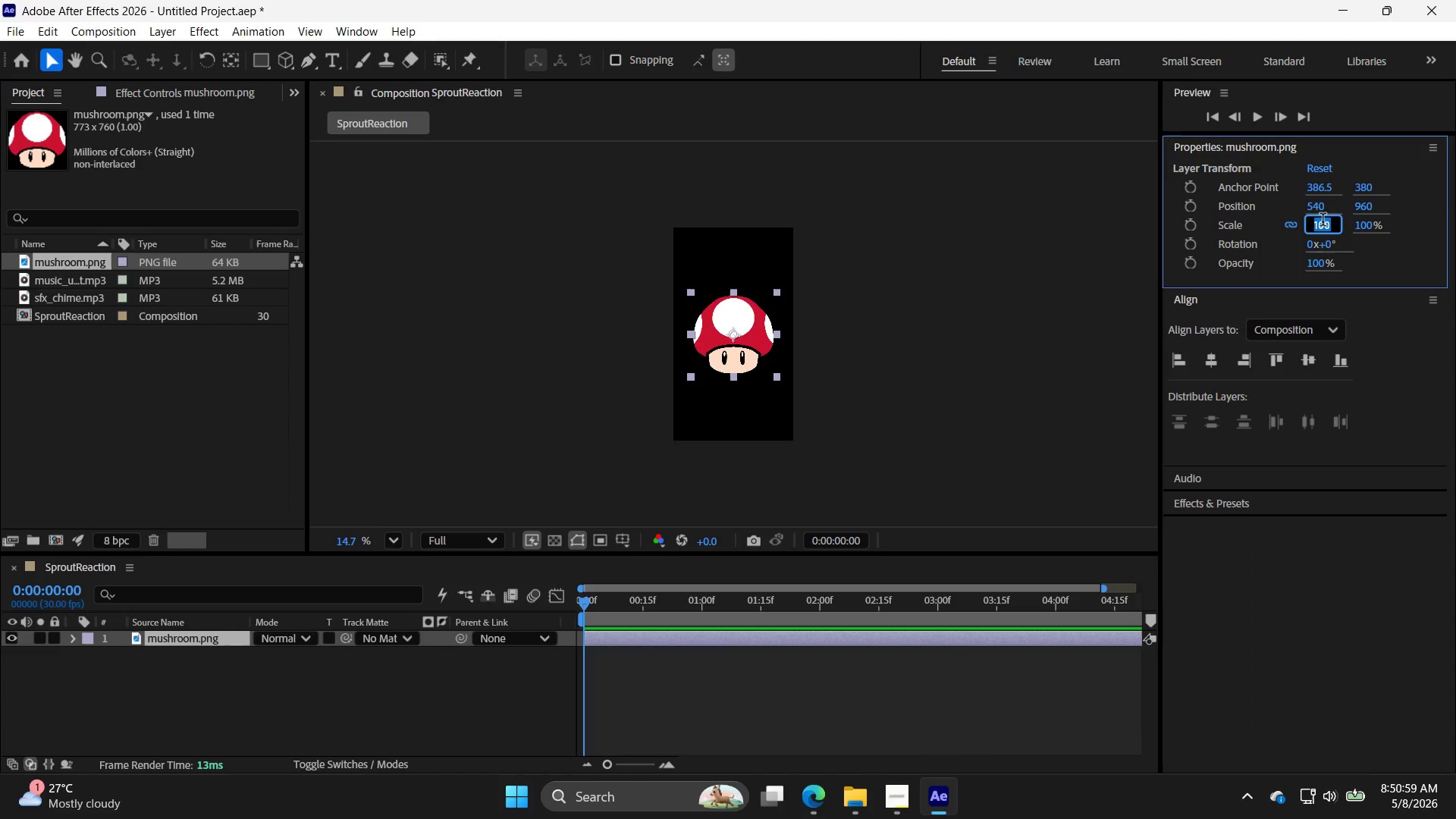 
type(50)
 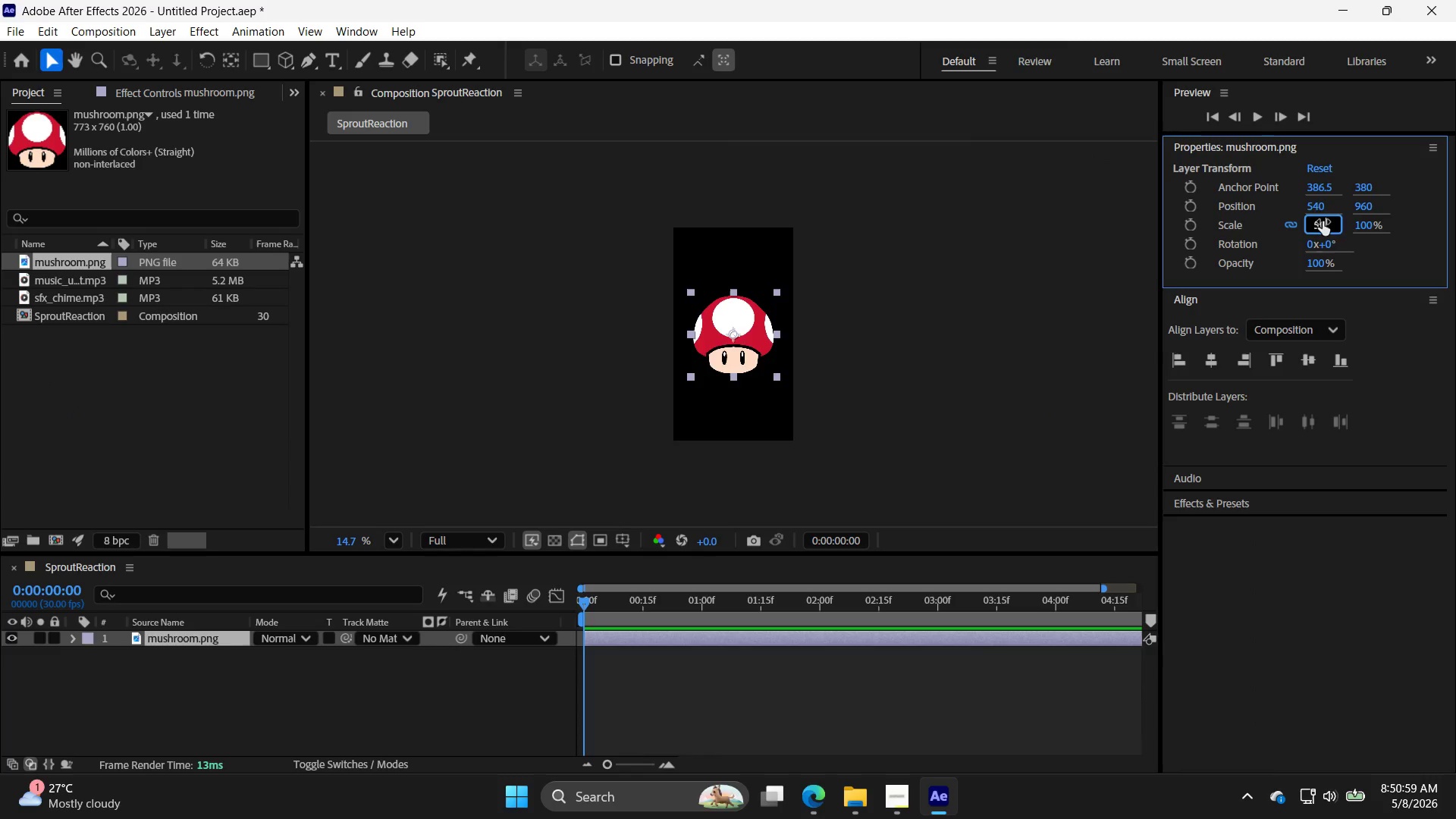 
key(Enter)
 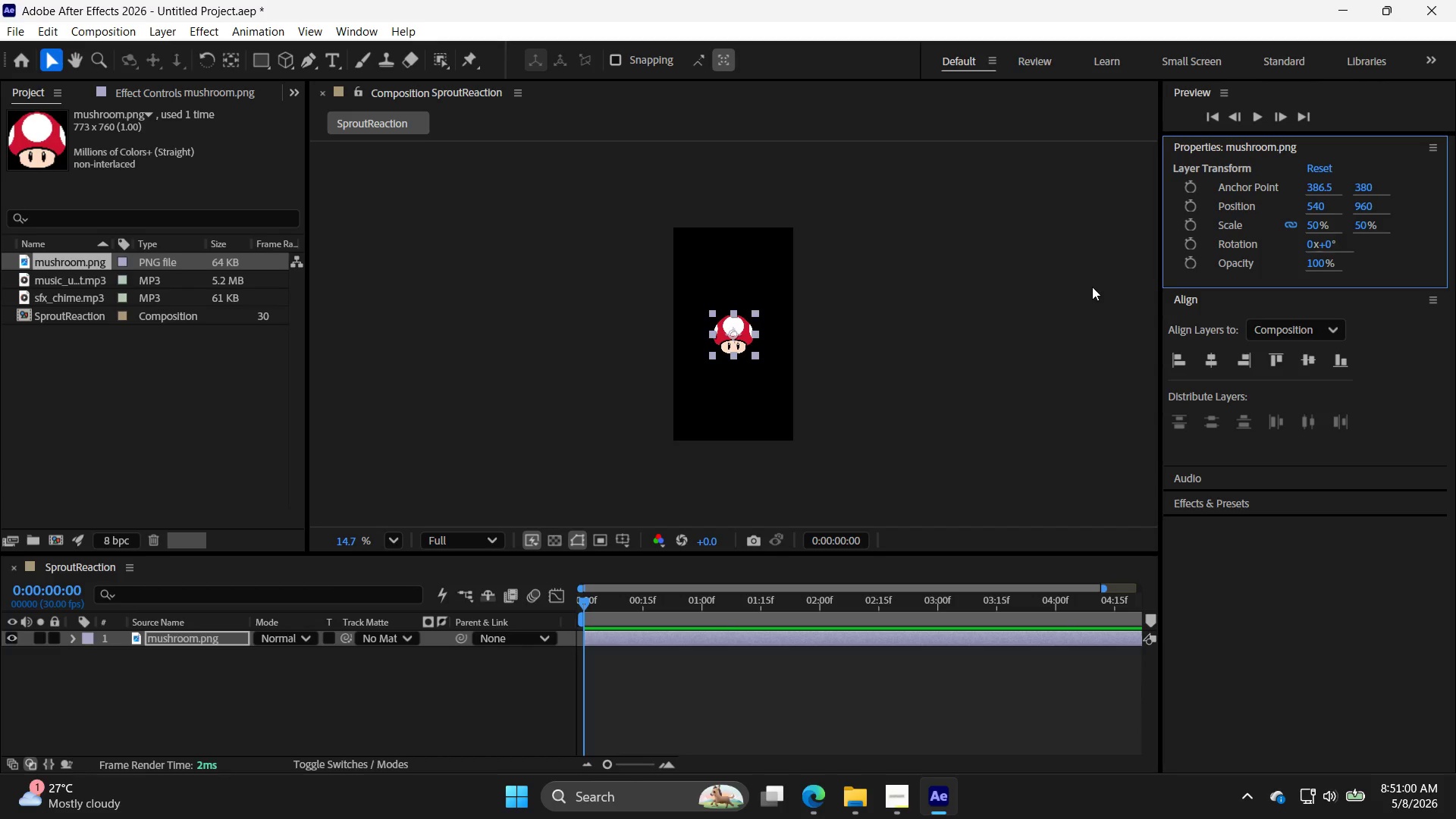 
left_click([985, 431])
 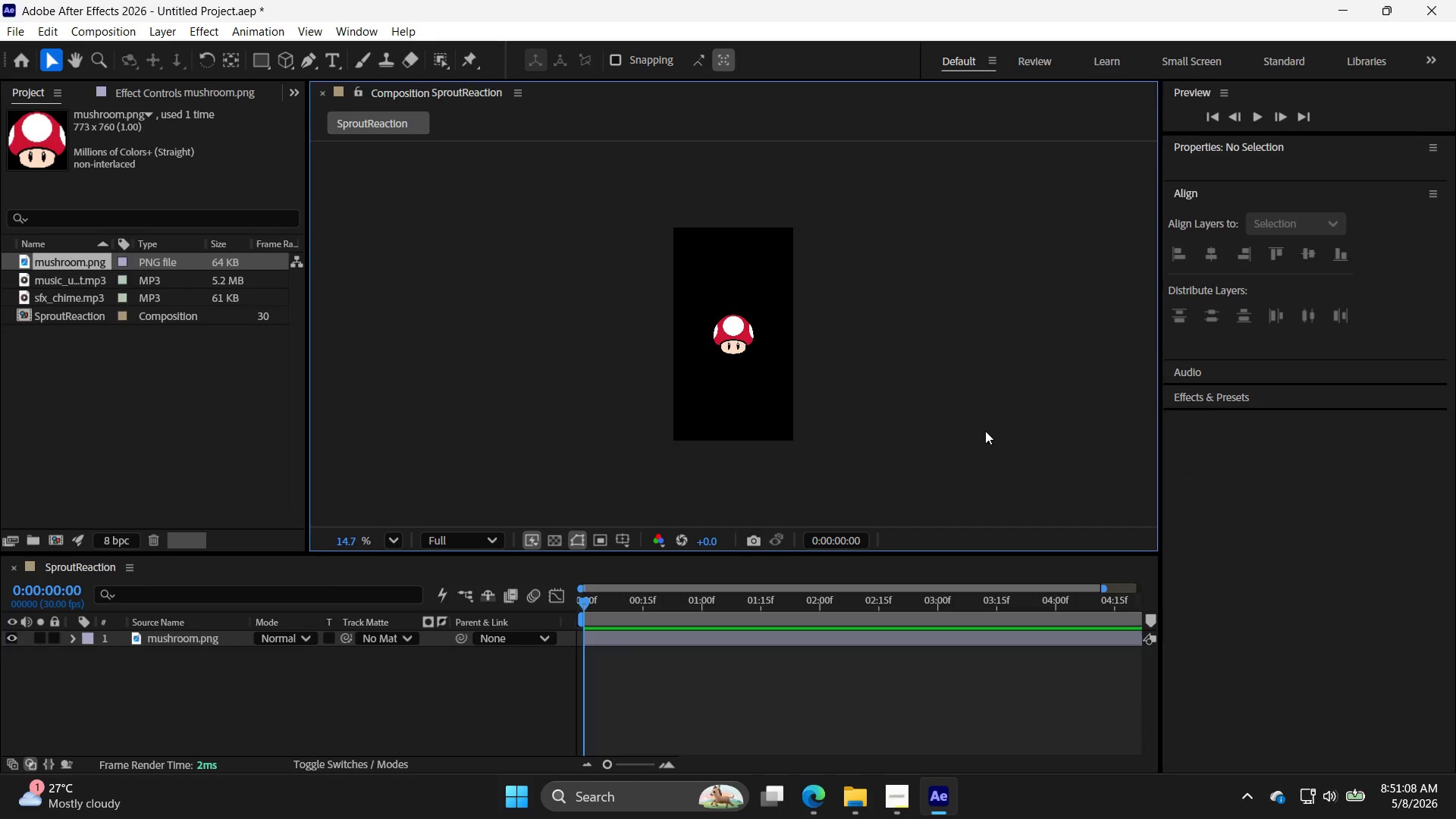 
wait(12.53)
 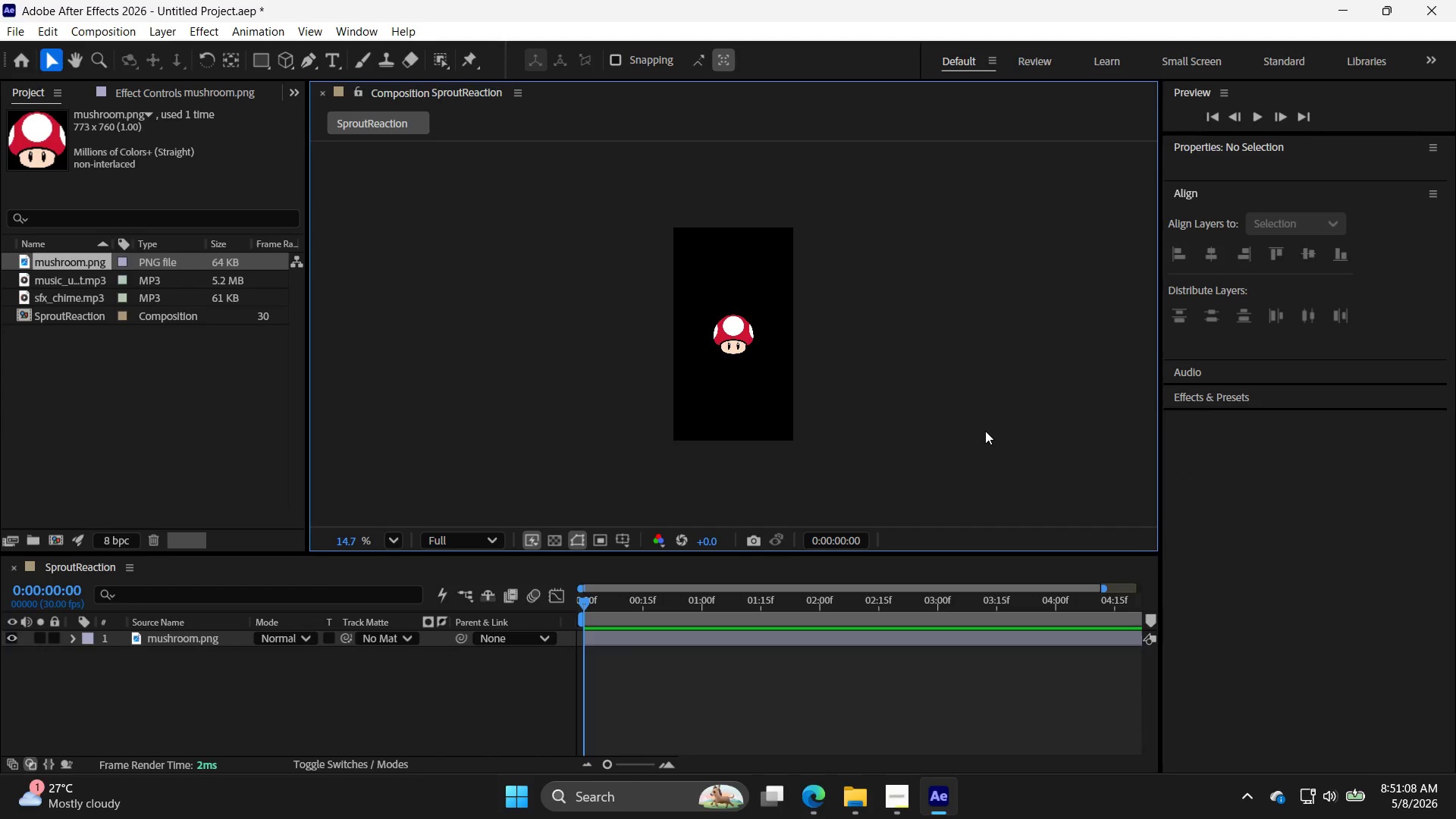 
key(S)
 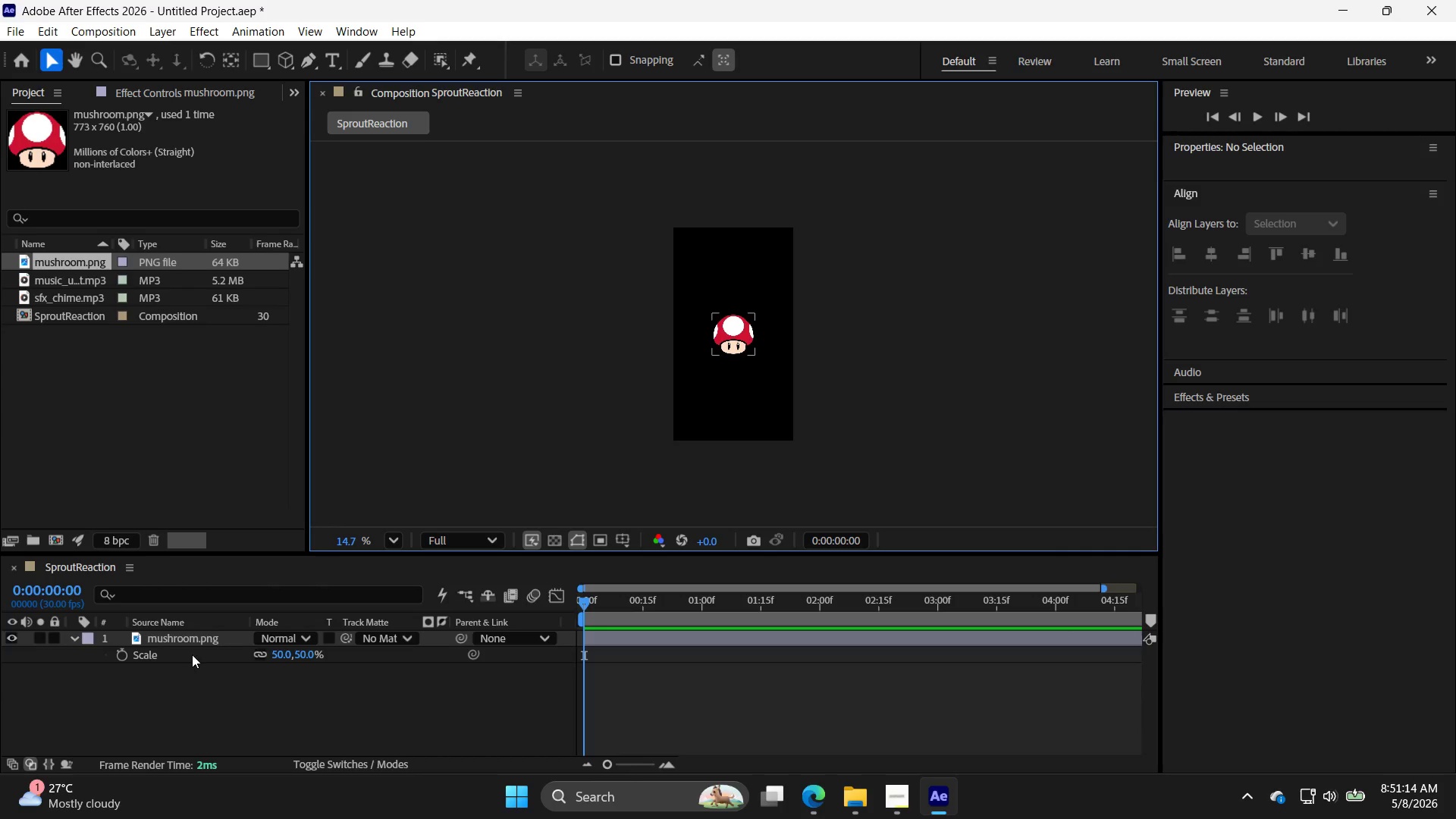 
left_click([123, 654])
 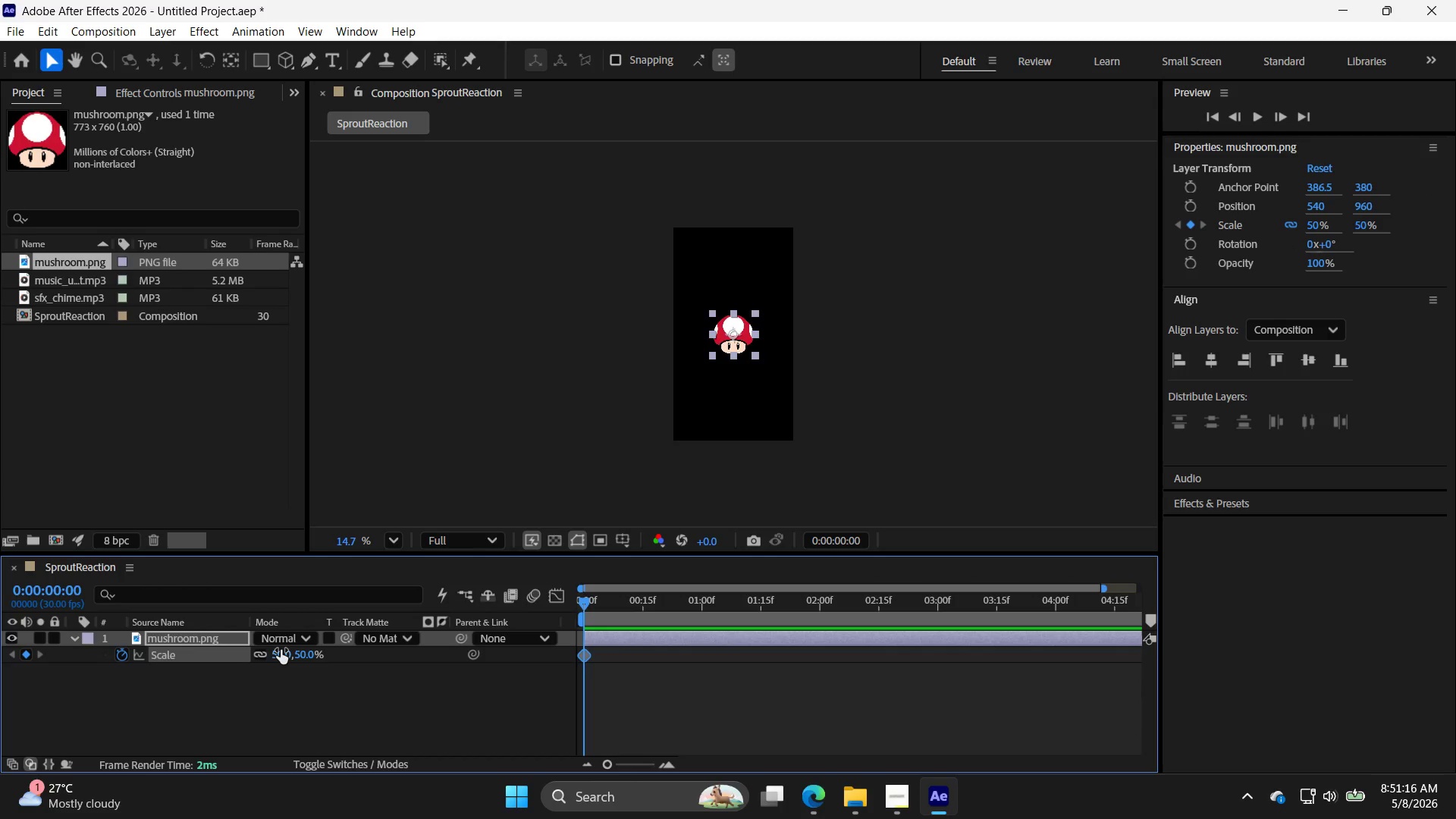 
double_click([281, 650])
 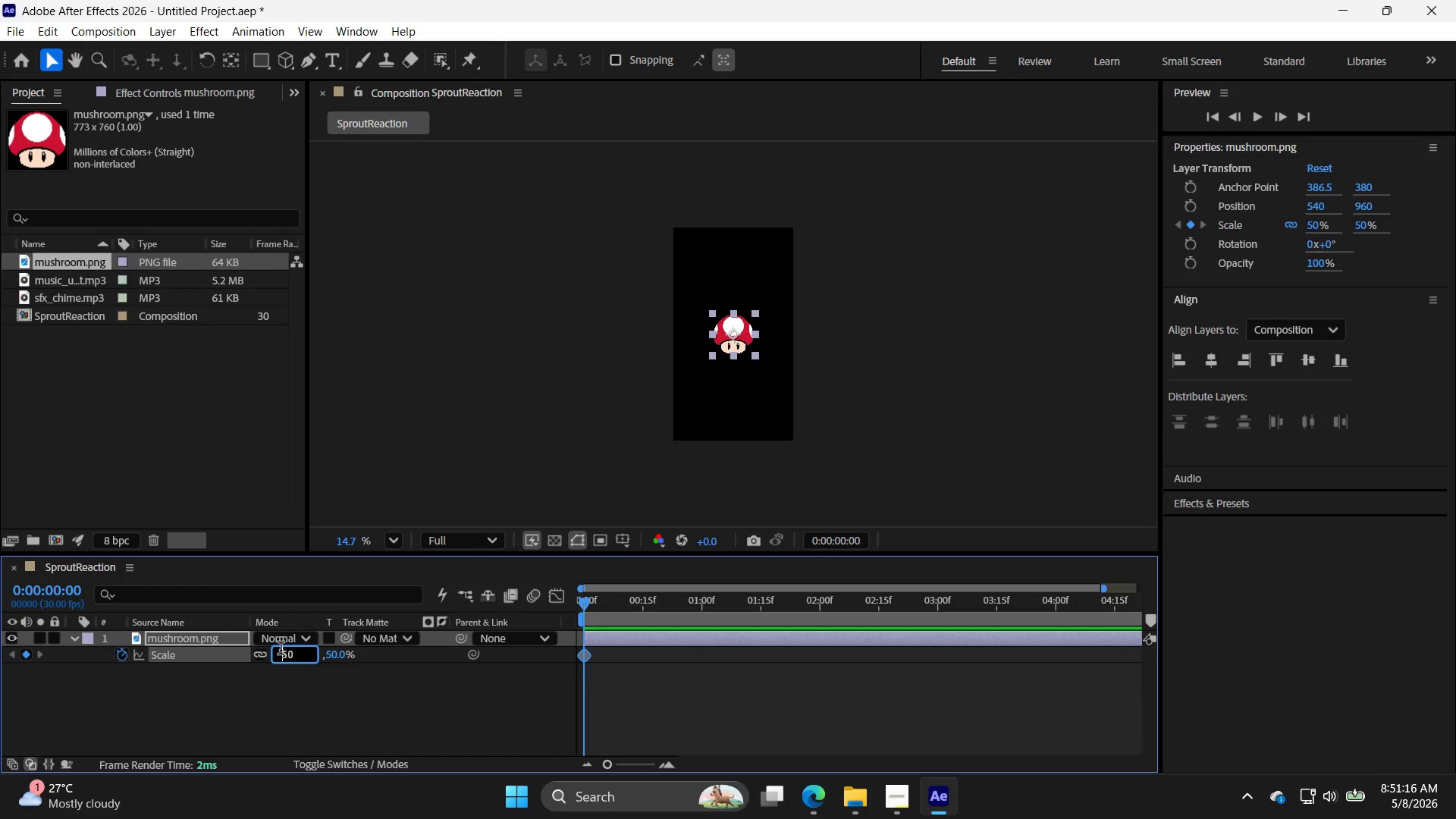 
triple_click([281, 650])
 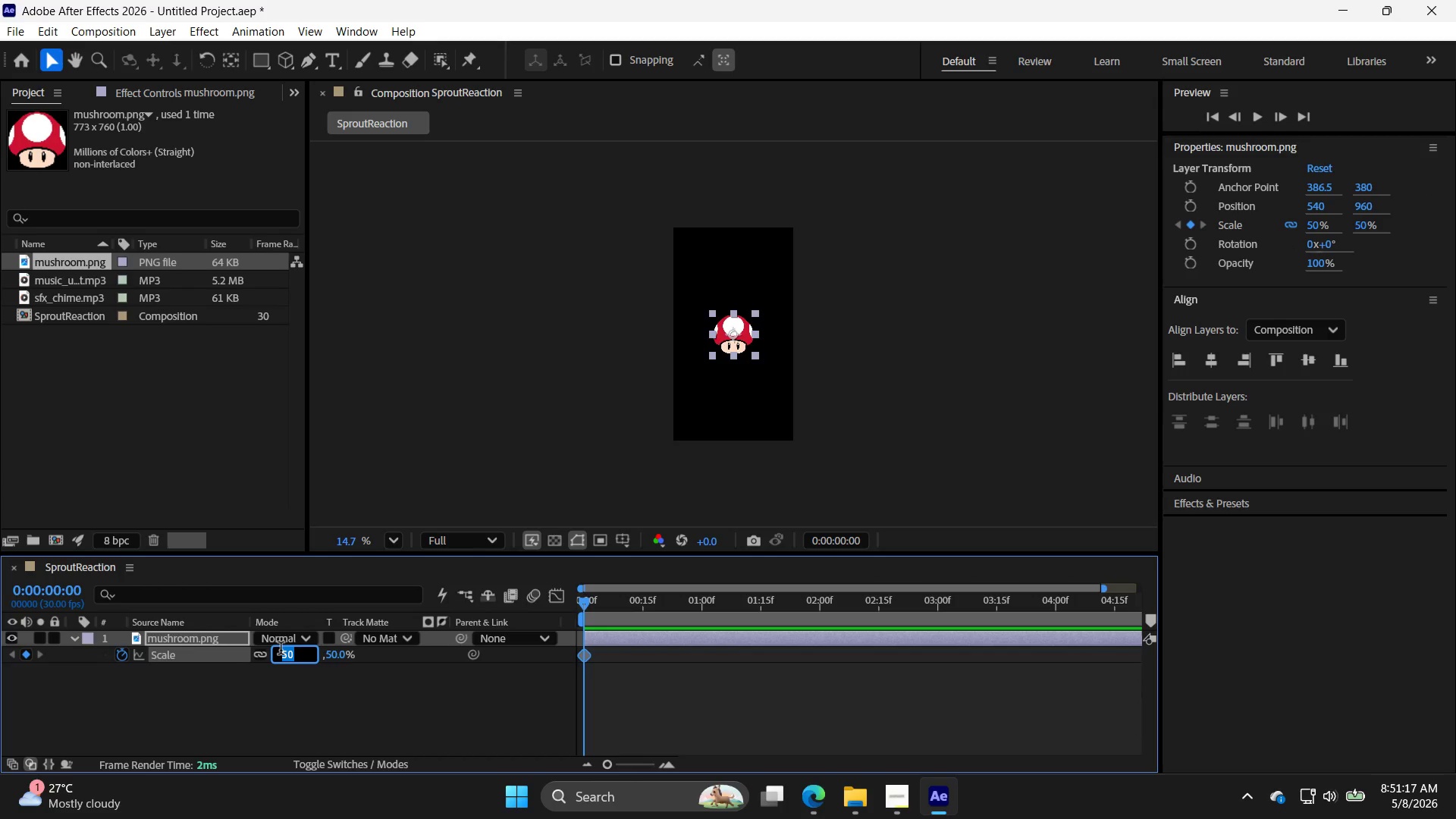 
key(0)
 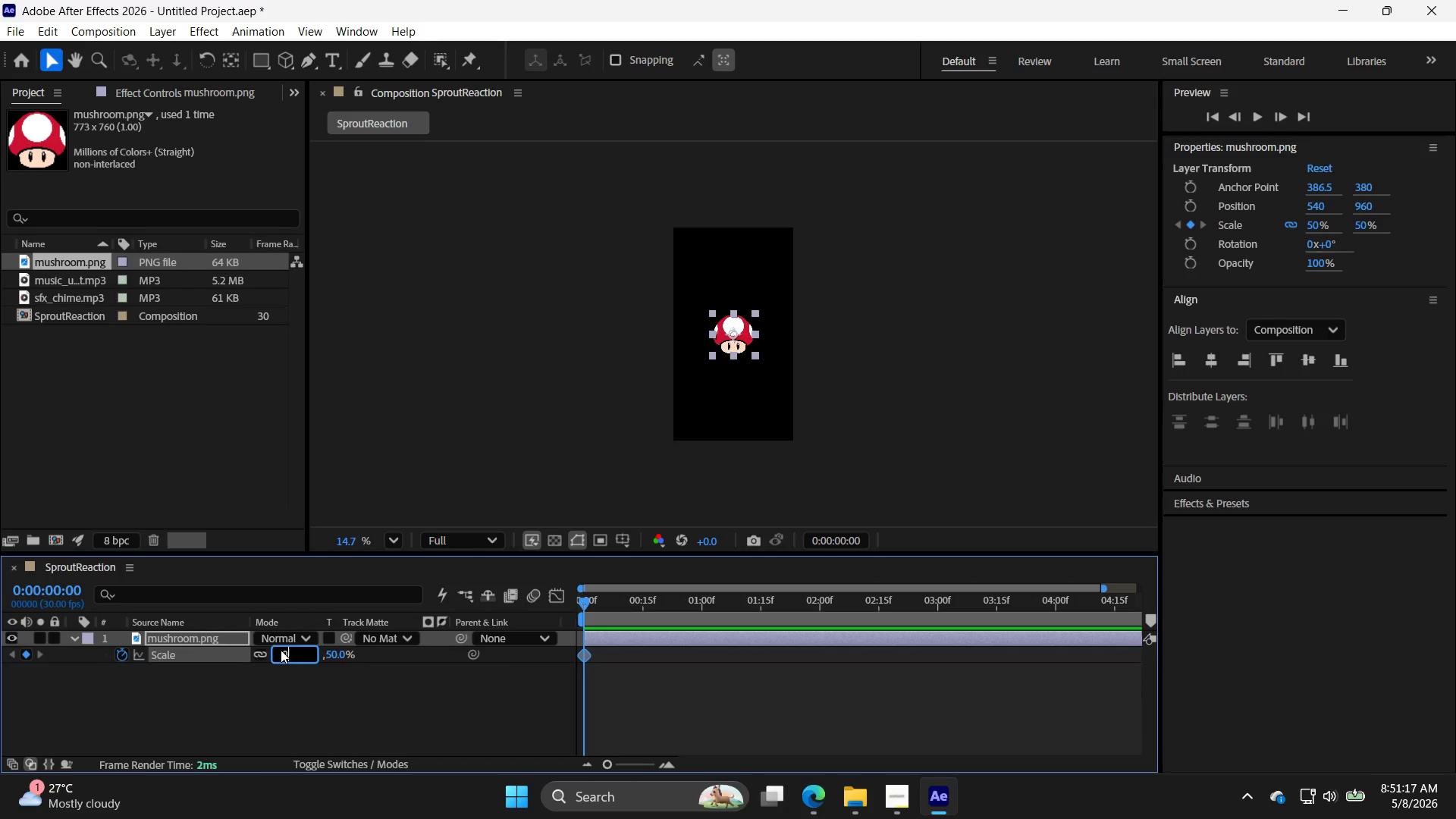 
key(Enter)
 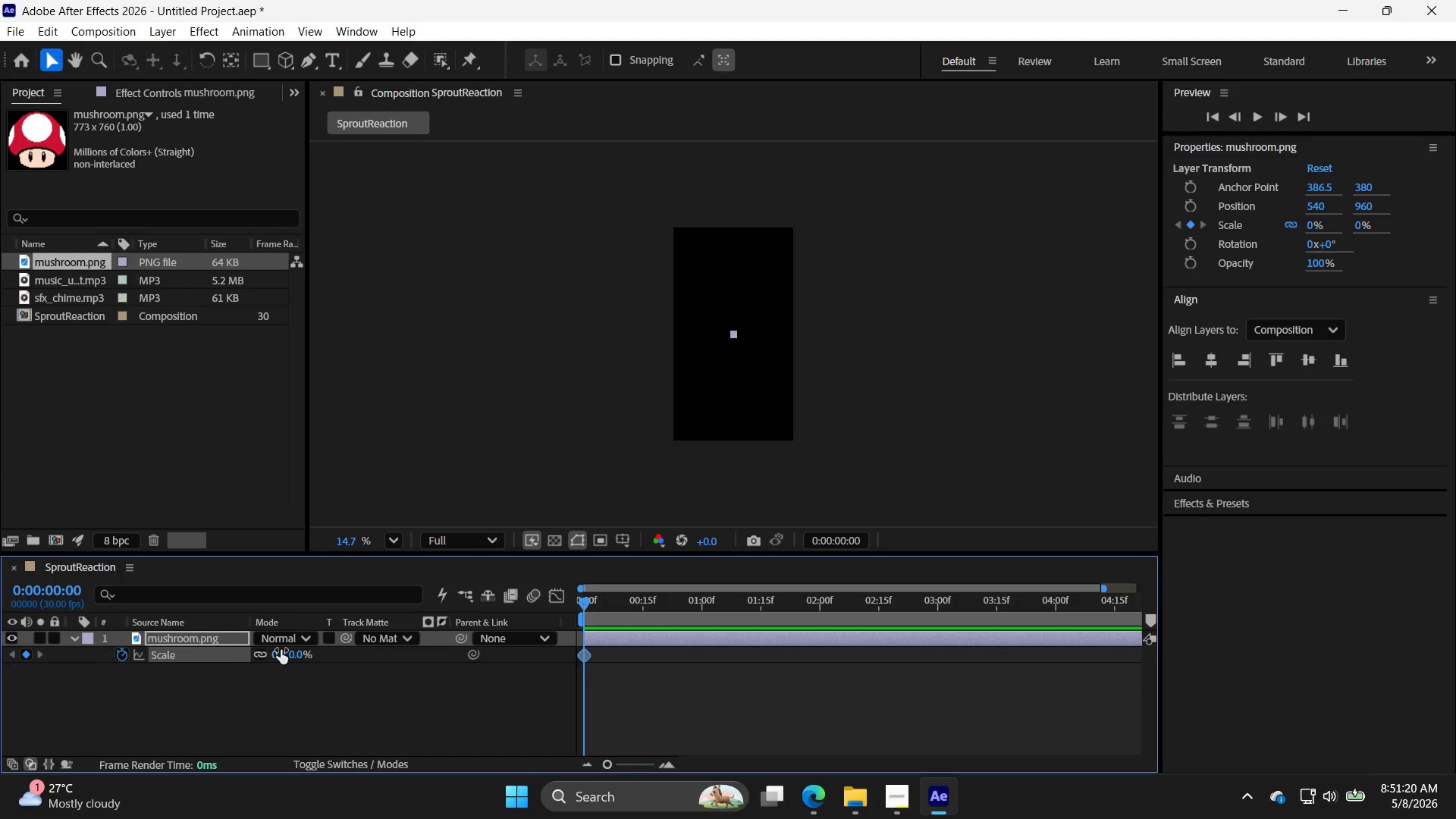 
mouse_move([598, 608])
 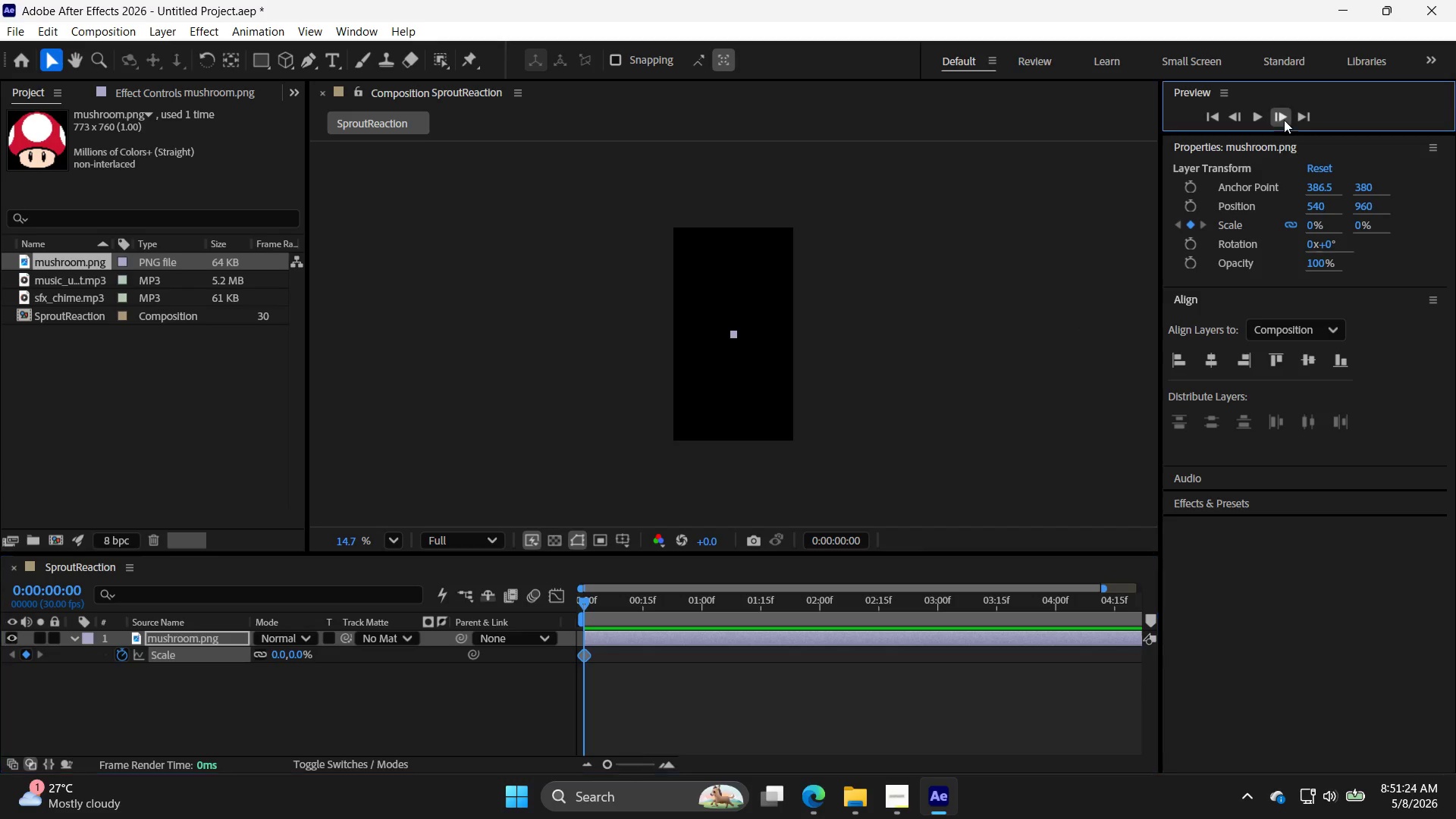 
double_click([1284, 120])
 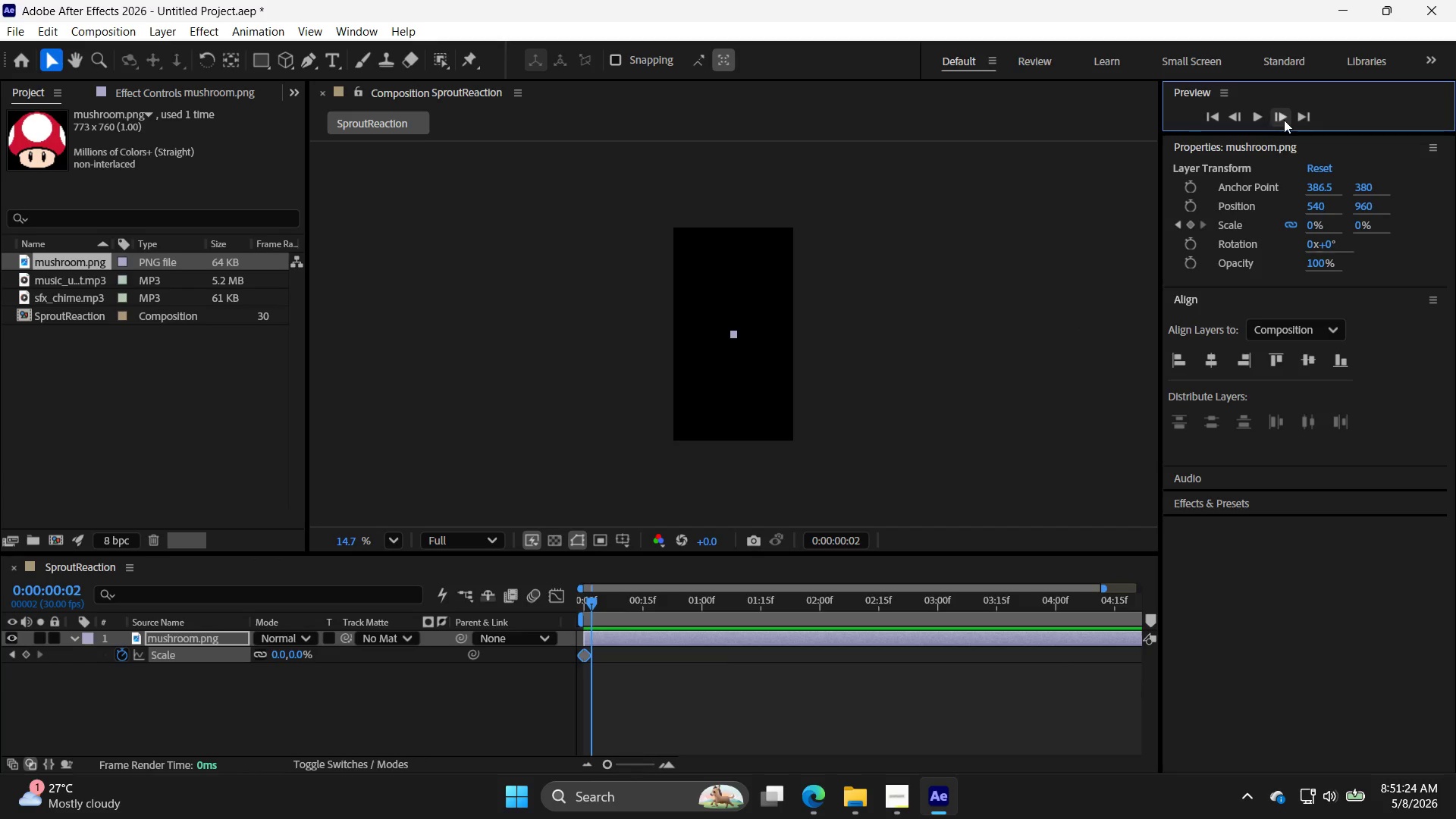 
triple_click([1284, 120])
 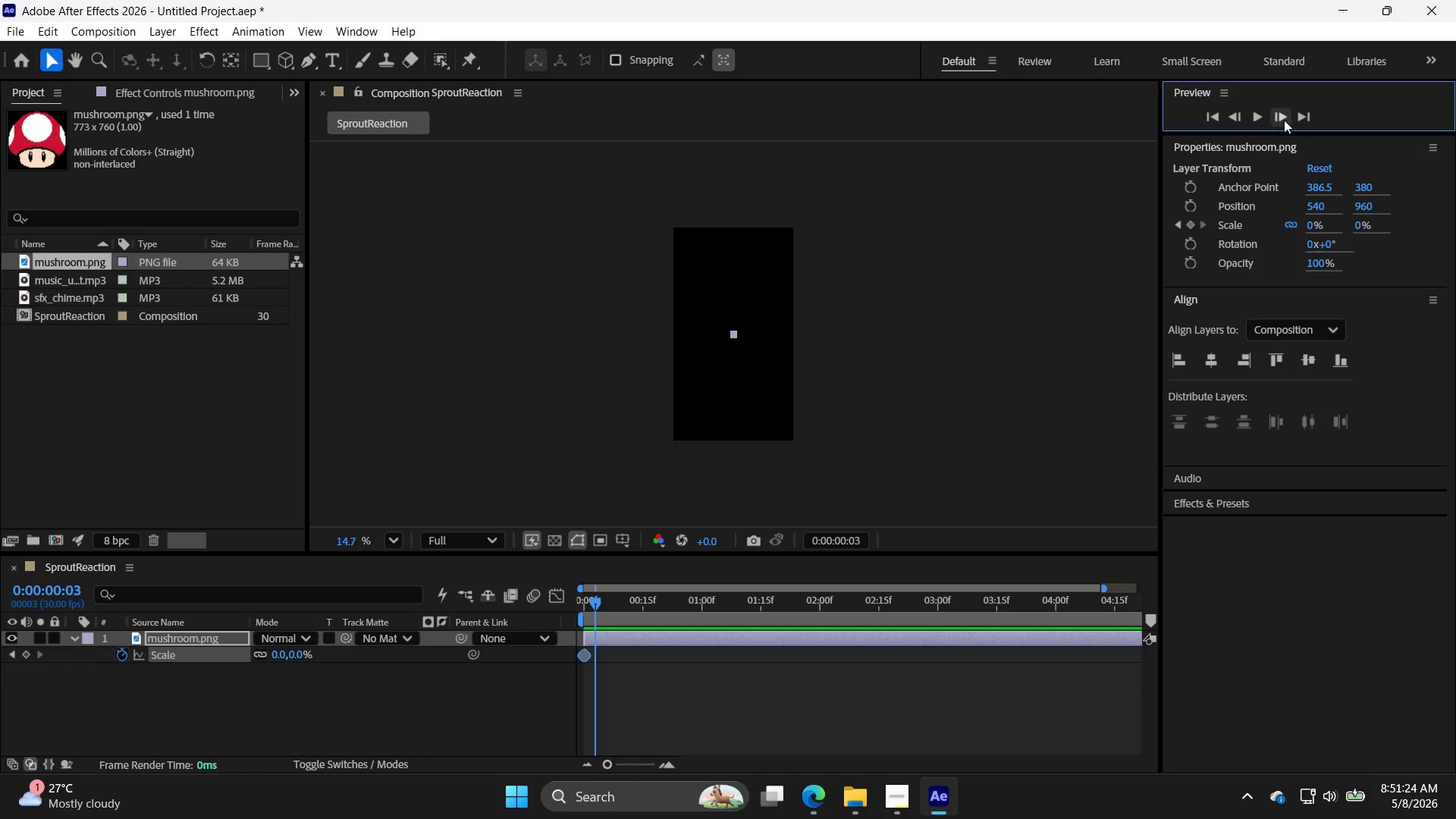 
triple_click([1284, 120])
 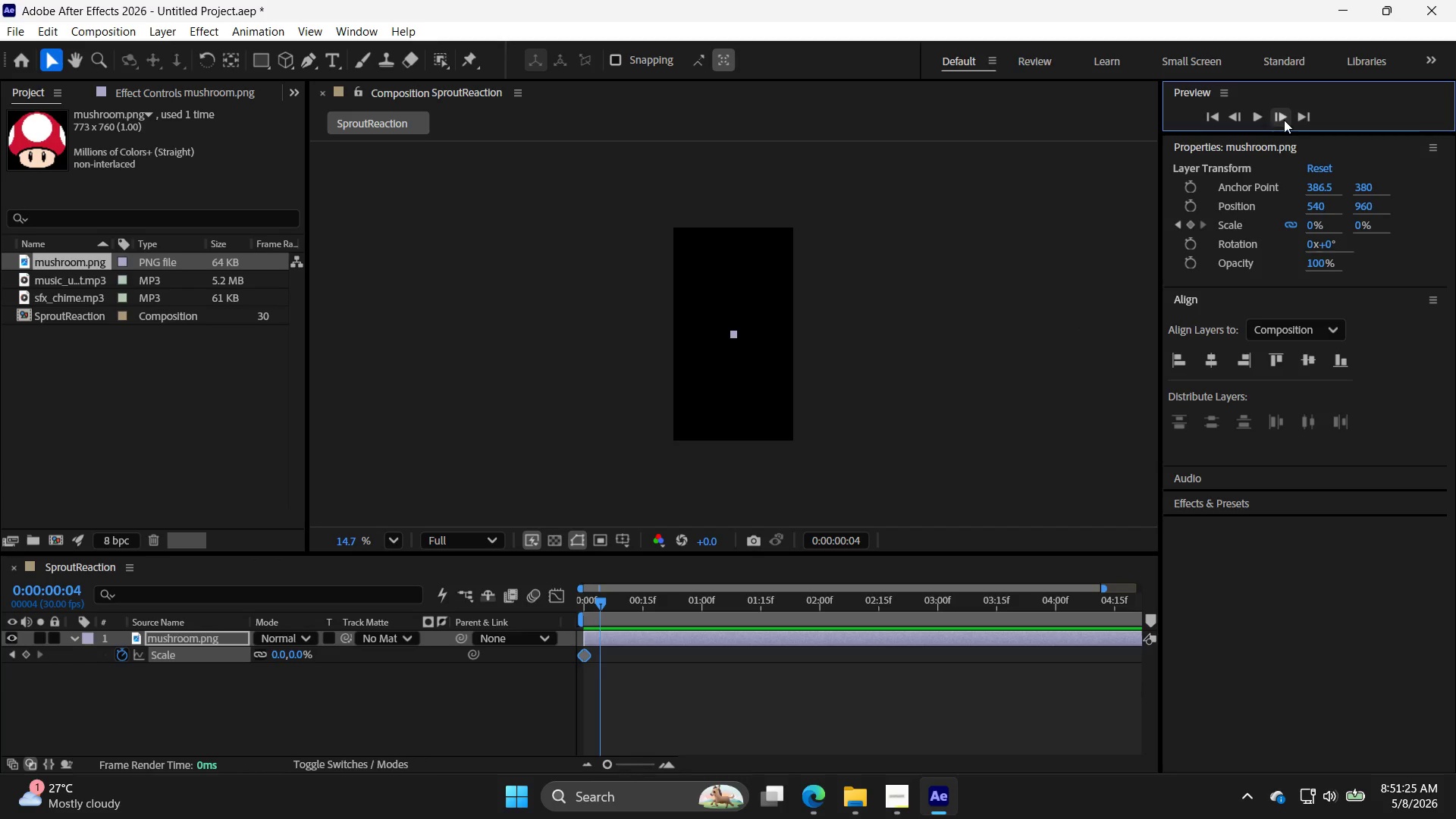 
triple_click([1284, 120])
 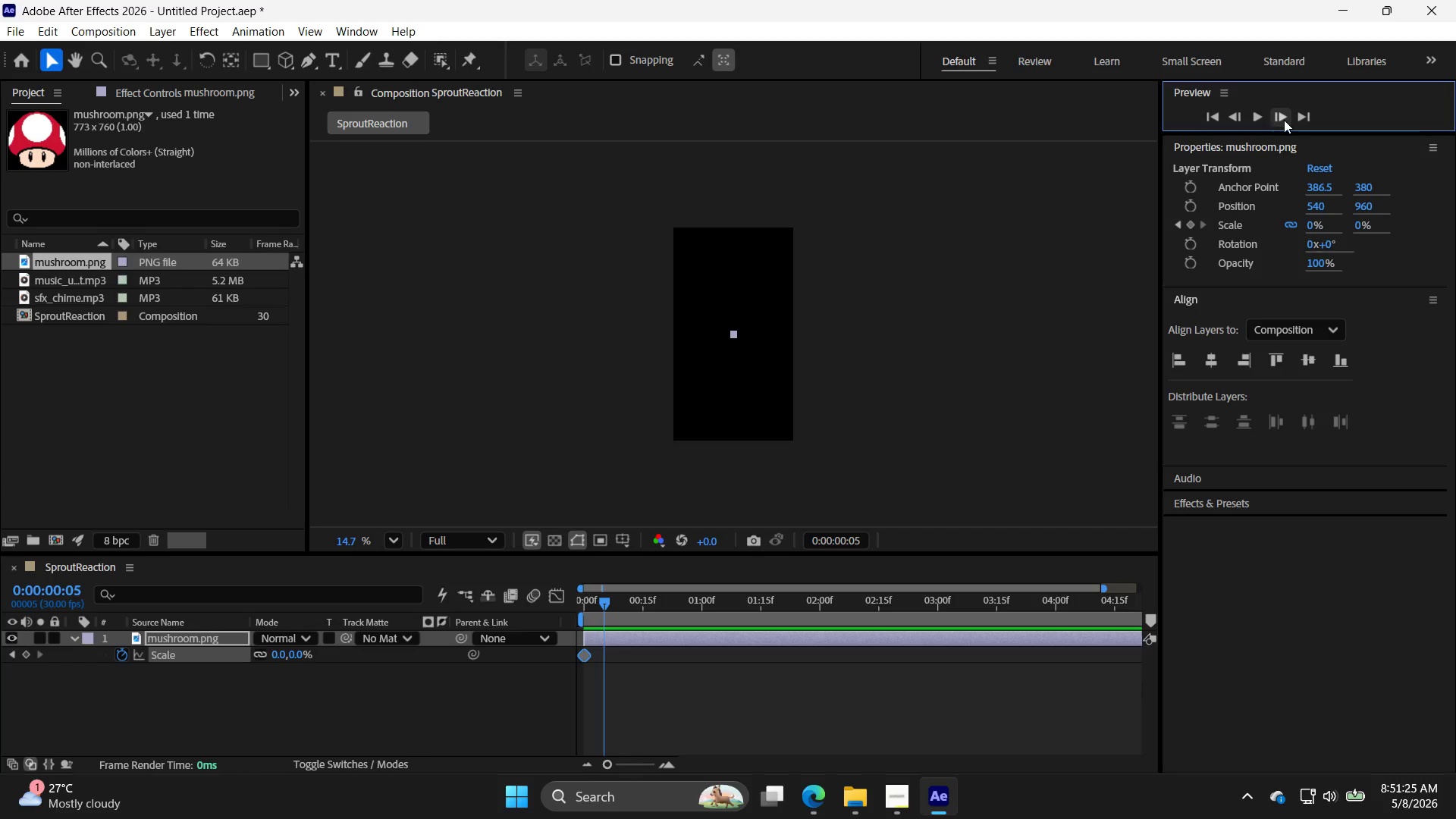 
triple_click([1284, 120])
 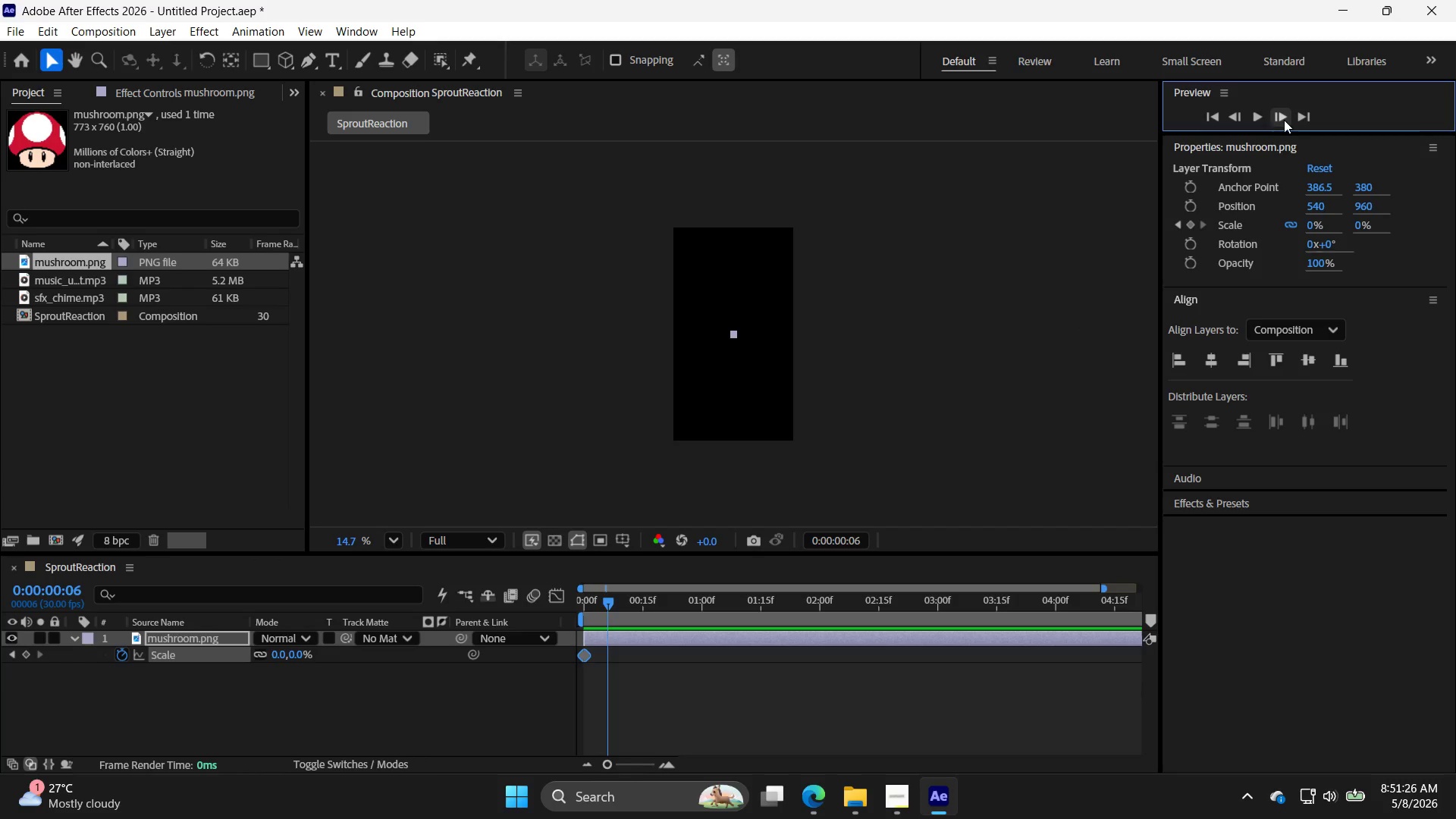 
triple_click([1284, 120])
 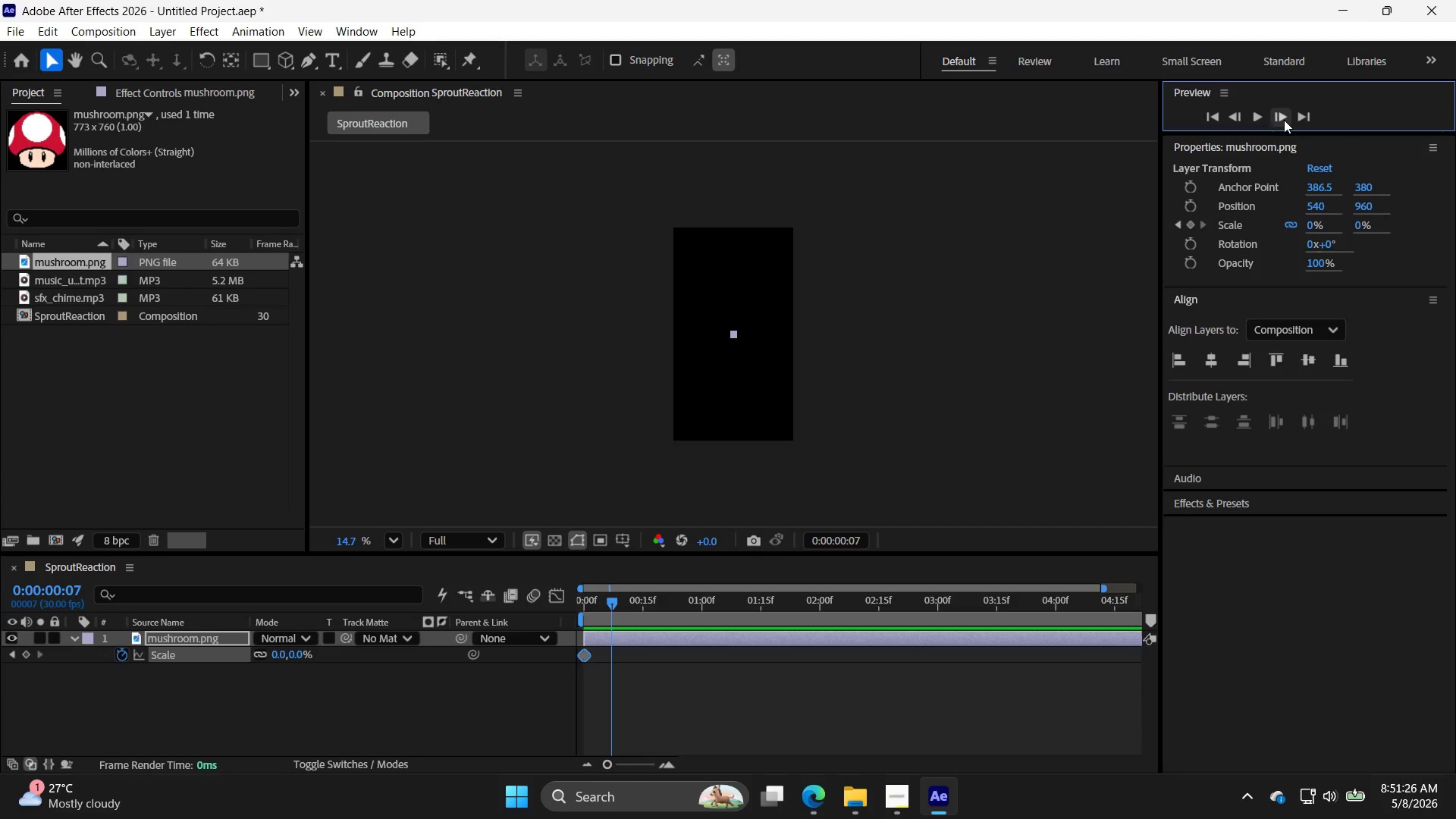 
triple_click([1284, 120])
 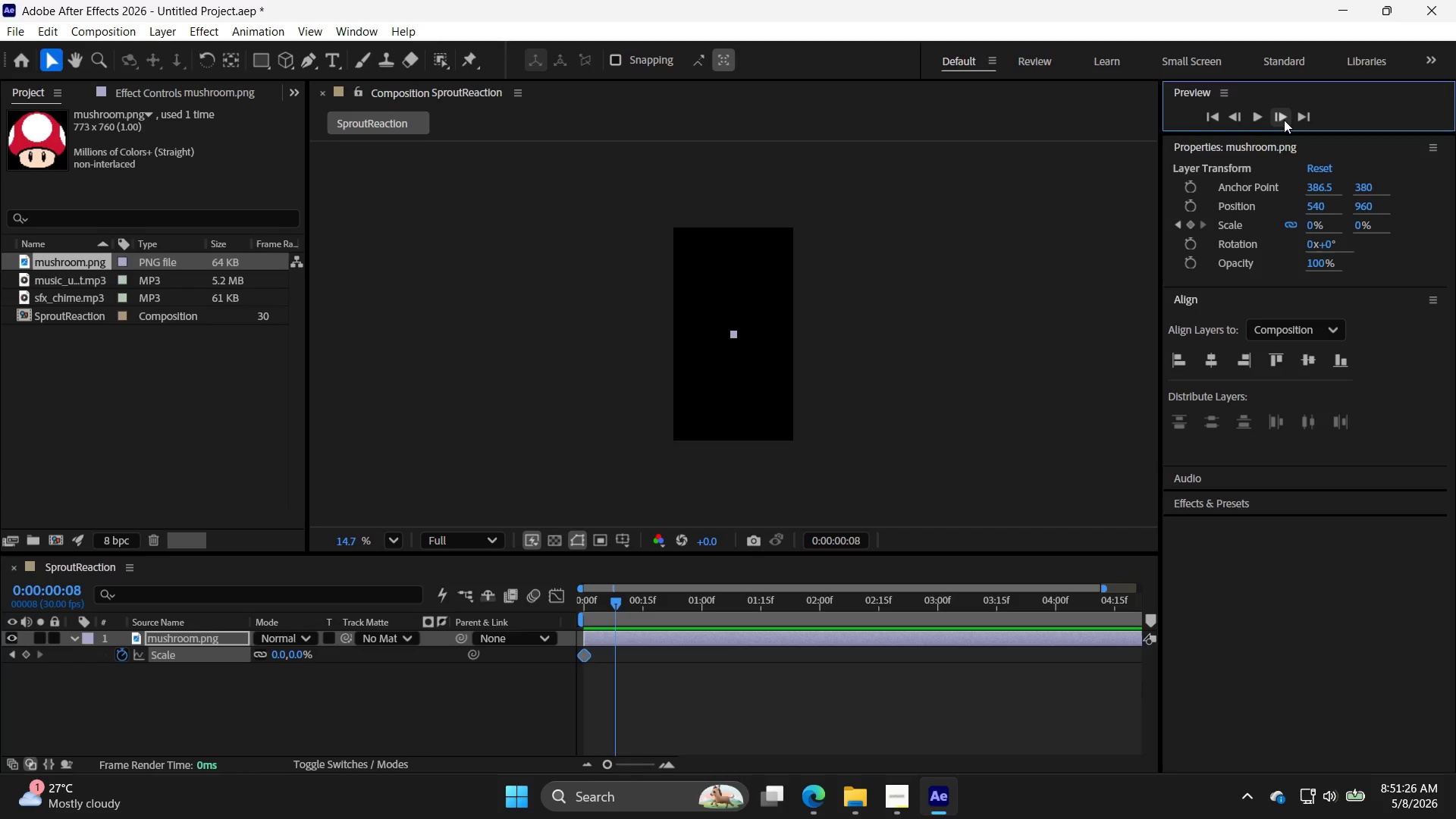 
triple_click([1284, 120])
 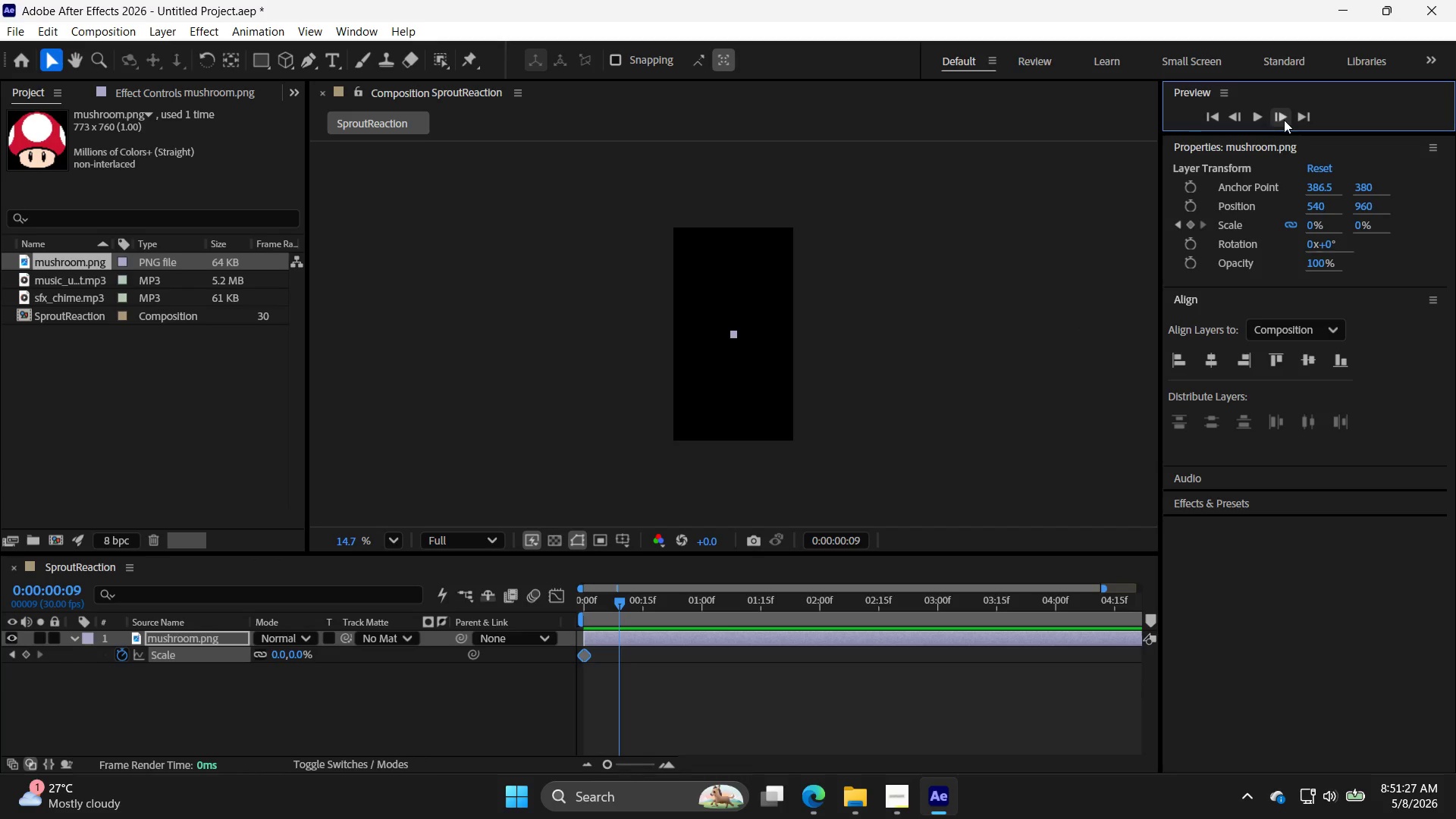 
left_click([1284, 120])
 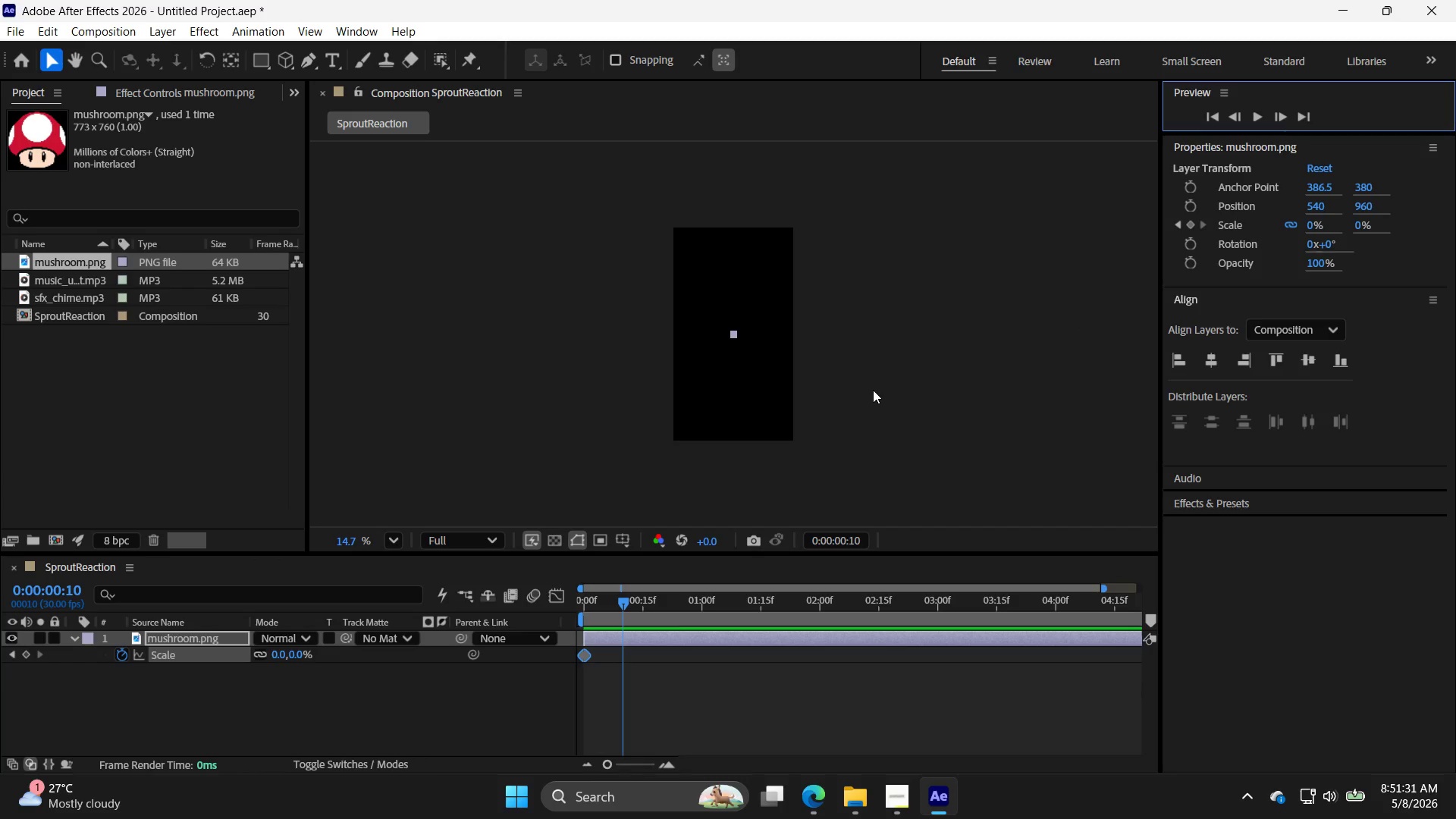 
wait(5.59)
 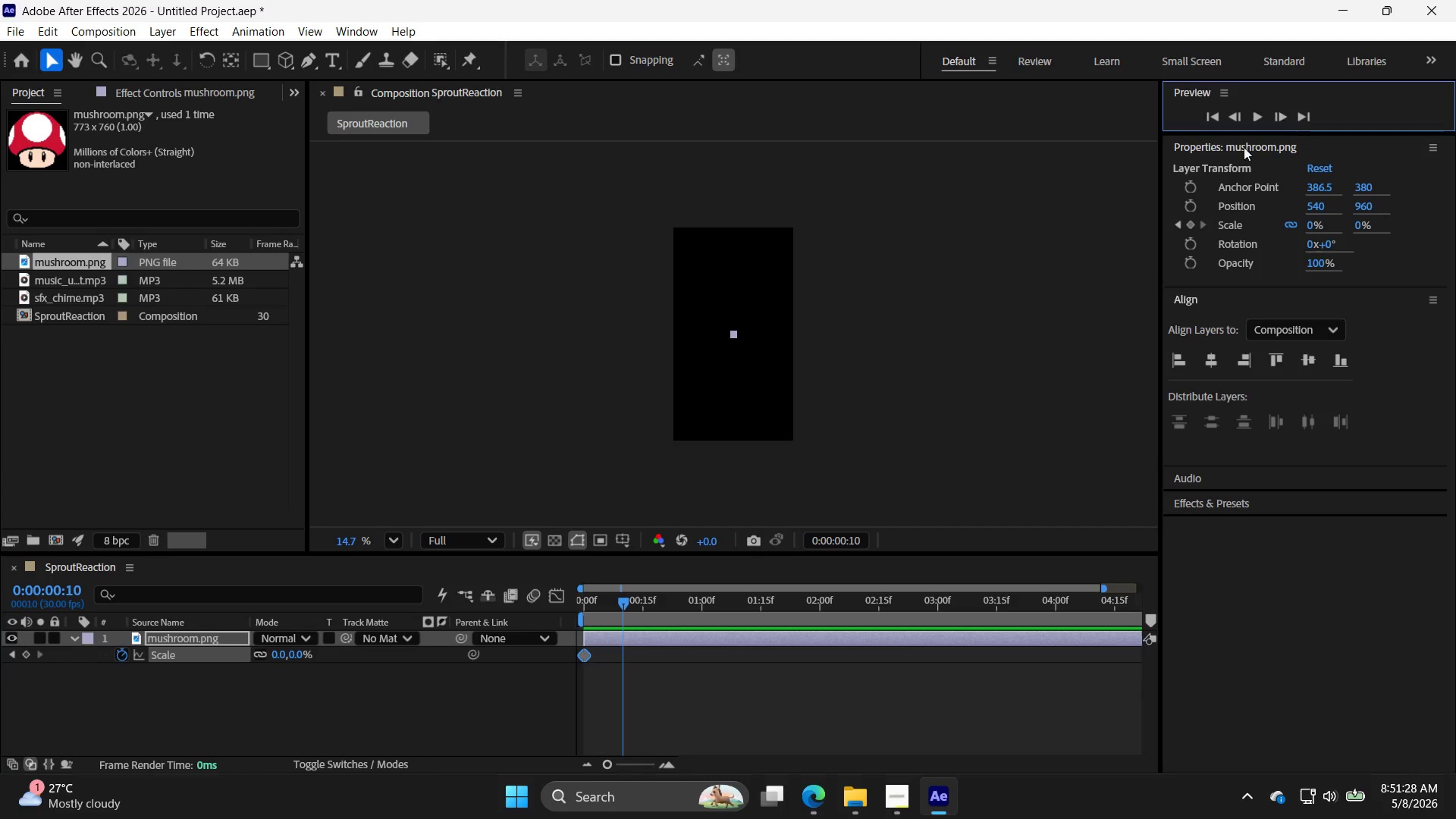 
mouse_move([343, 648])
 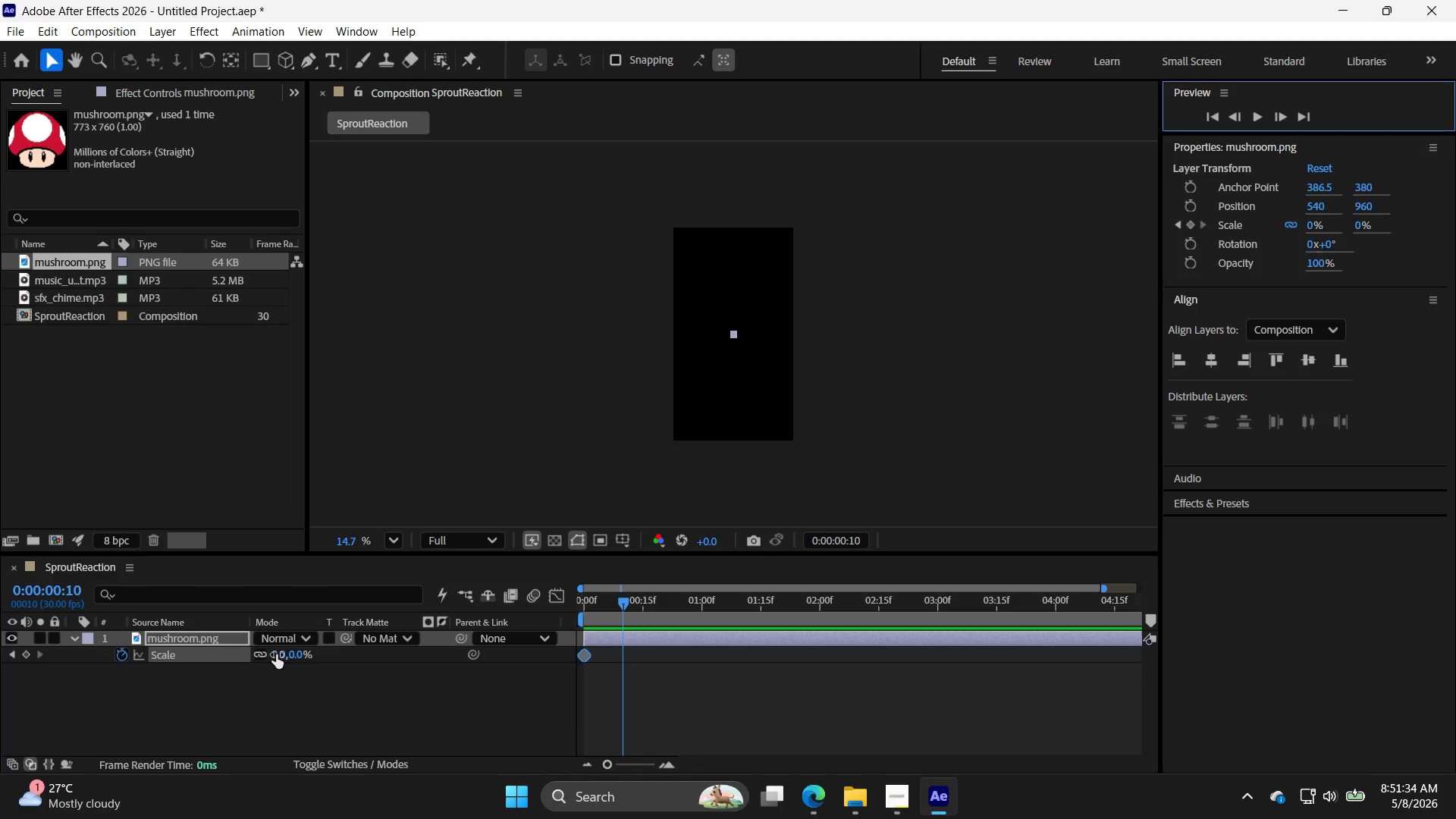 
double_click([276, 654])
 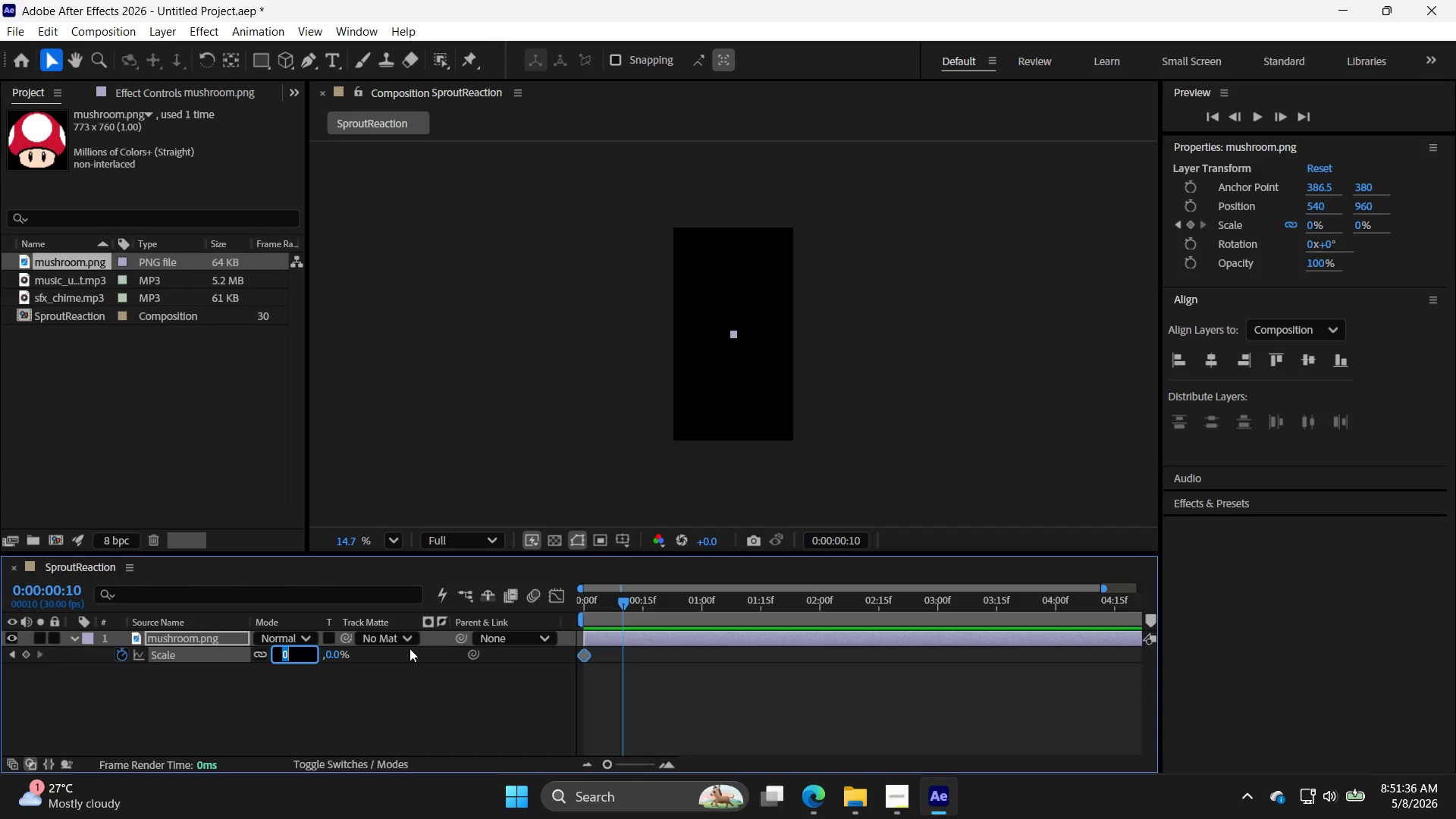 
type(120)
 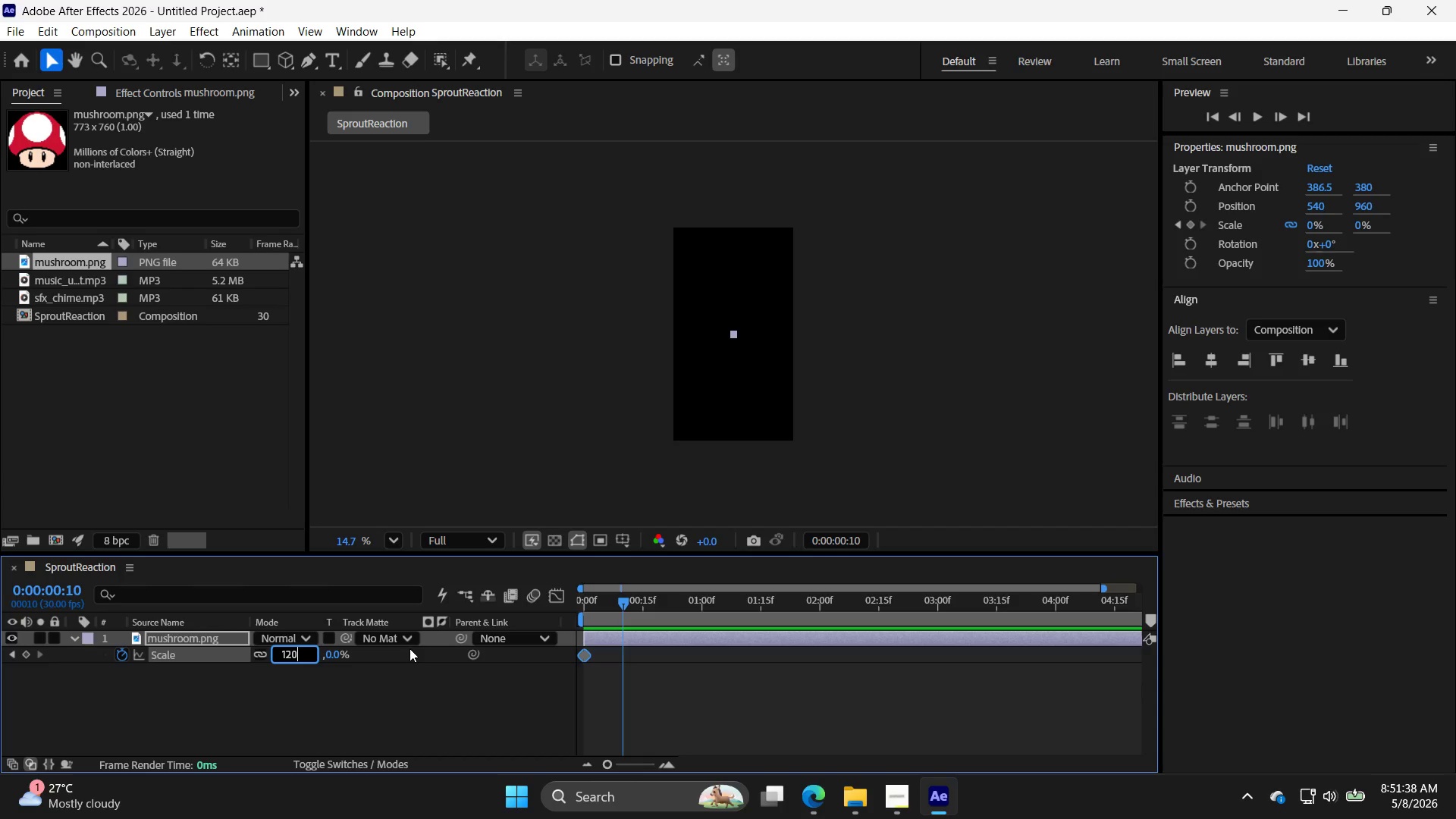 
key(Shift+ShiftRight)
 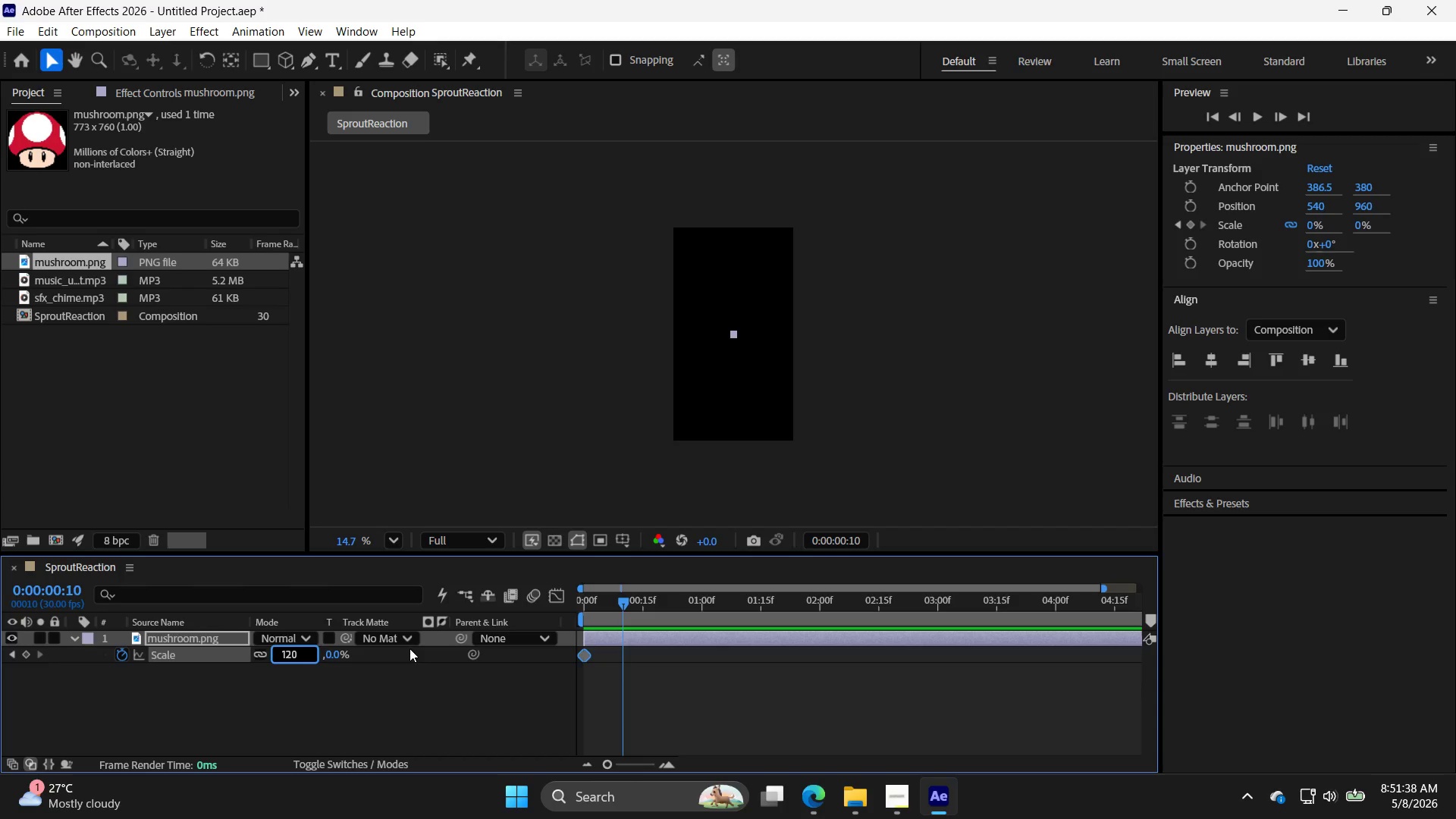 
key(Shift+Enter)
 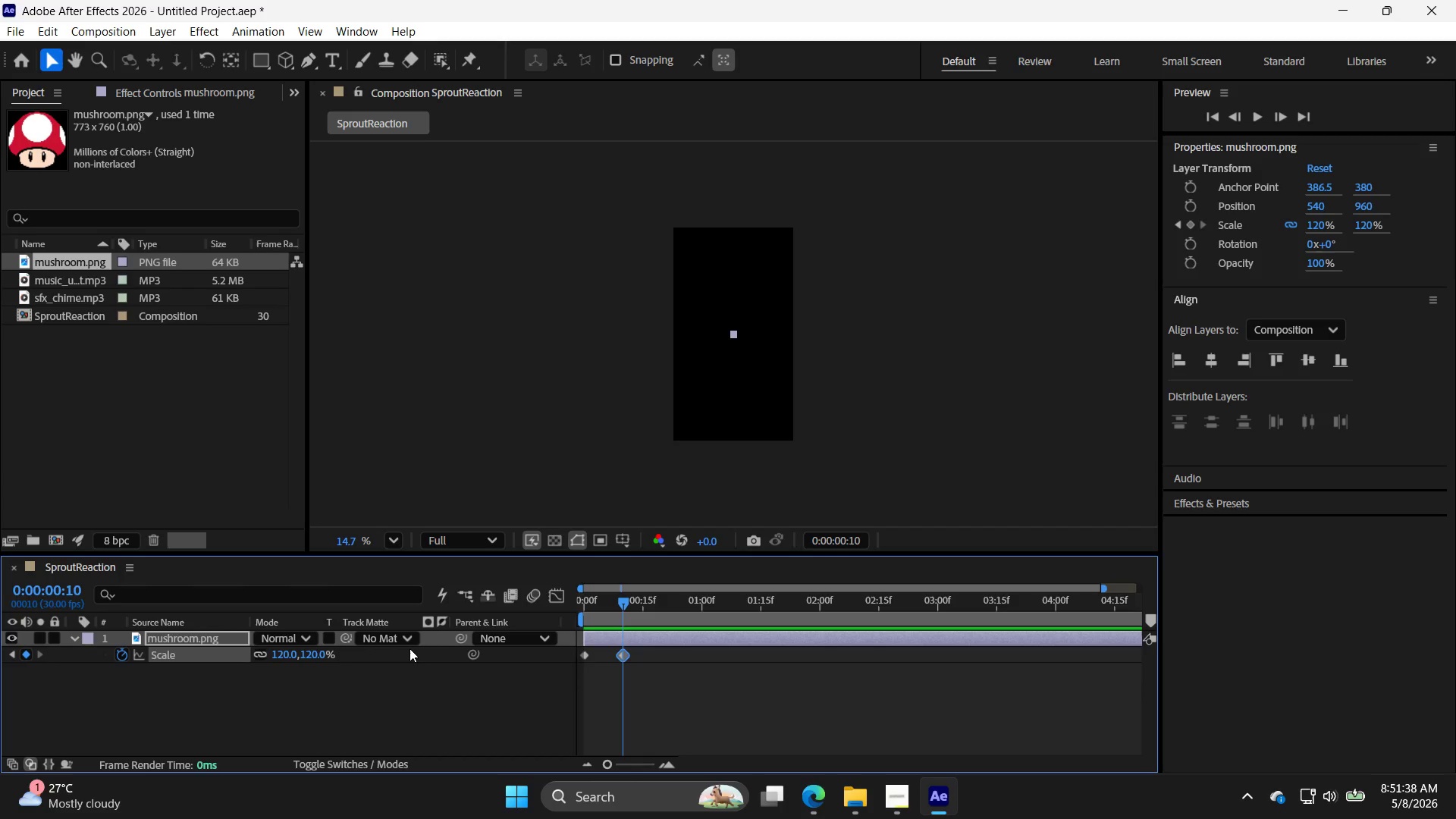 
key(Enter)
 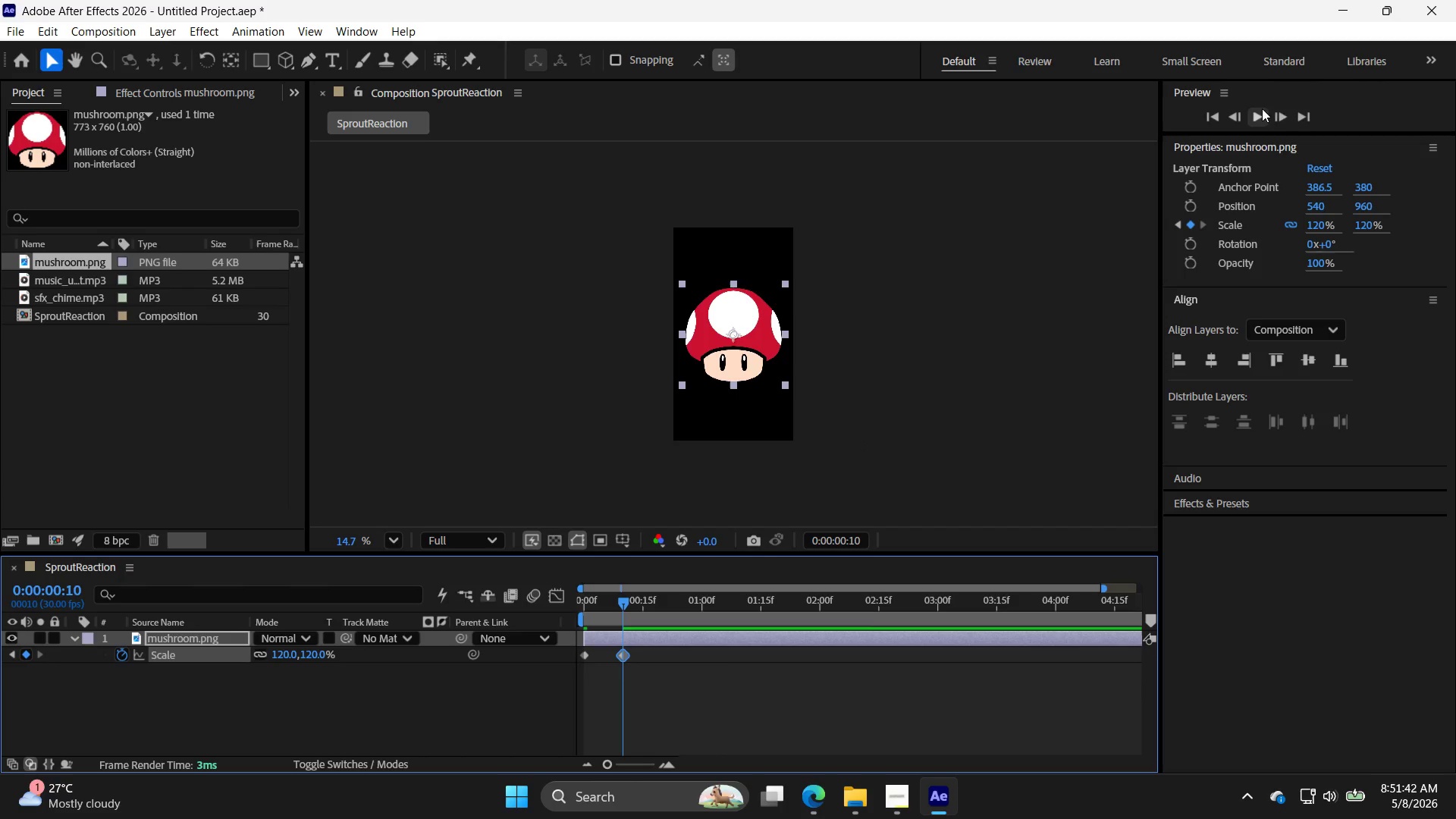 
double_click([1274, 118])
 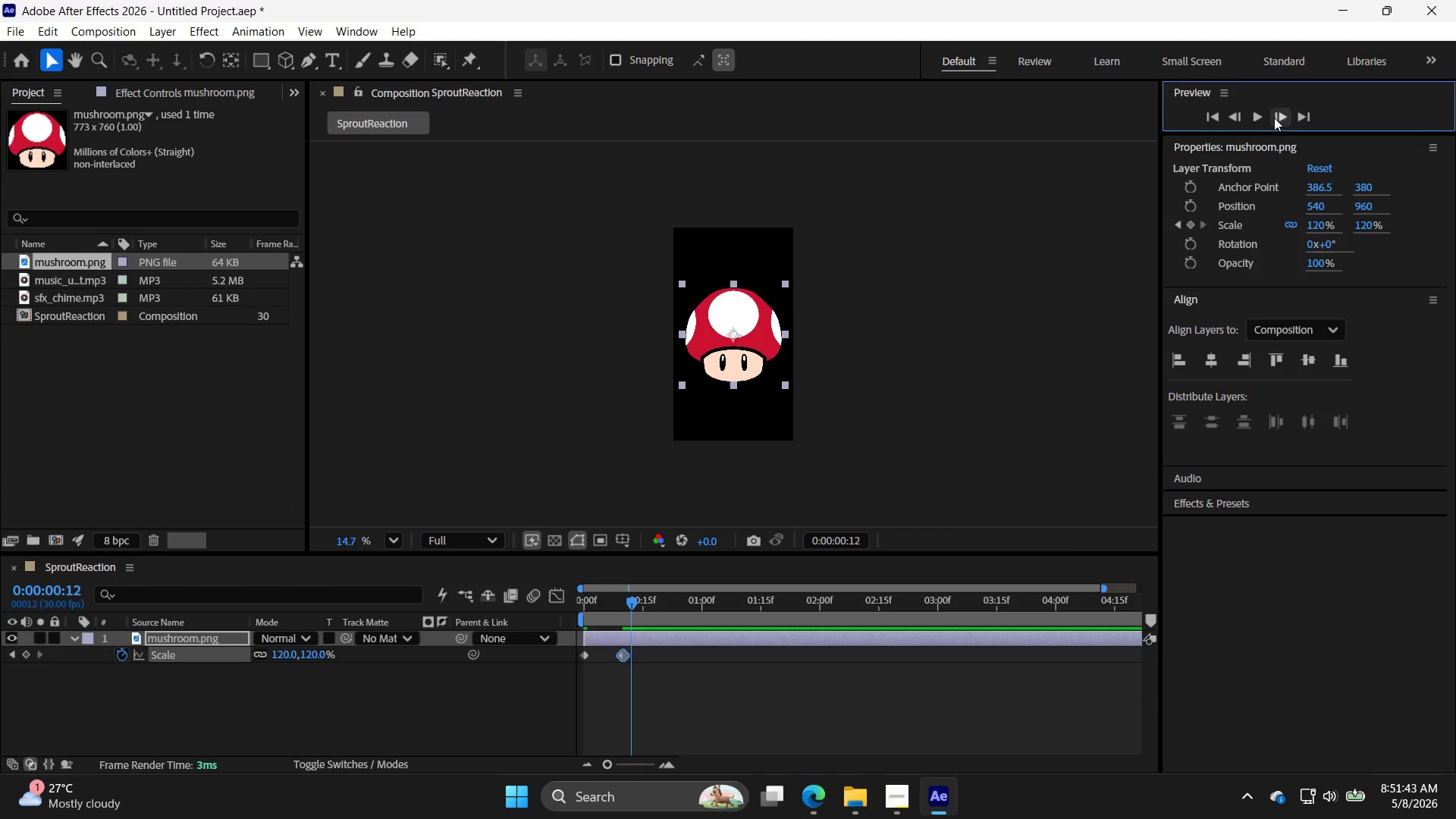 
triple_click([1274, 118])
 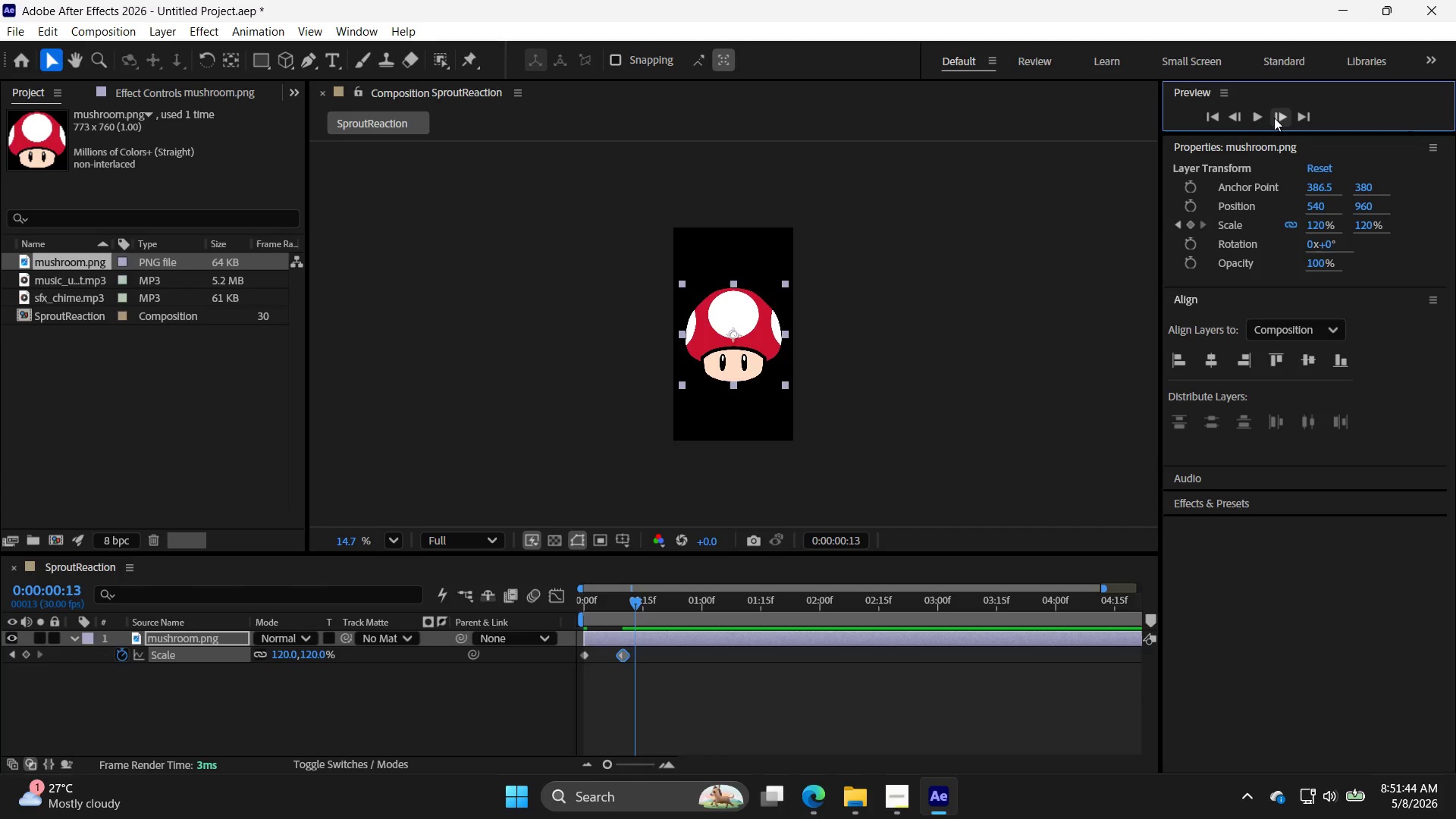 
triple_click([1274, 118])
 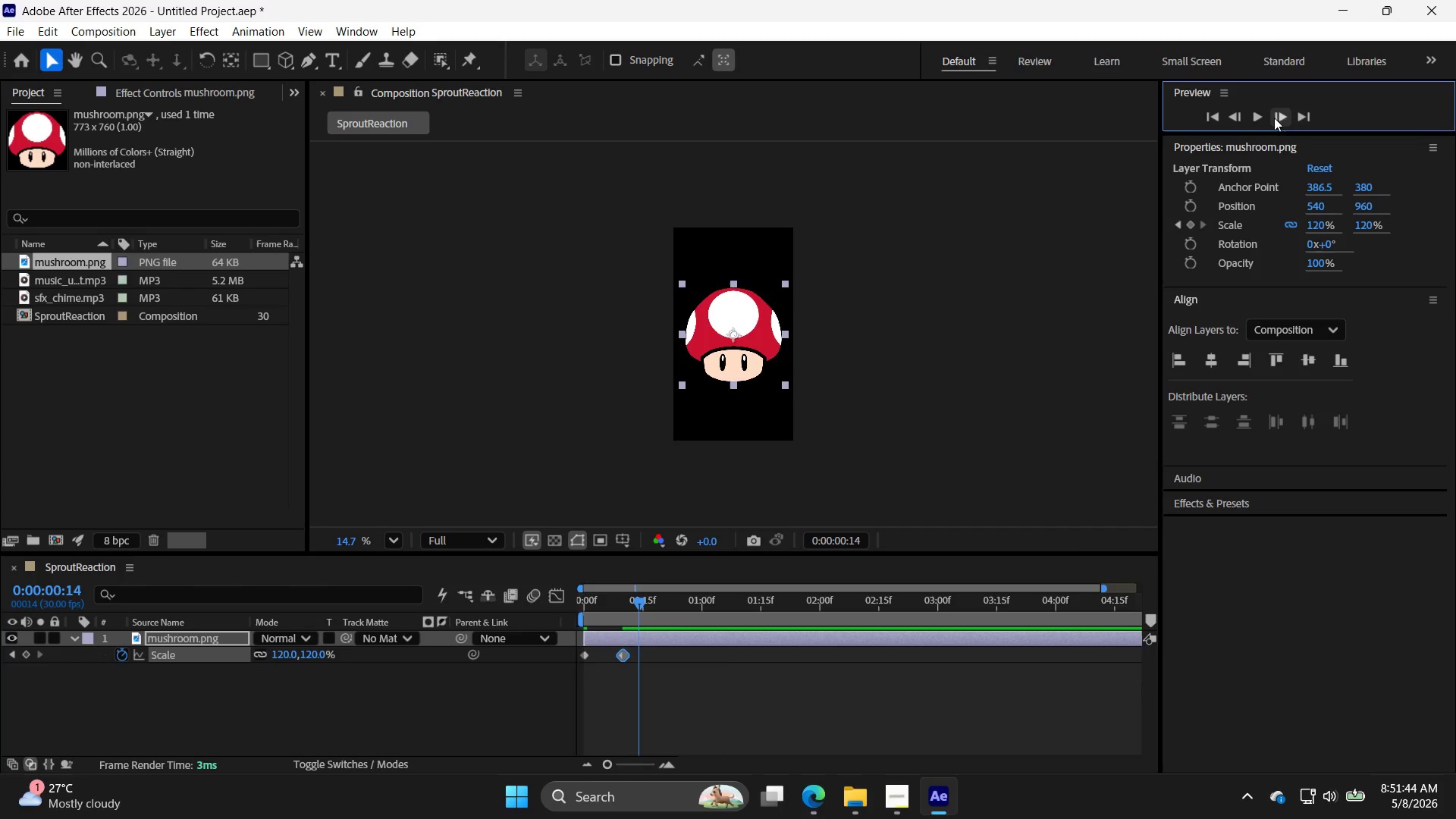 
triple_click([1274, 118])
 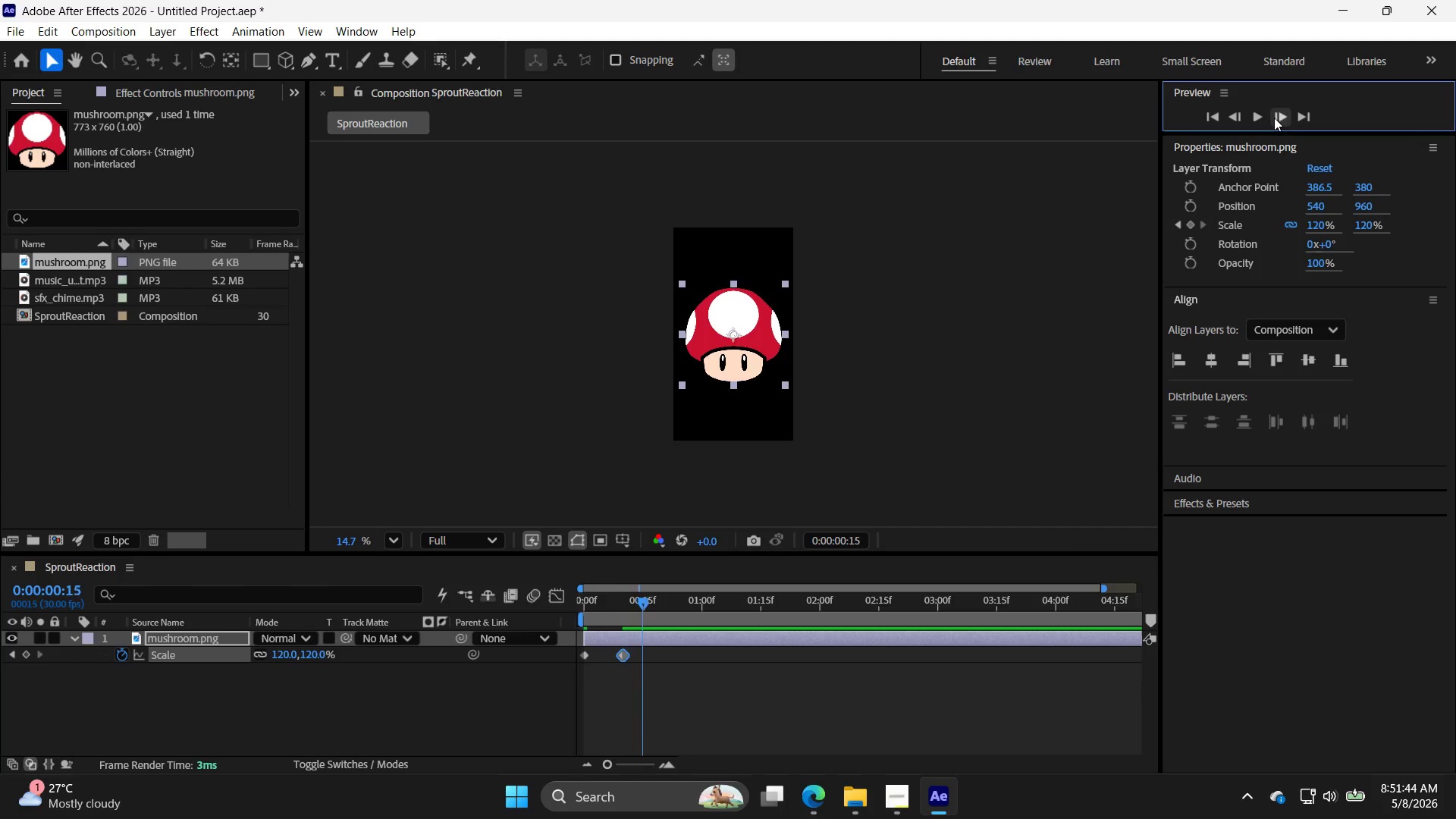 
triple_click([1274, 118])
 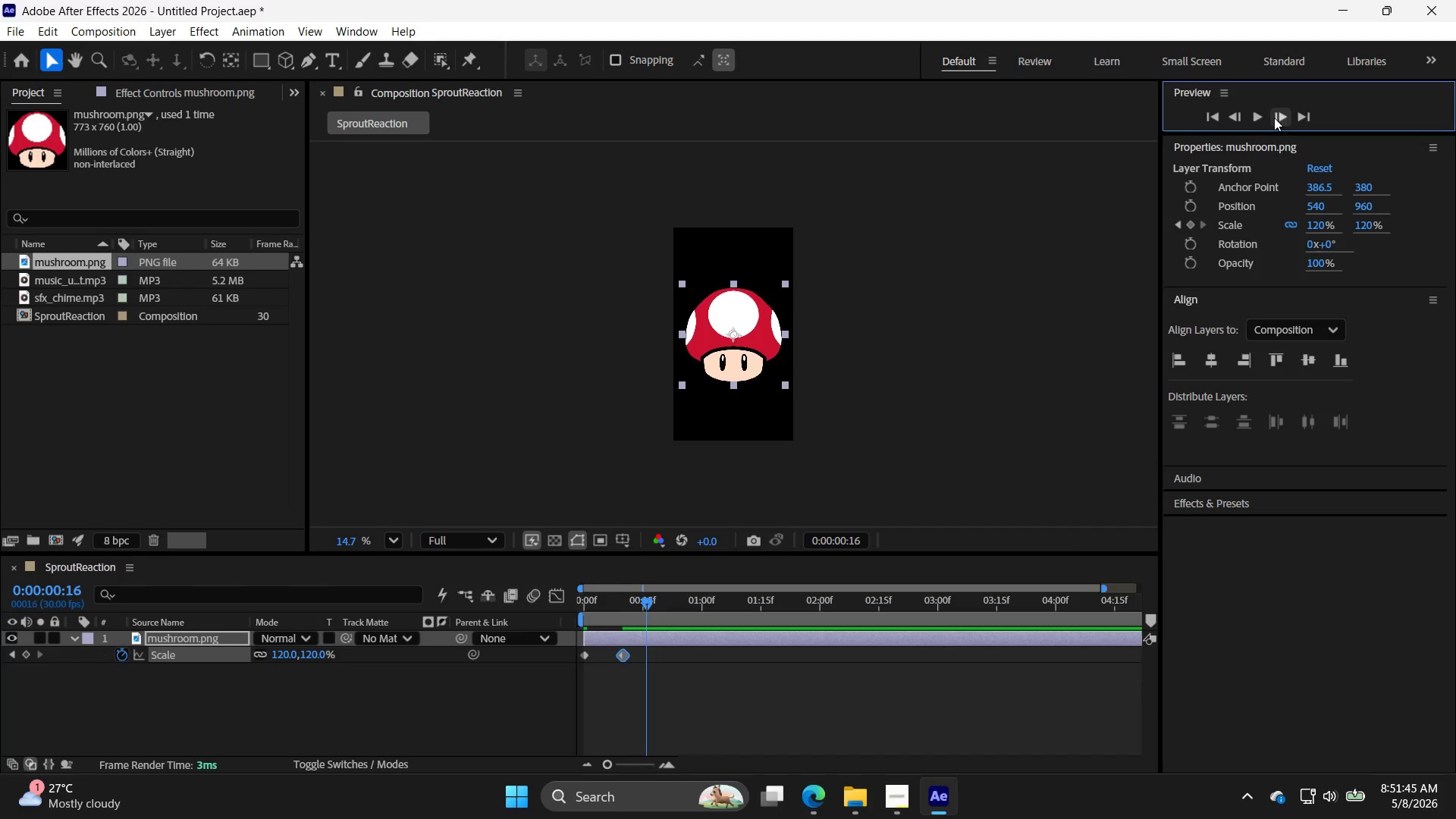 
triple_click([1274, 118])
 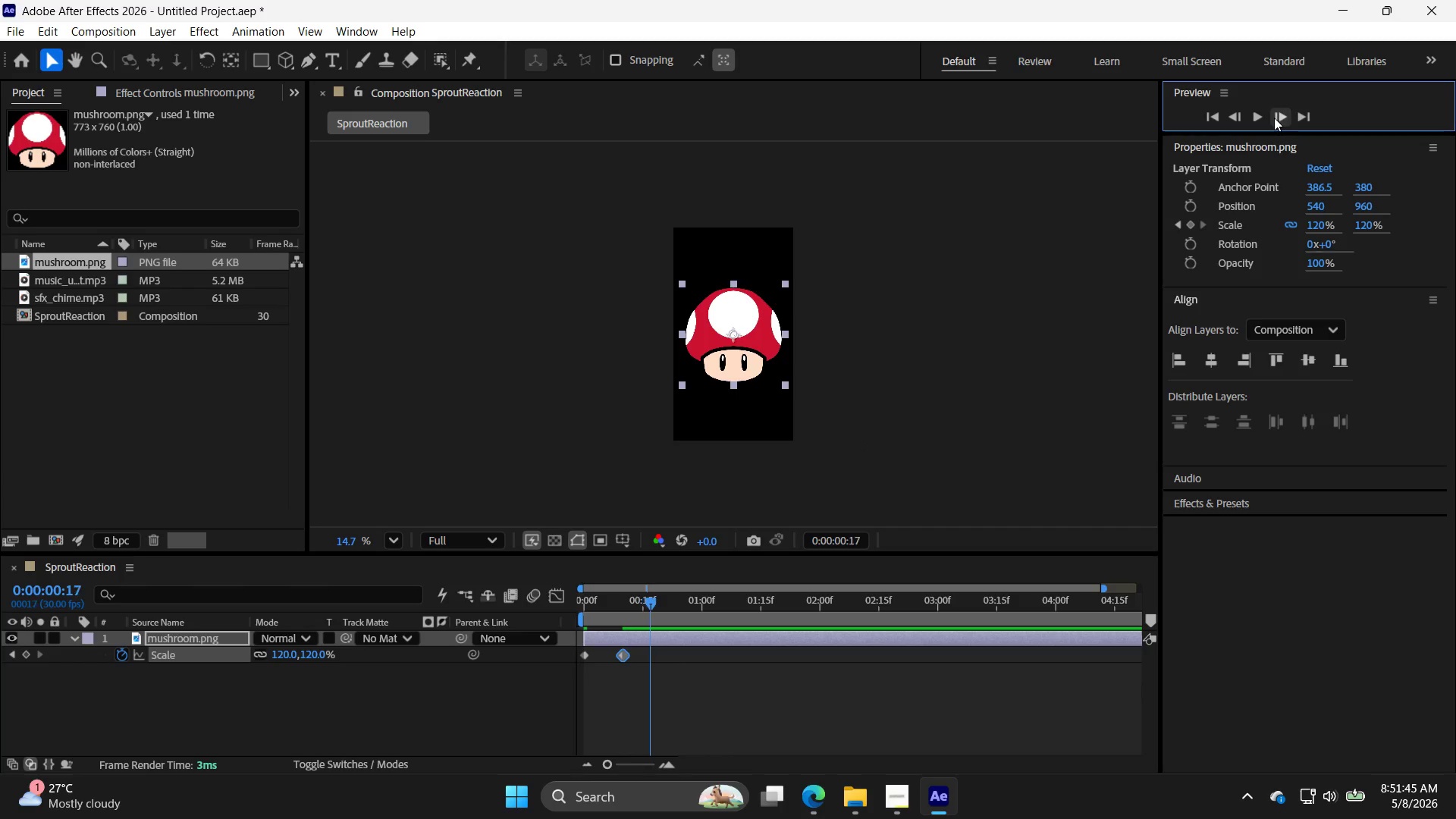 
triple_click([1274, 118])
 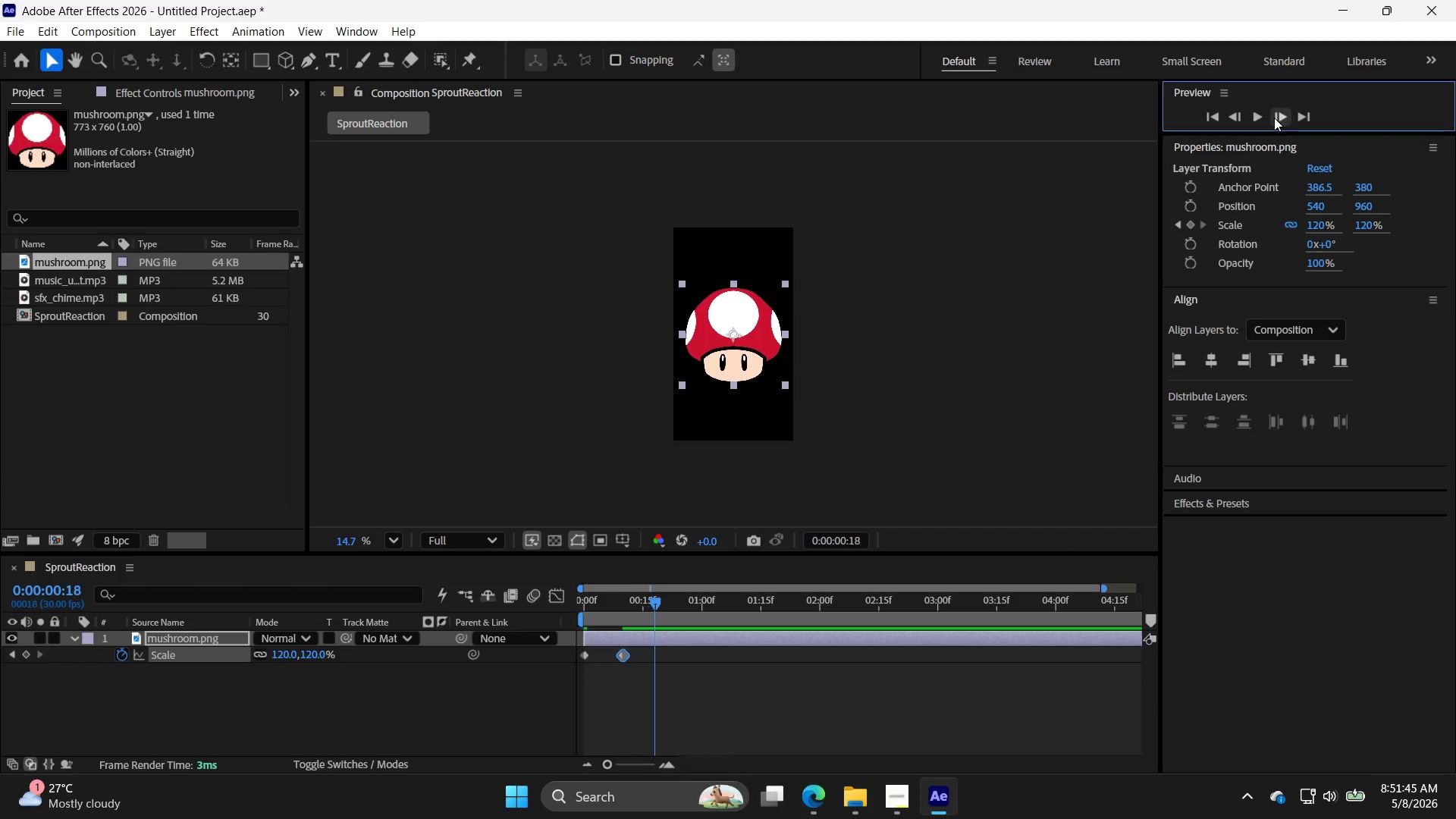 
triple_click([1274, 118])
 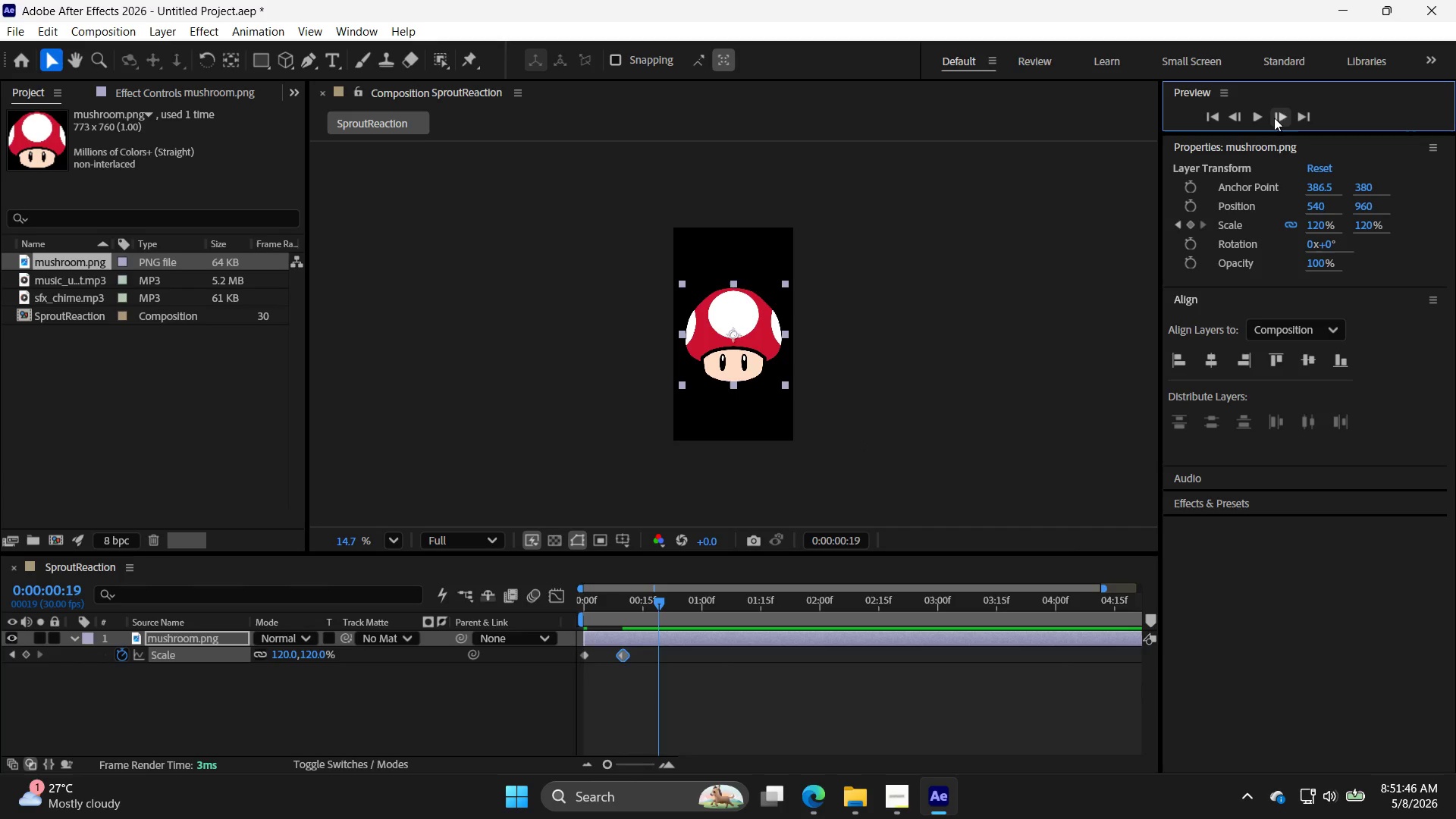 
triple_click([1274, 118])
 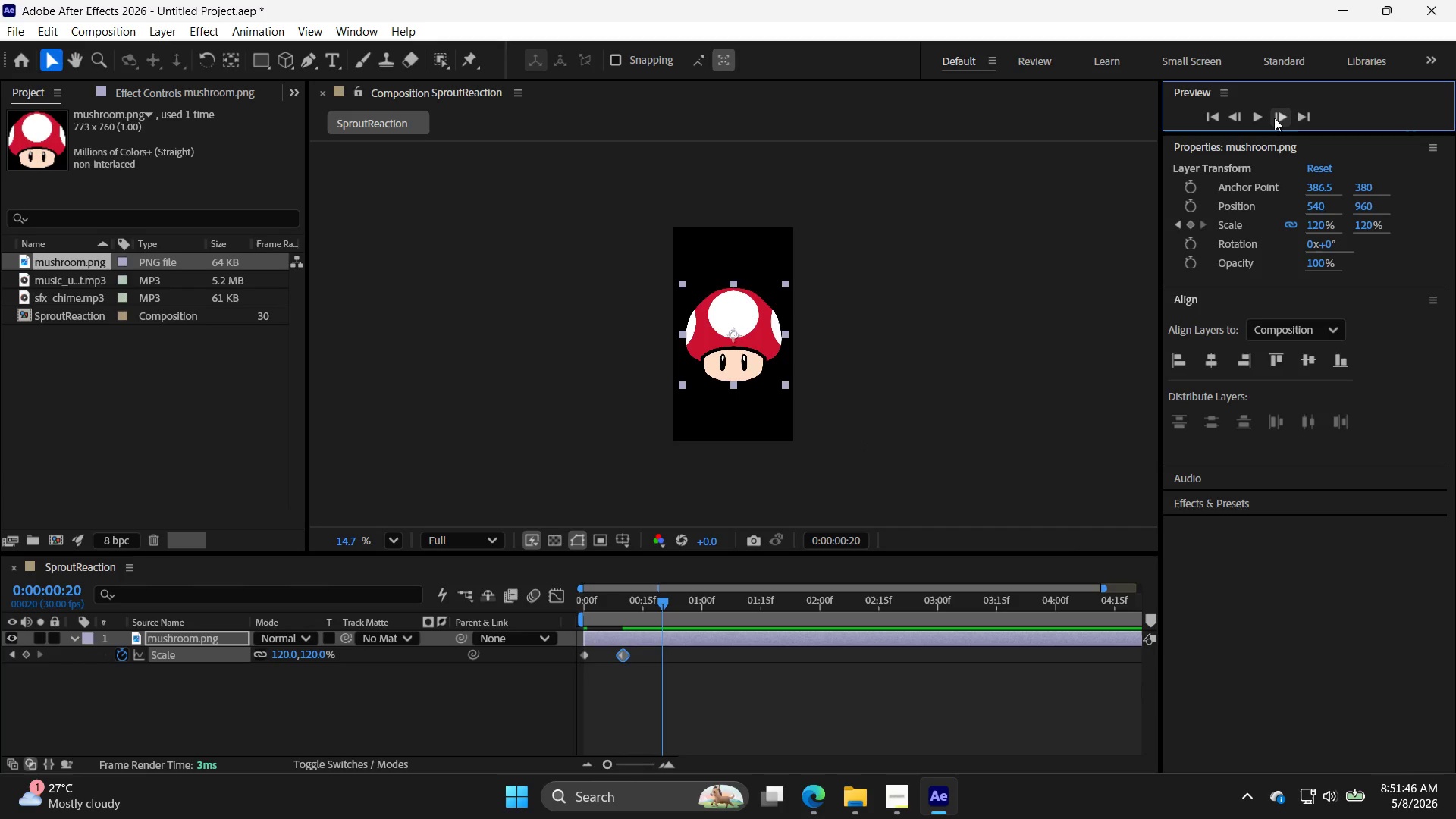 
triple_click([1274, 118])
 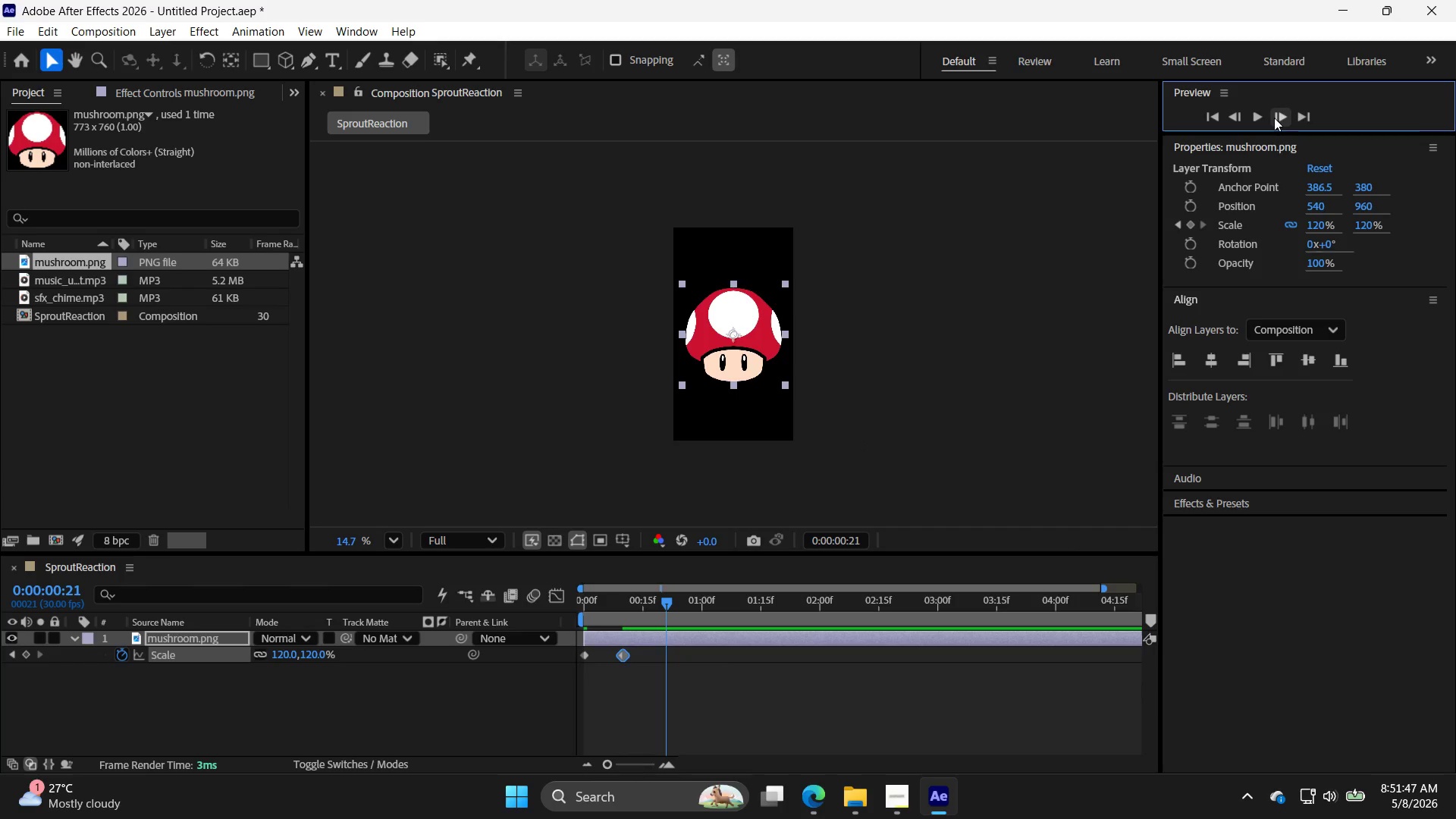 
triple_click([1274, 118])
 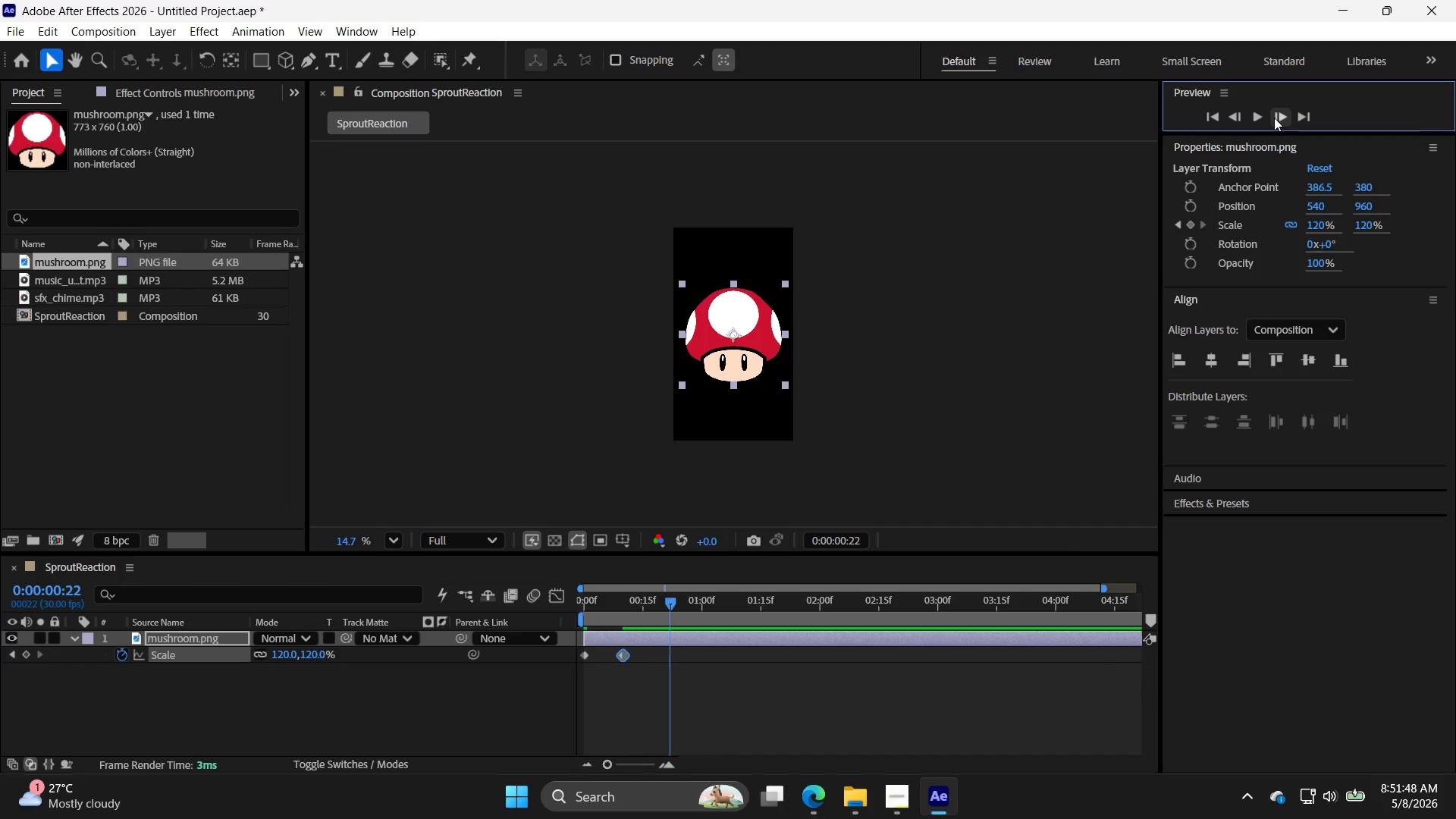 
left_click([1274, 118])
 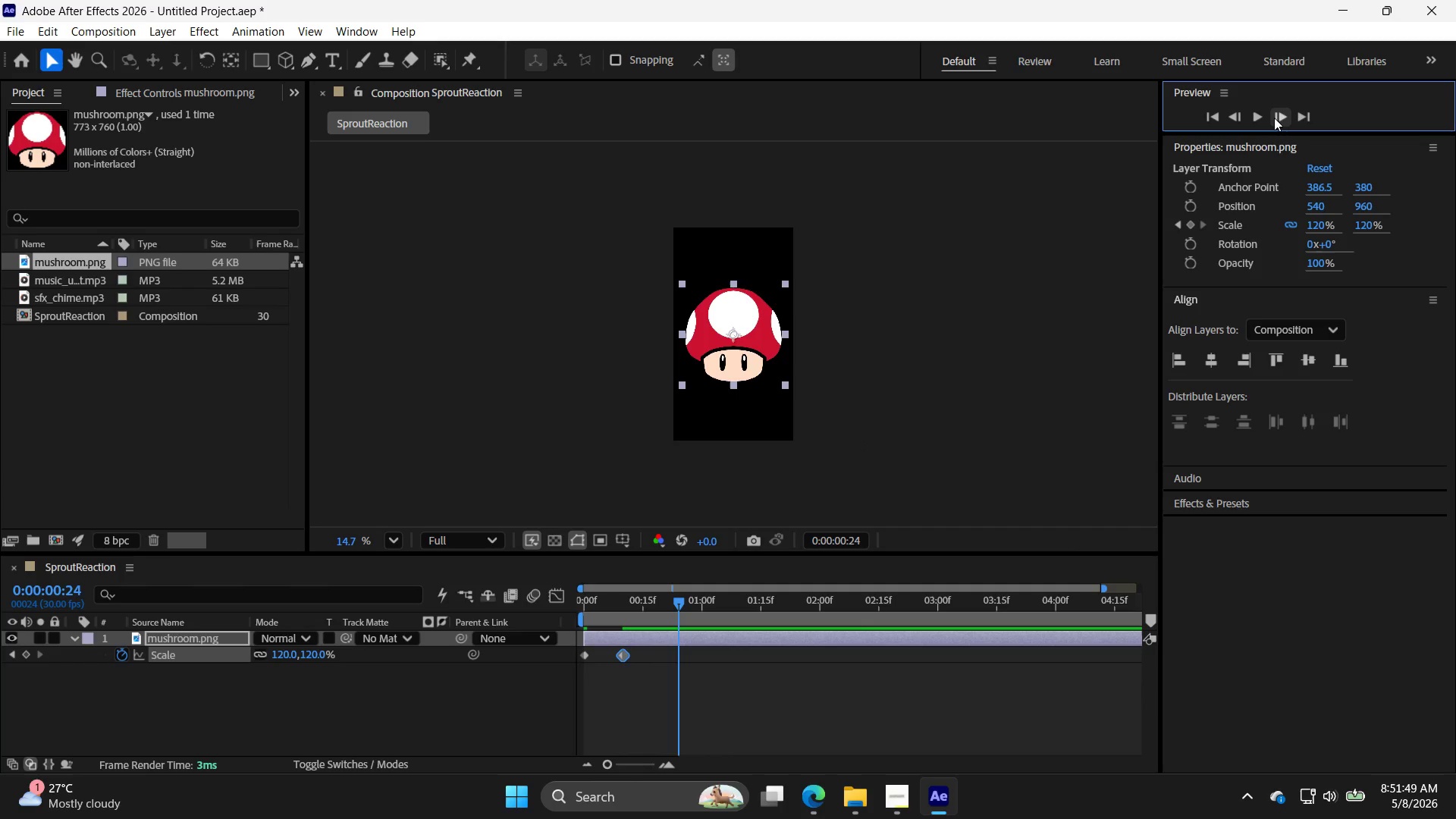 
double_click([1274, 118])
 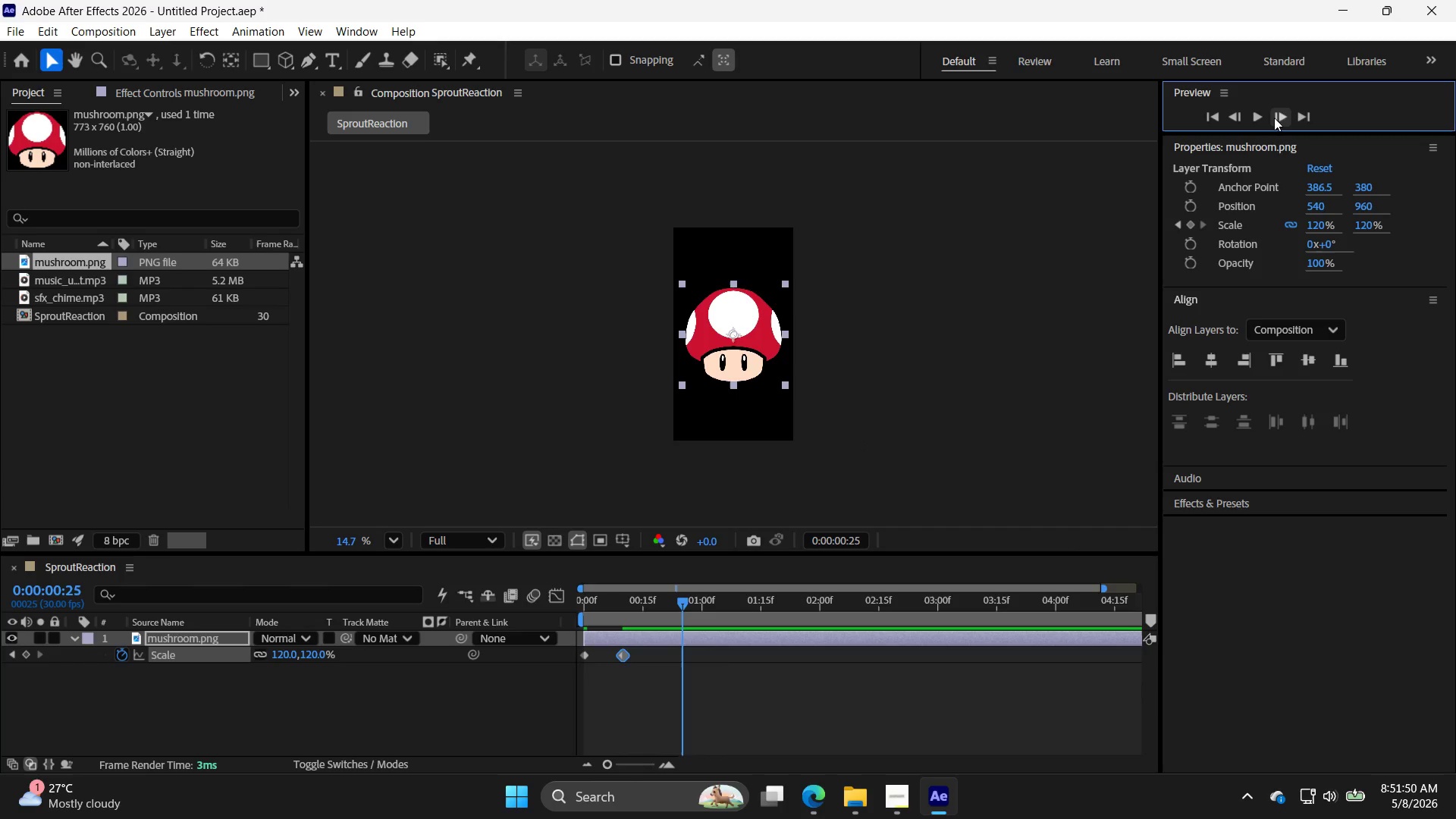 
triple_click([1274, 118])
 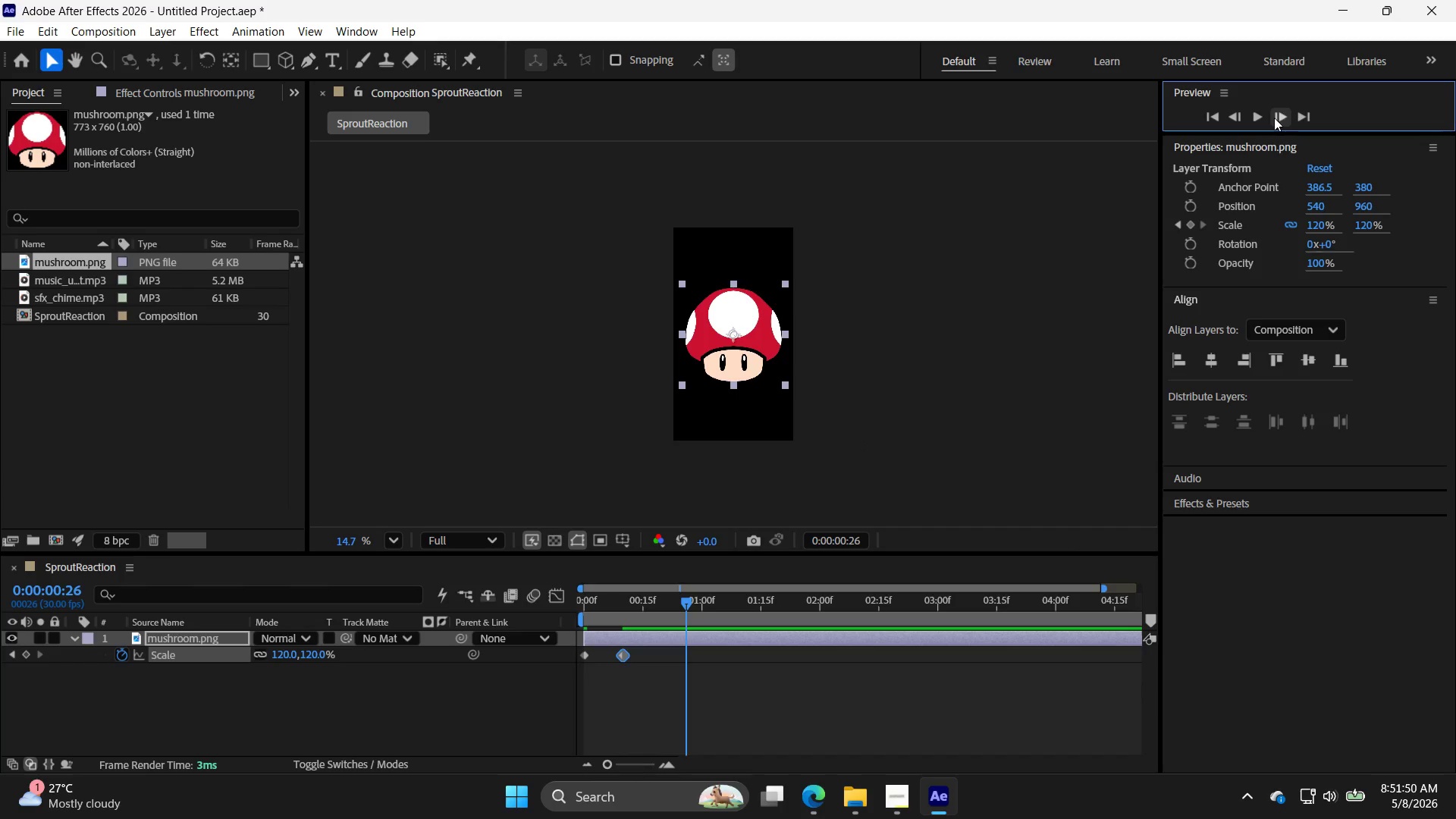 
triple_click([1274, 118])
 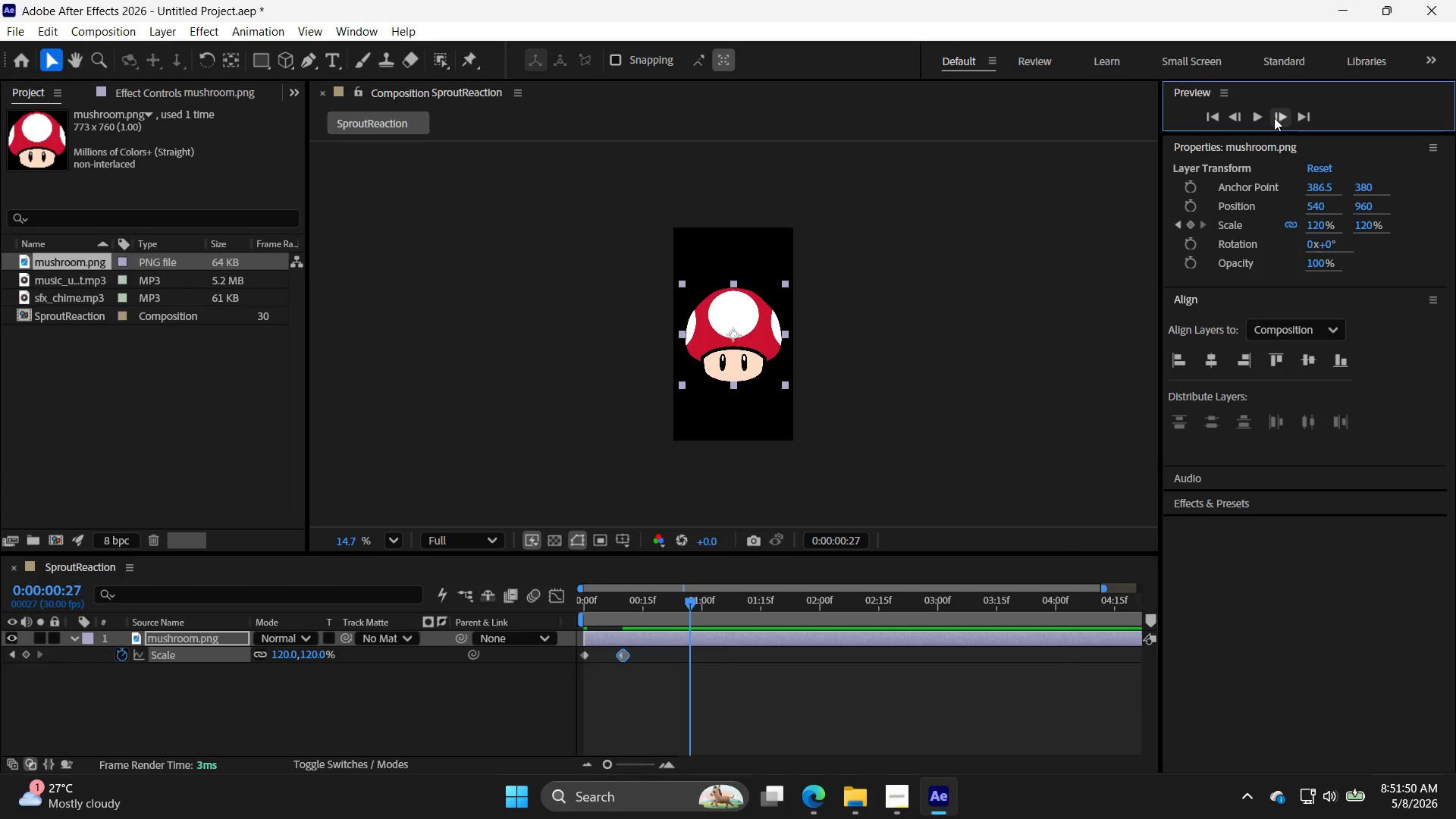 
triple_click([1274, 118])
 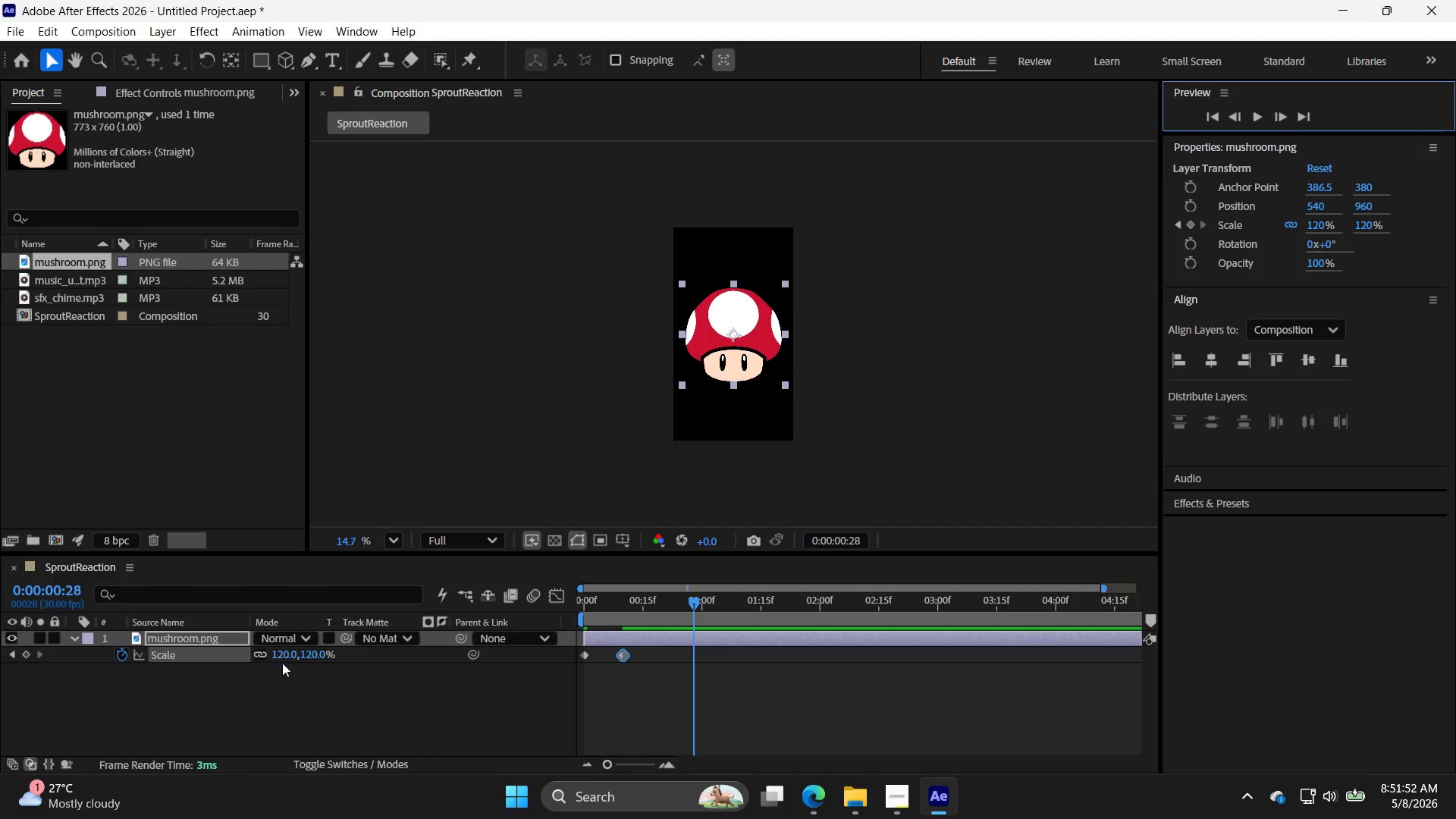 
double_click([286, 652])
 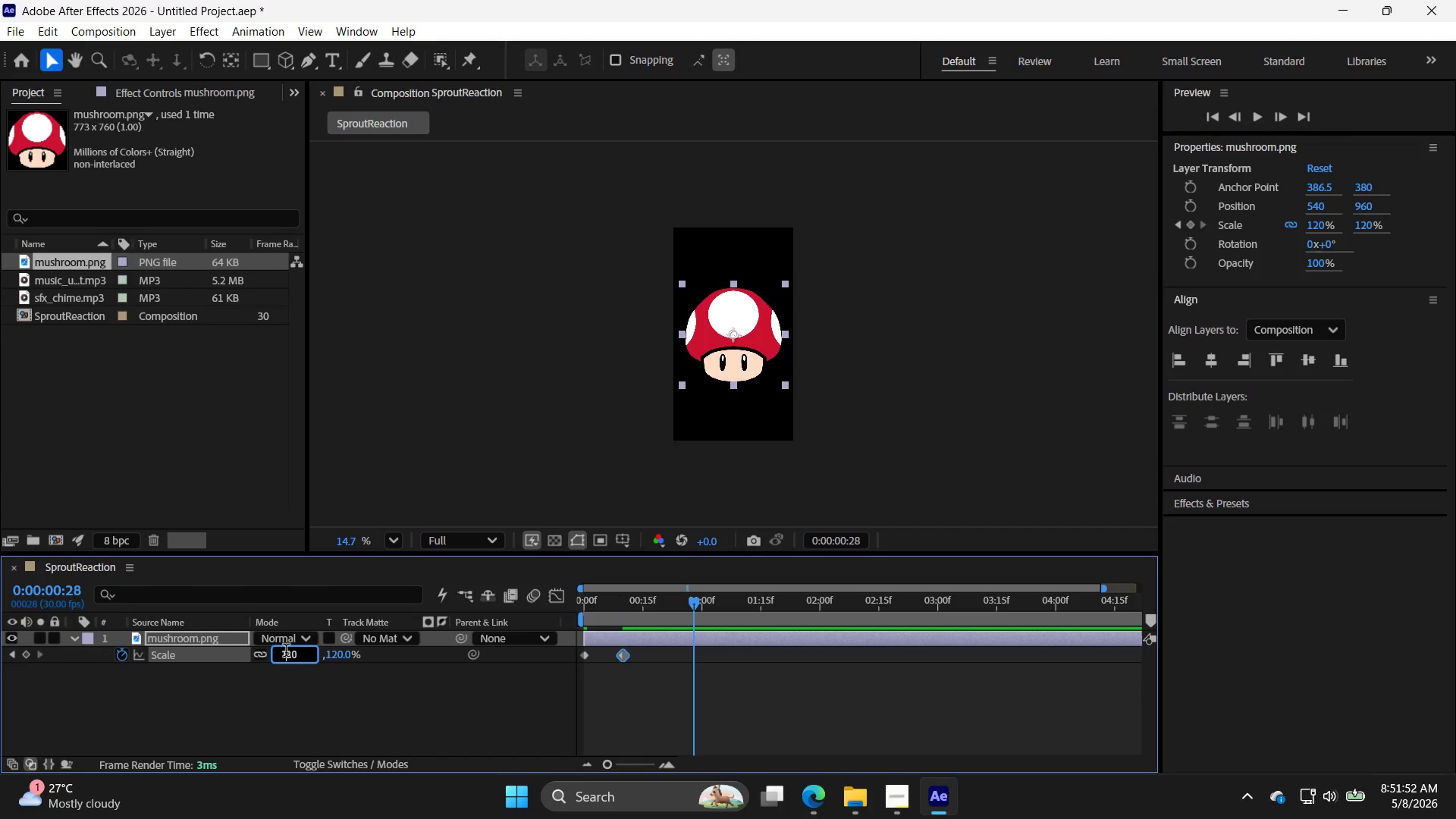 
triple_click([286, 652])
 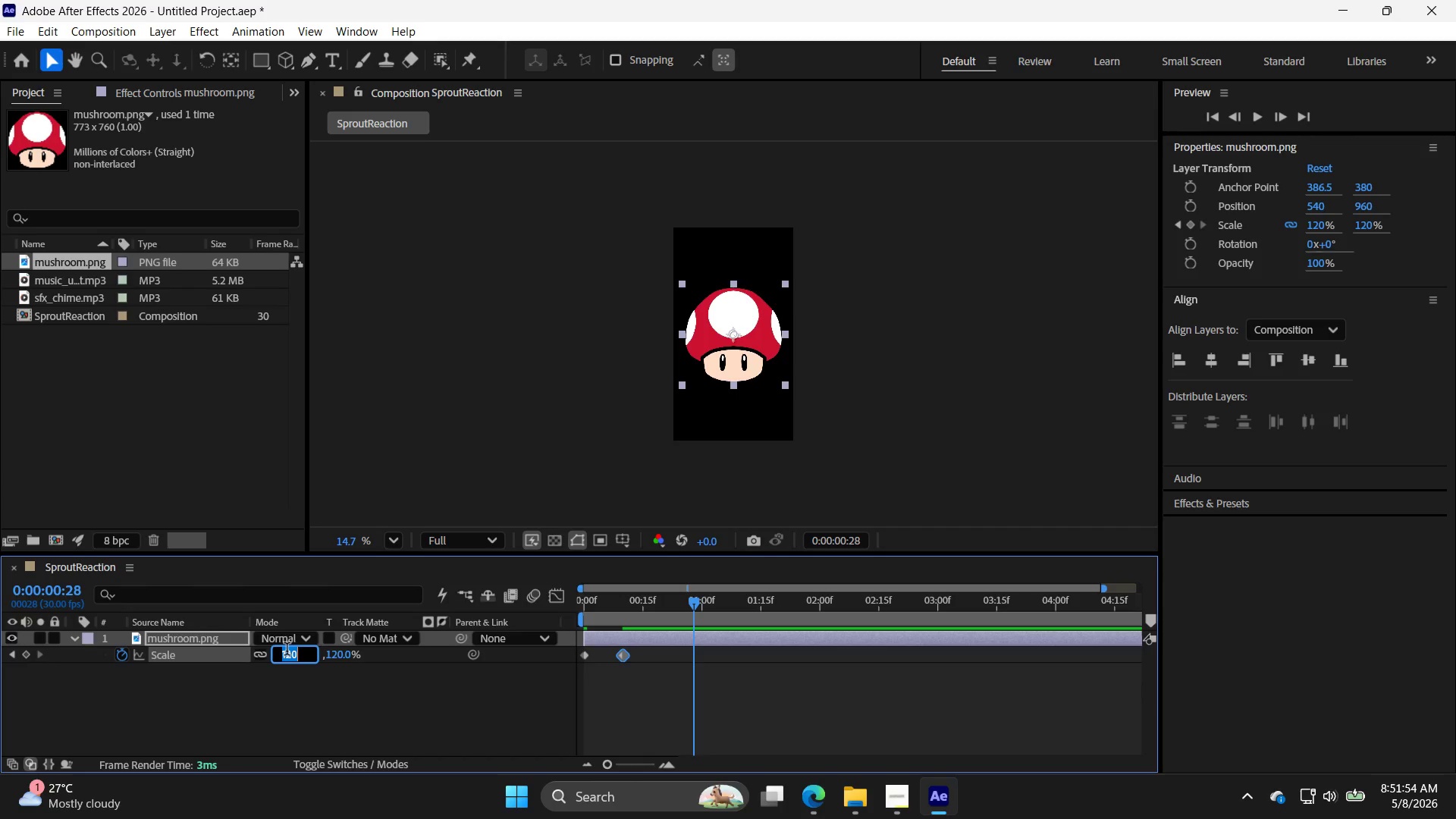 
type(90)
 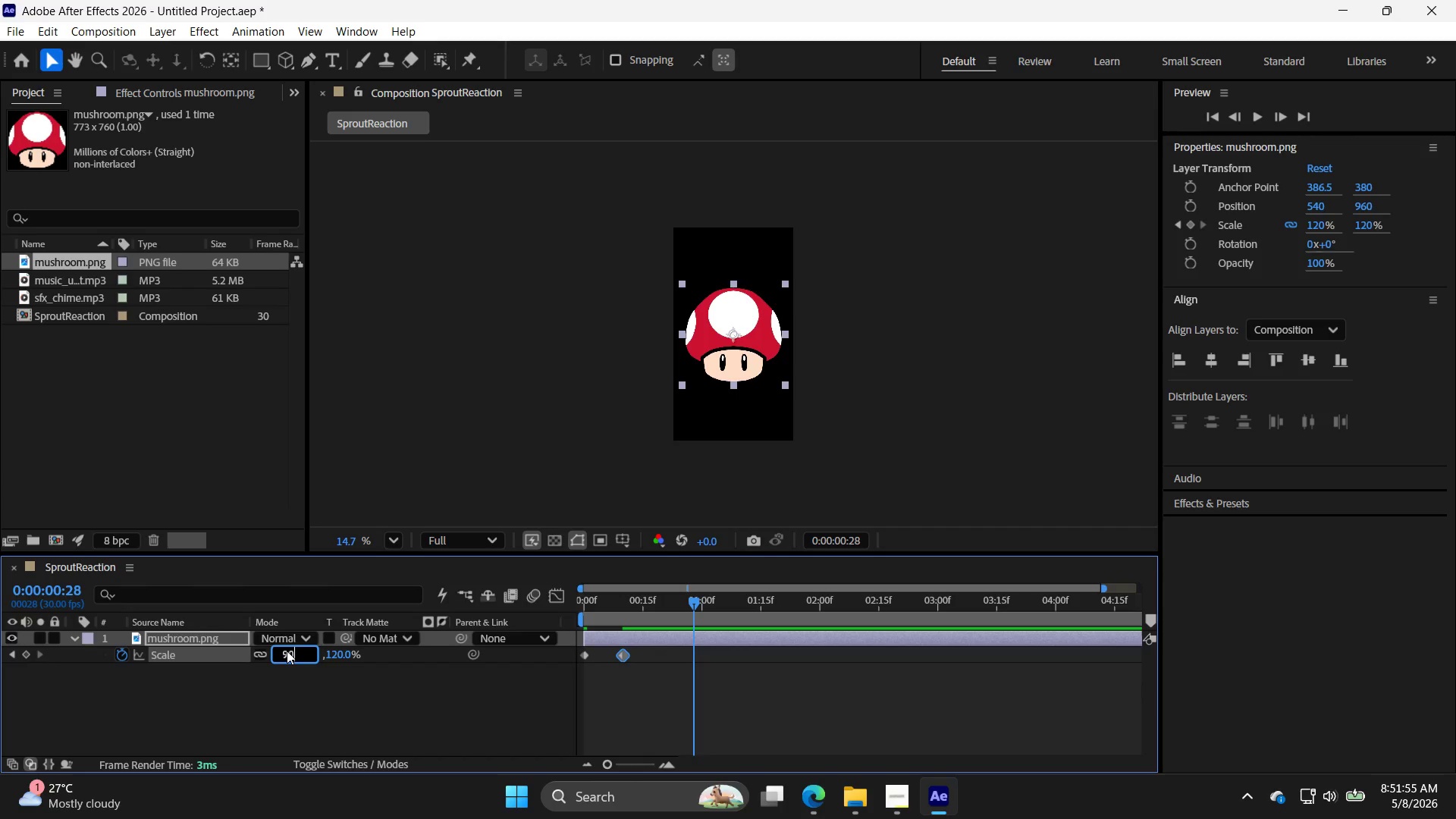 
key(Enter)
 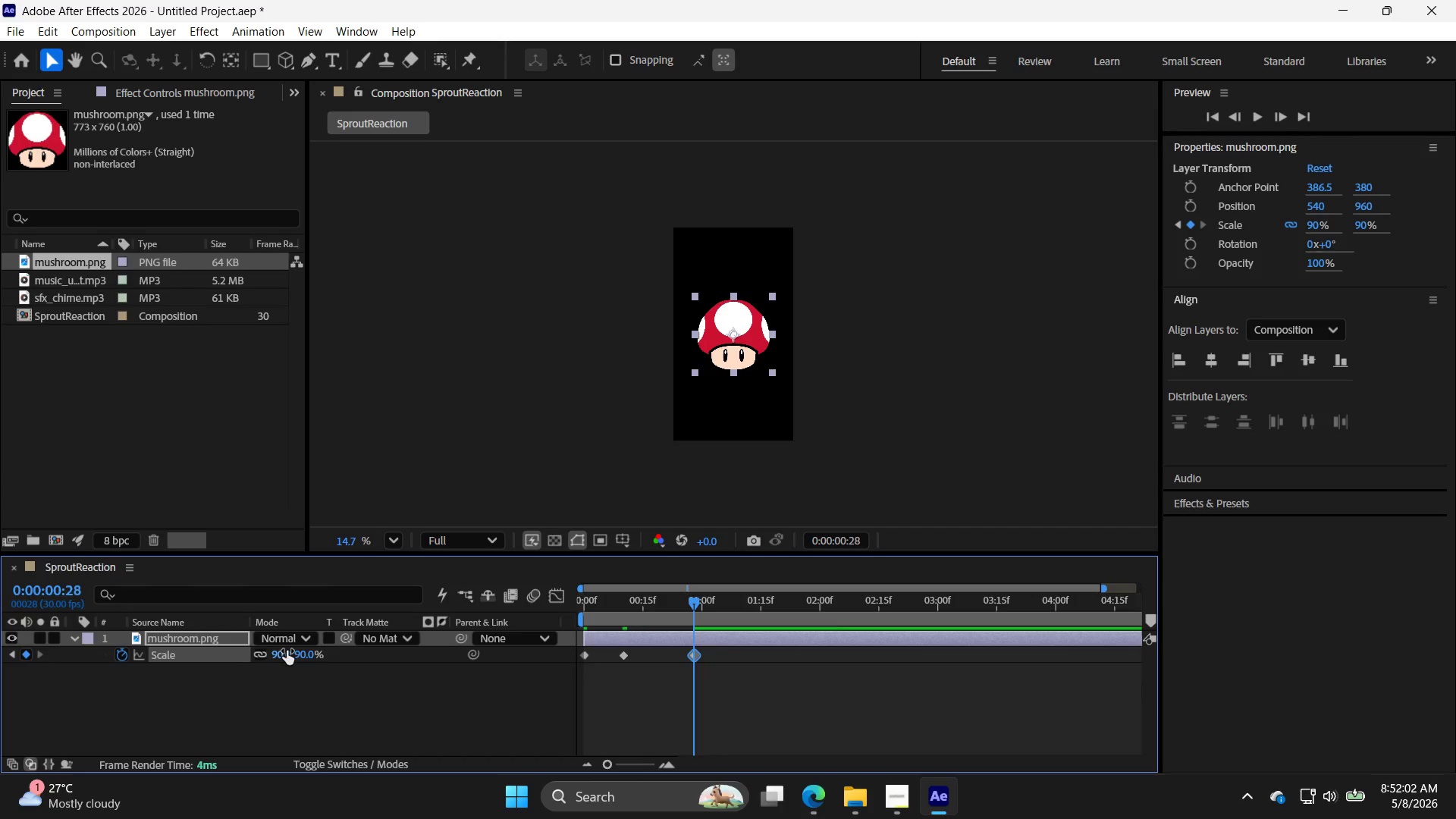 
wait(12.08)
 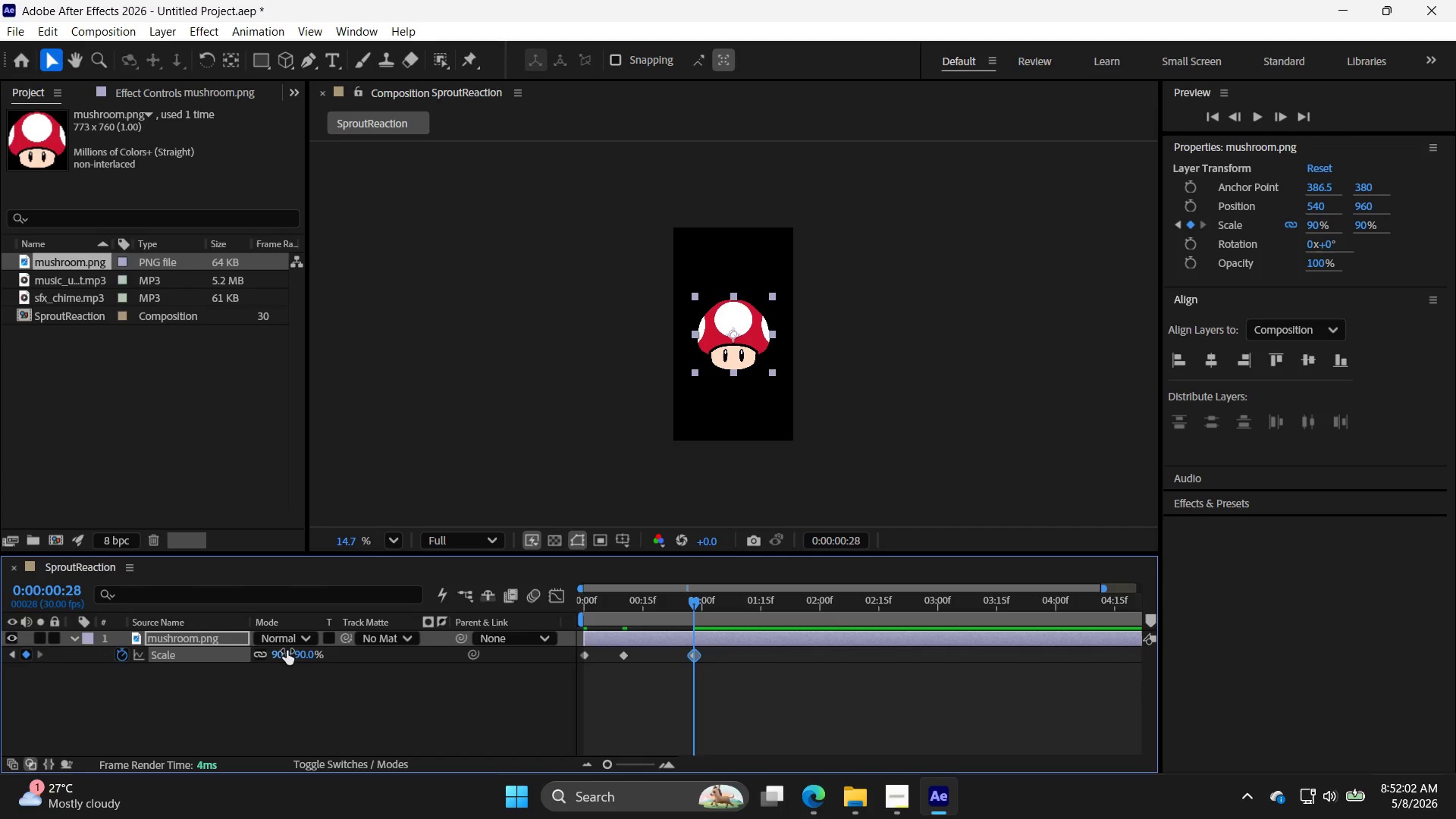 
key(Control+Z)
 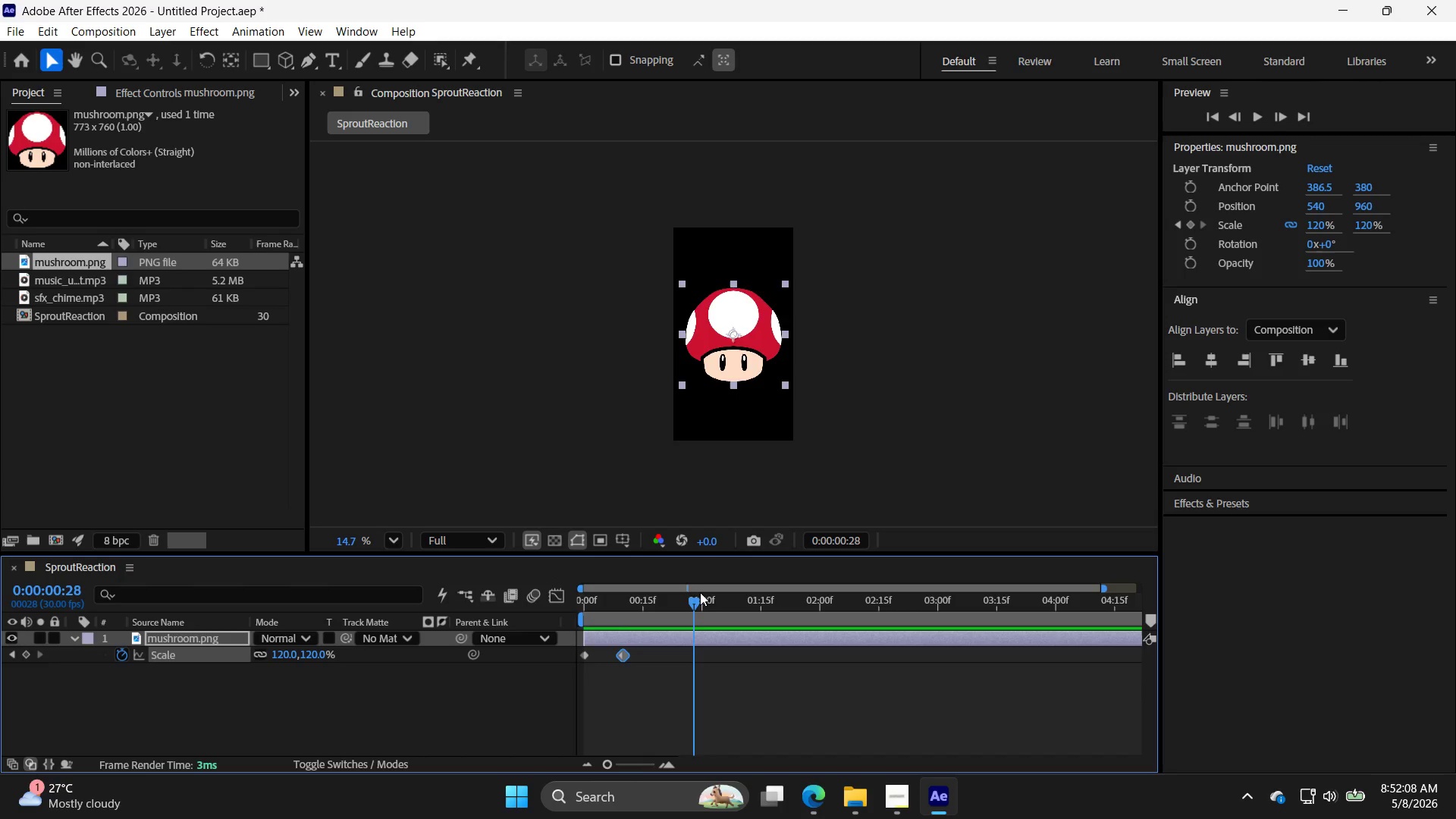 
left_click_drag(start_coordinate=[687, 607], to_coordinate=[625, 618])
 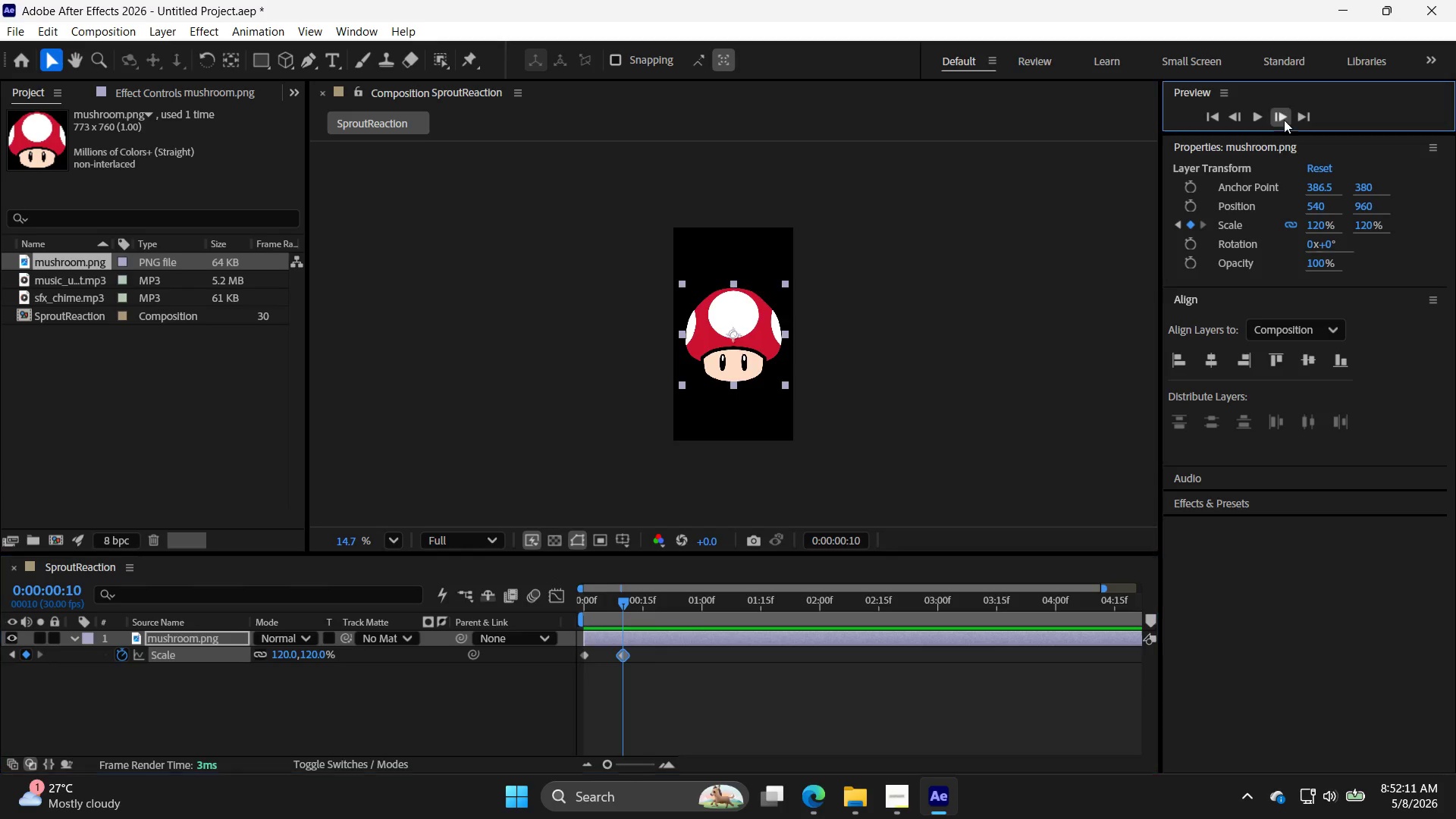 
double_click([1284, 120])
 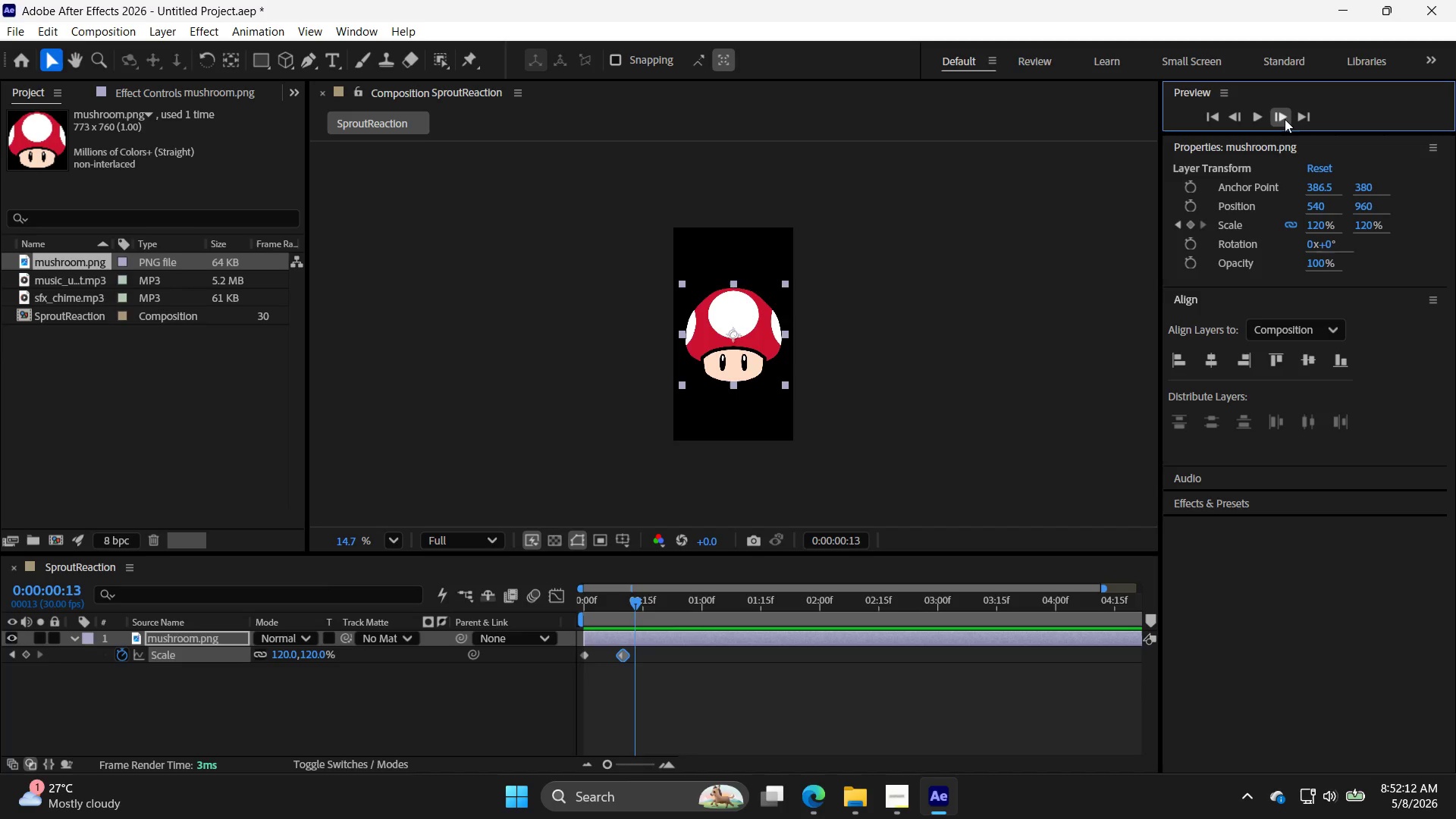 
triple_click([1285, 119])
 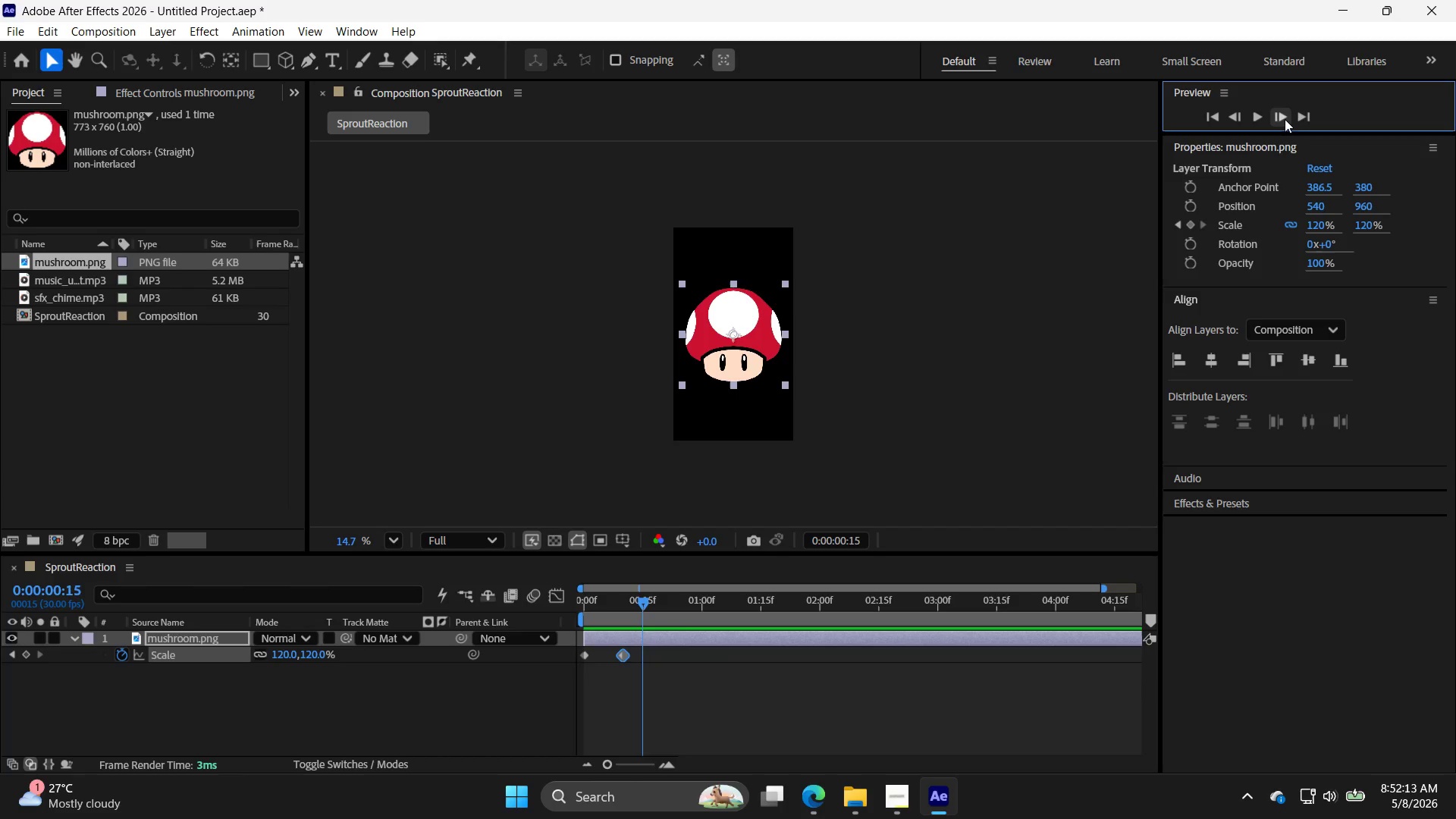 
triple_click([1285, 119])
 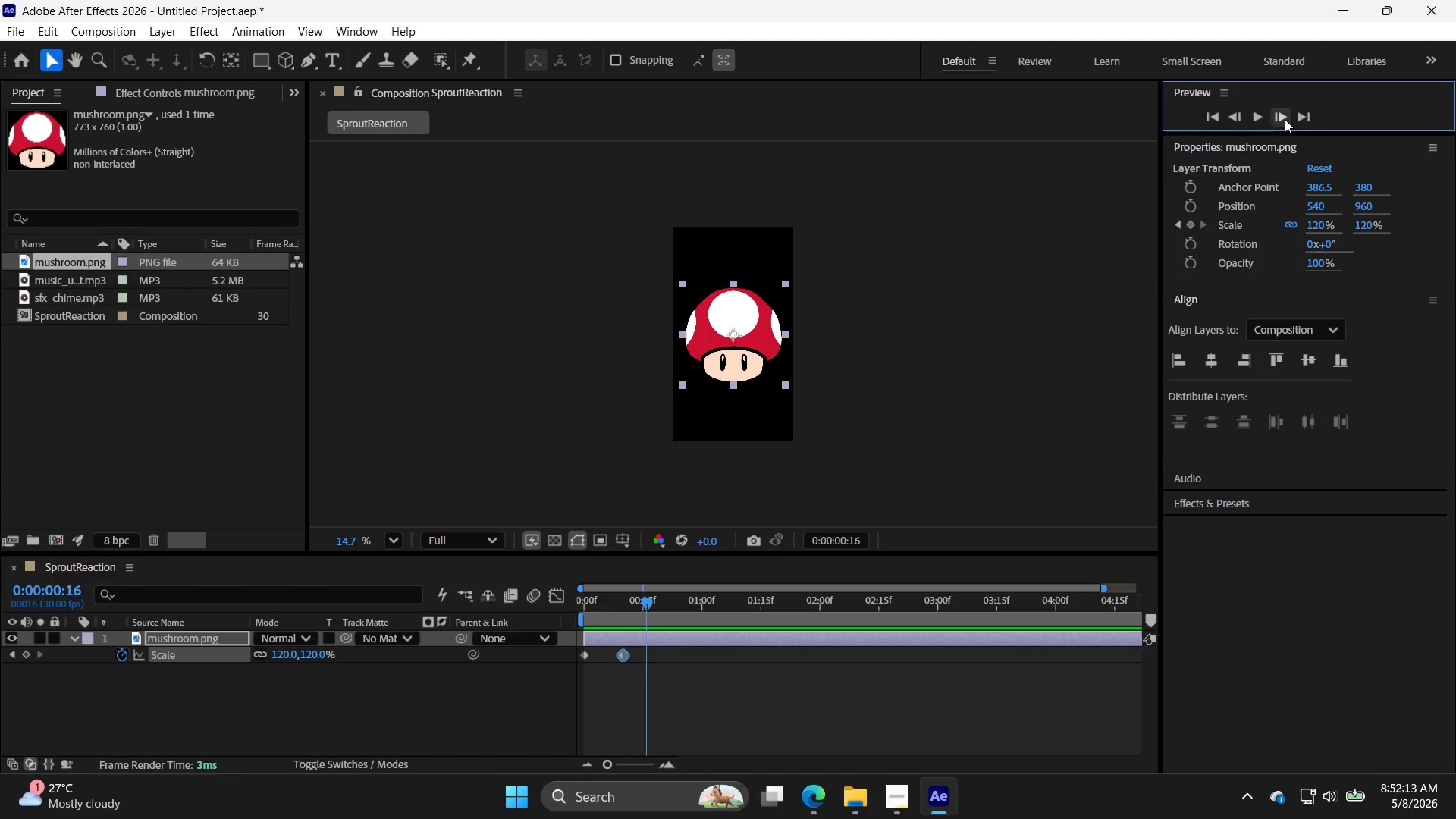 
triple_click([1285, 119])
 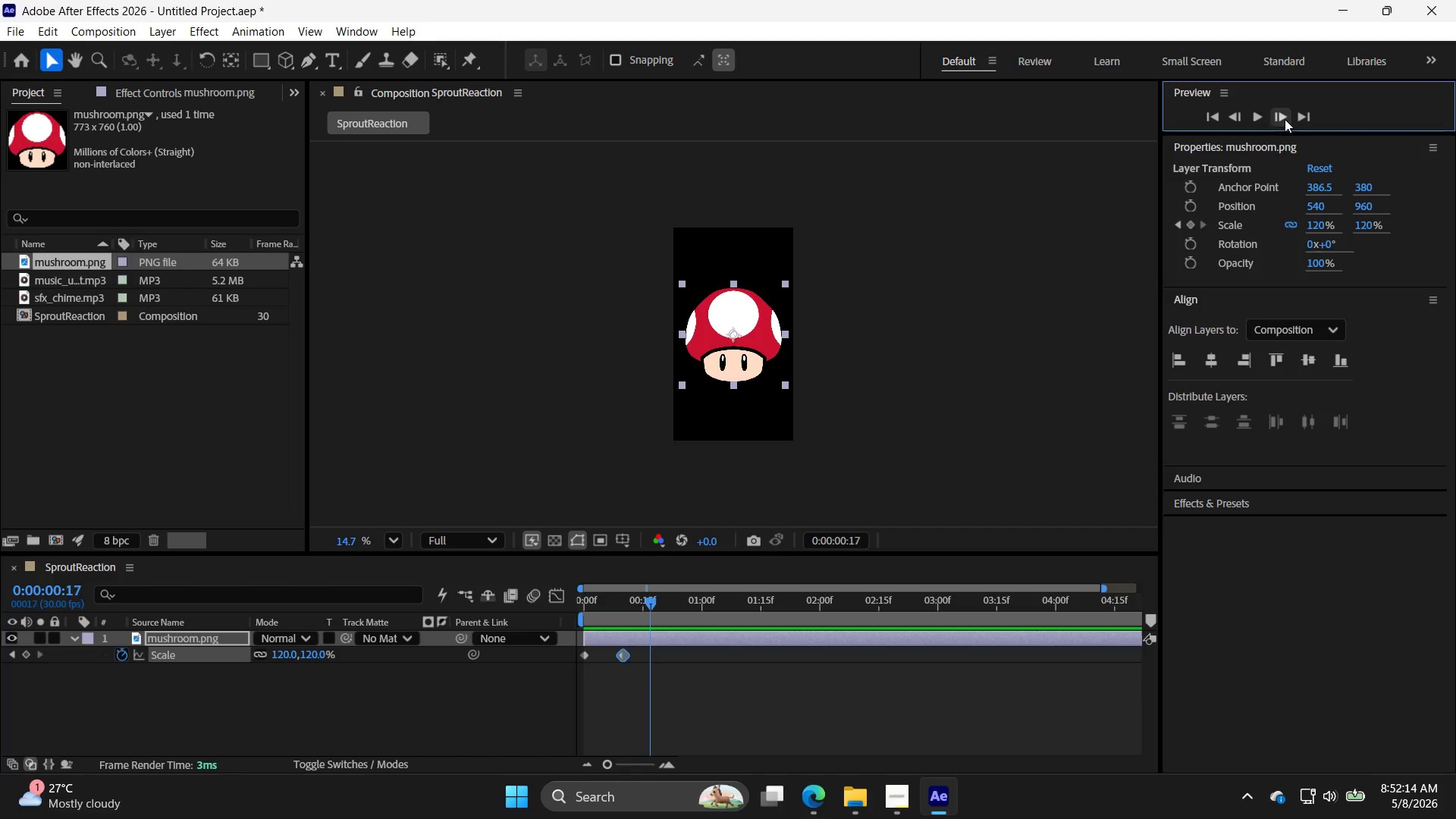 
triple_click([1285, 119])
 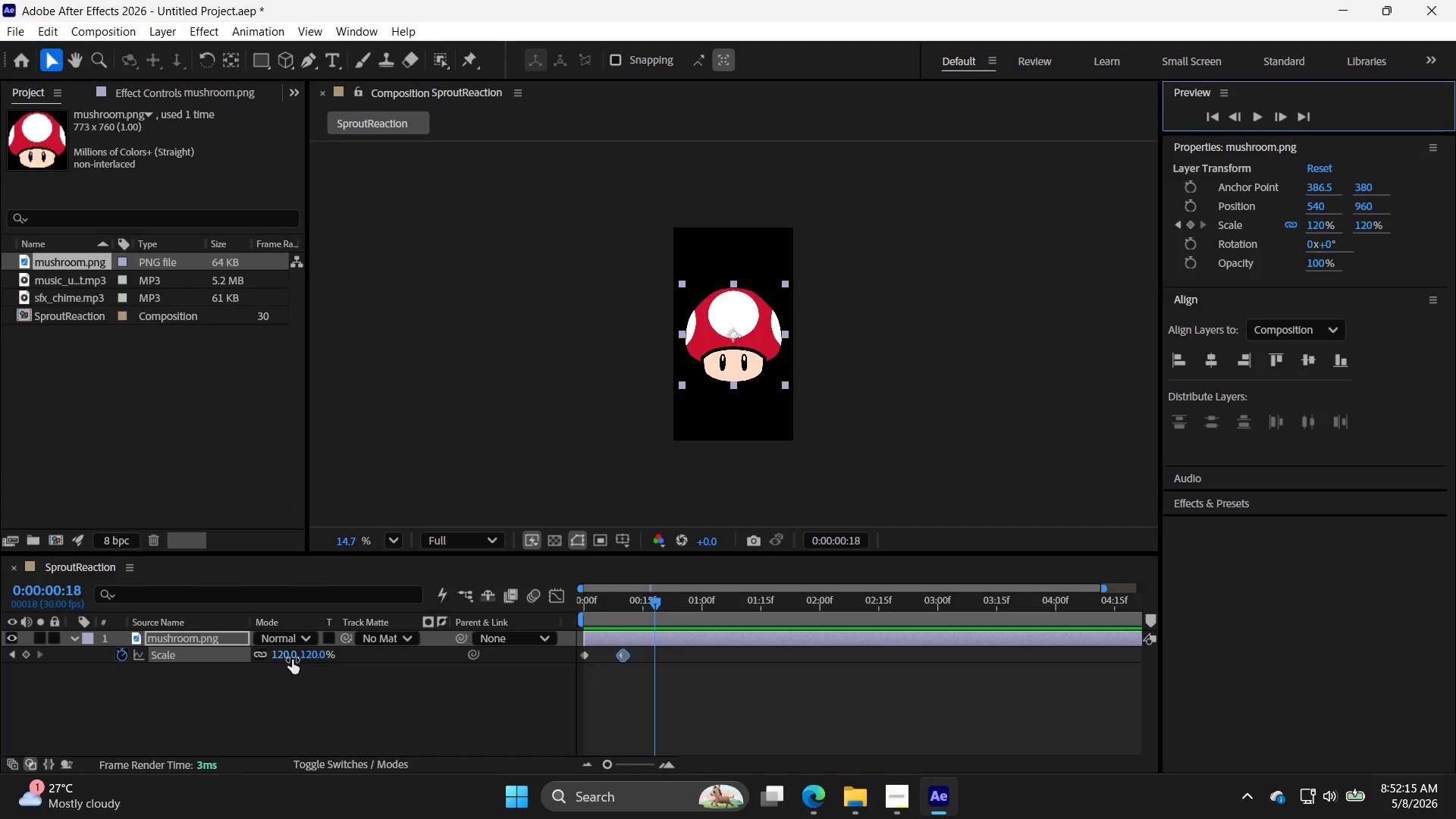 
double_click([282, 654])
 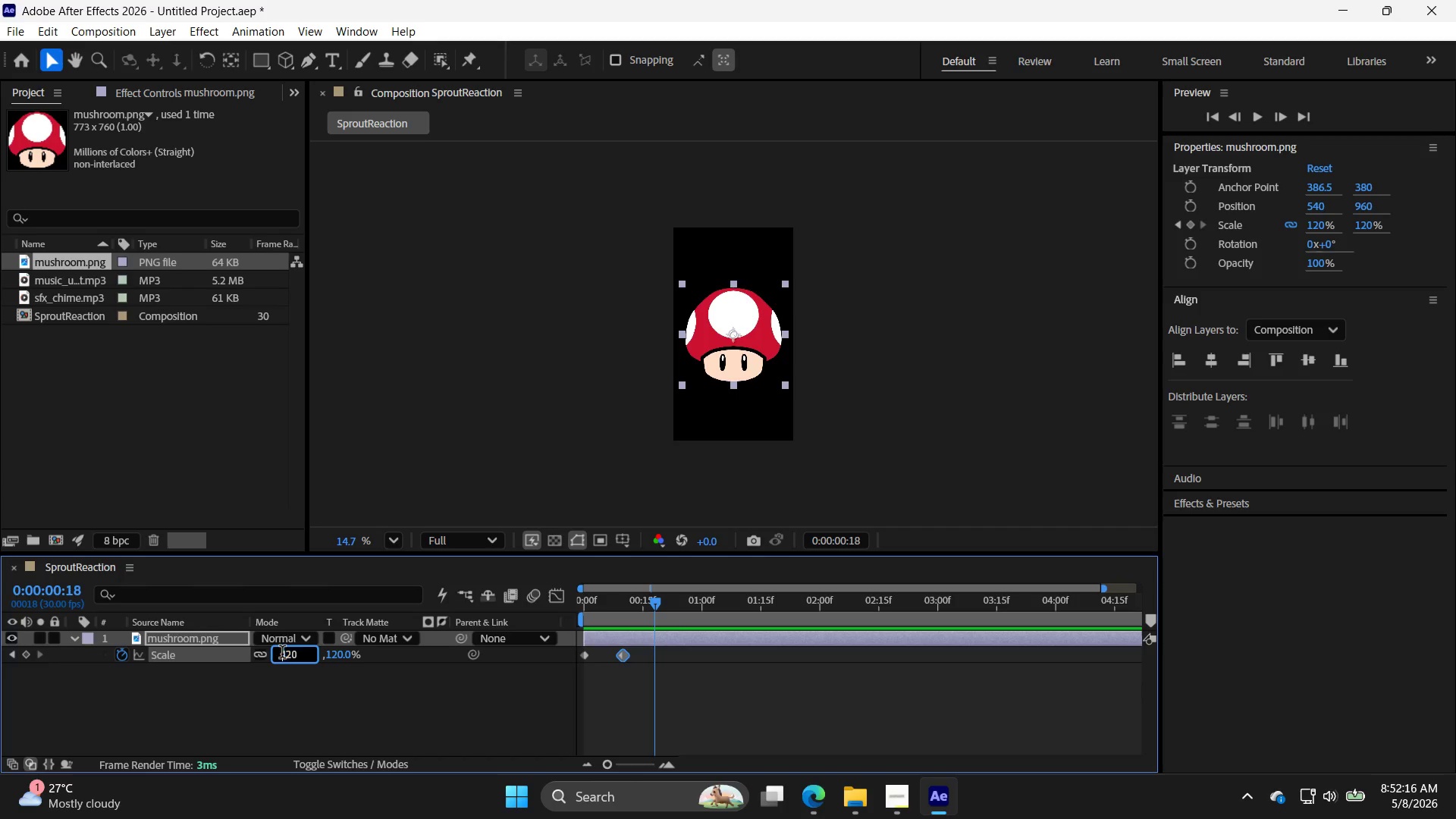 
triple_click([282, 654])
 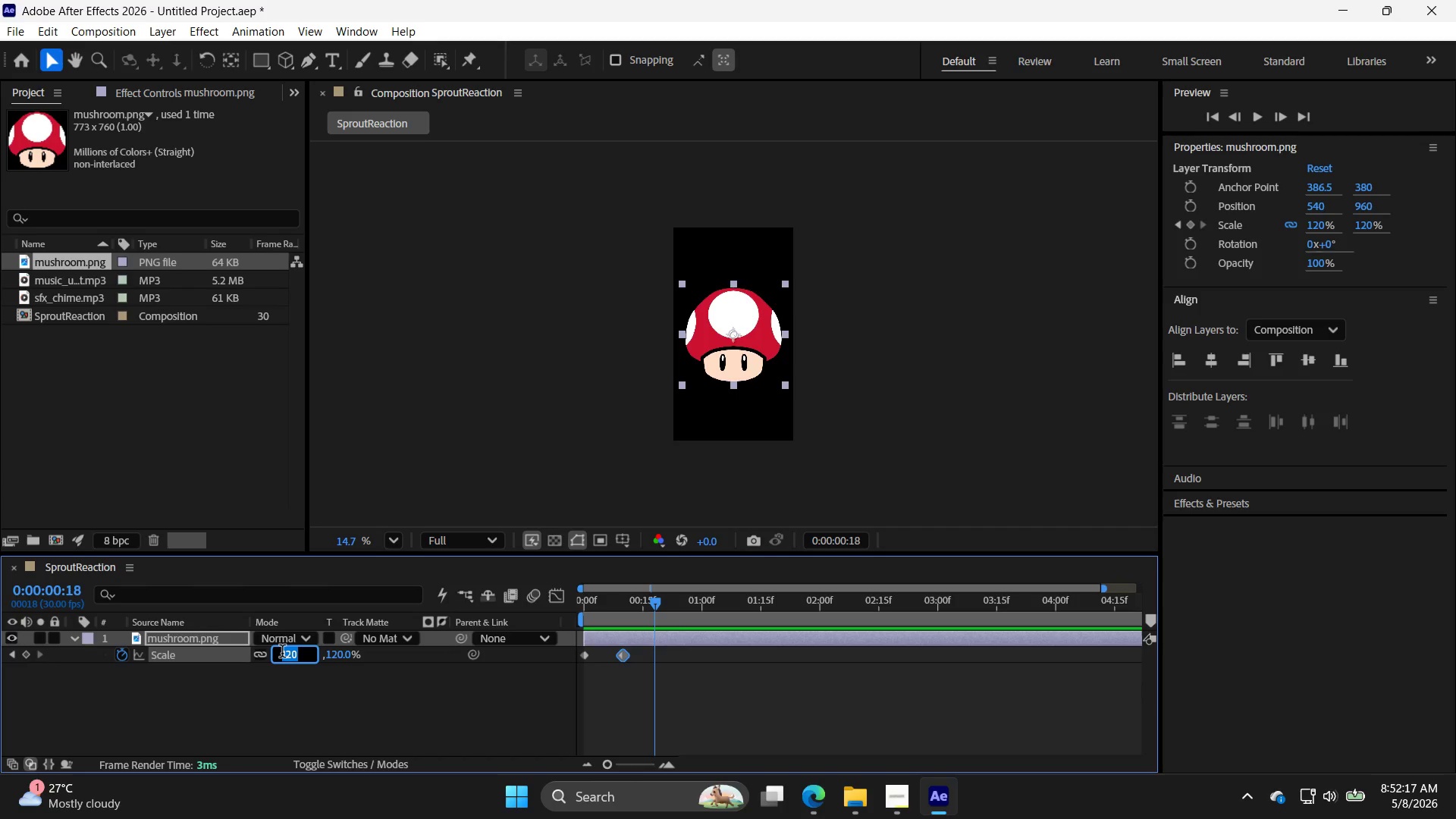 
type(90)
 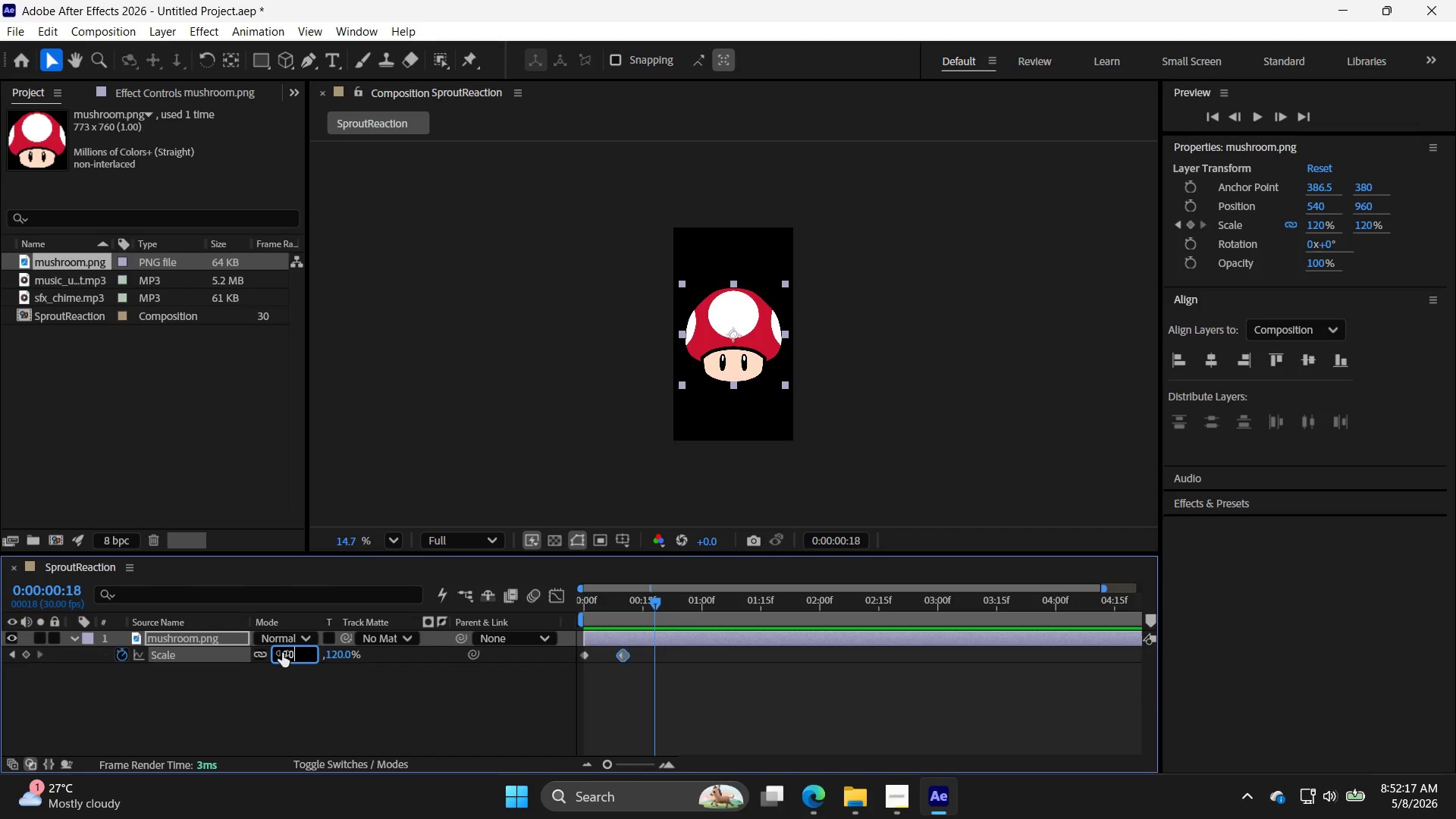 
key(Enter)
 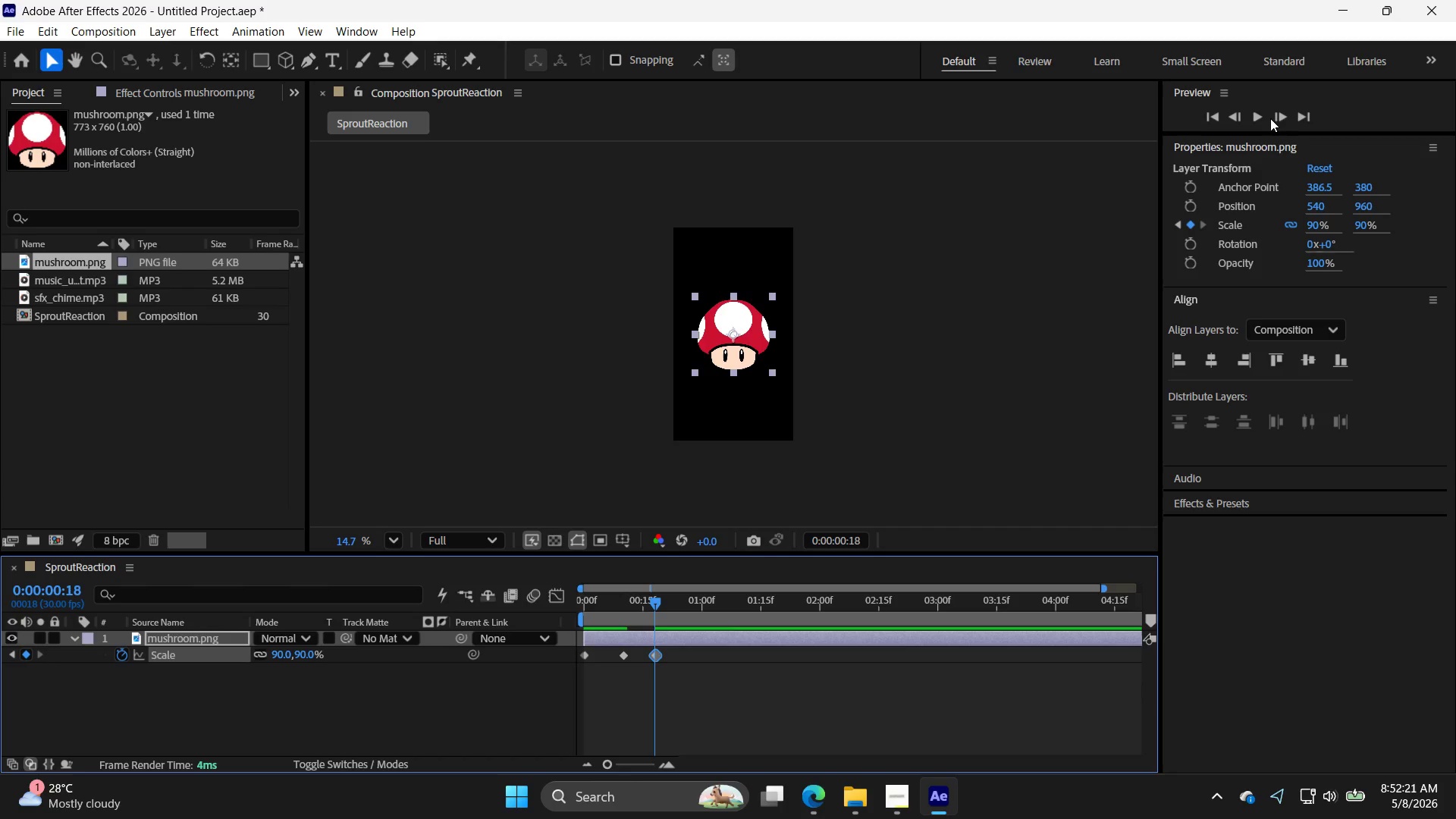 
wait(5.23)
 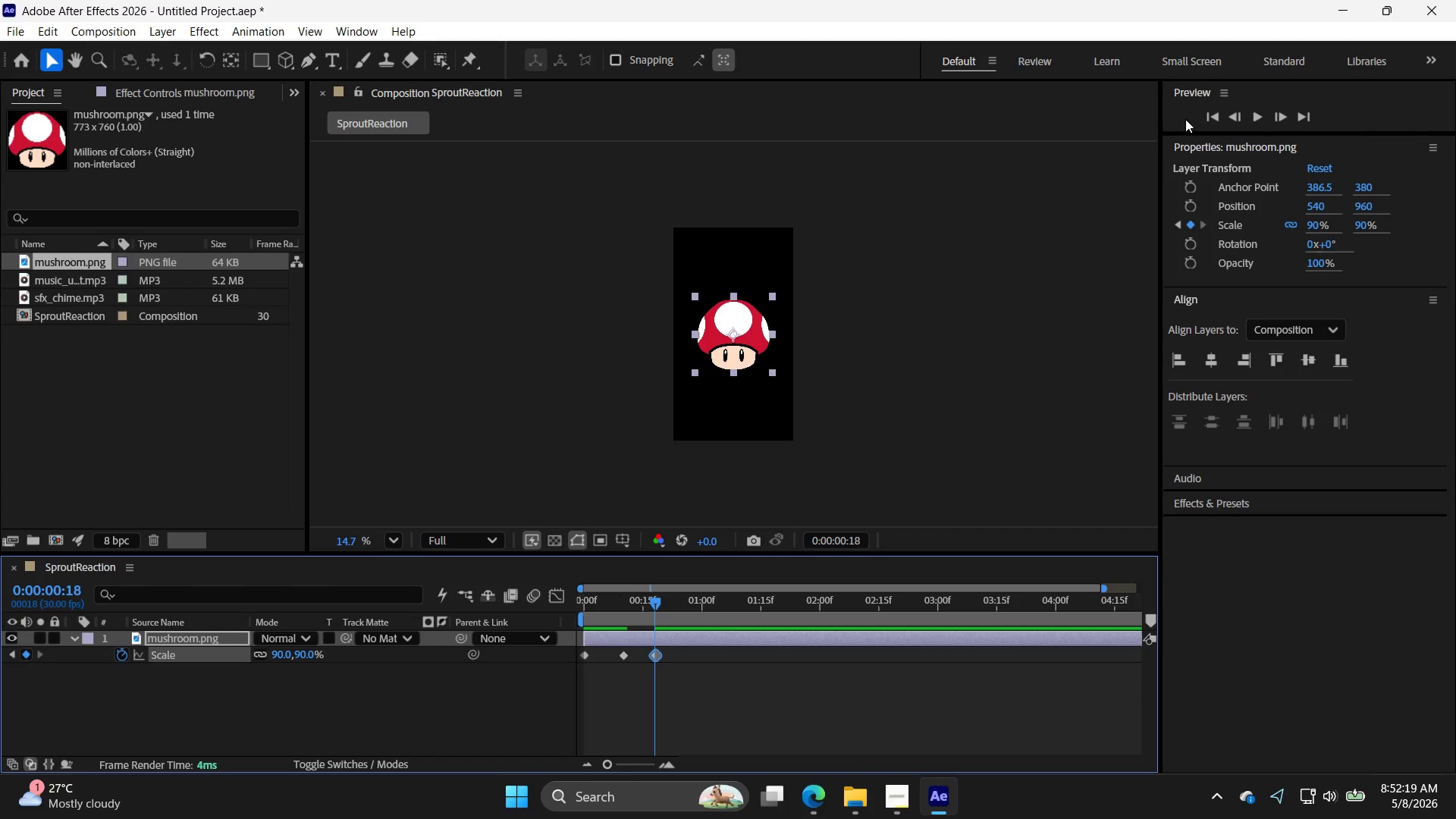 
double_click([1279, 116])
 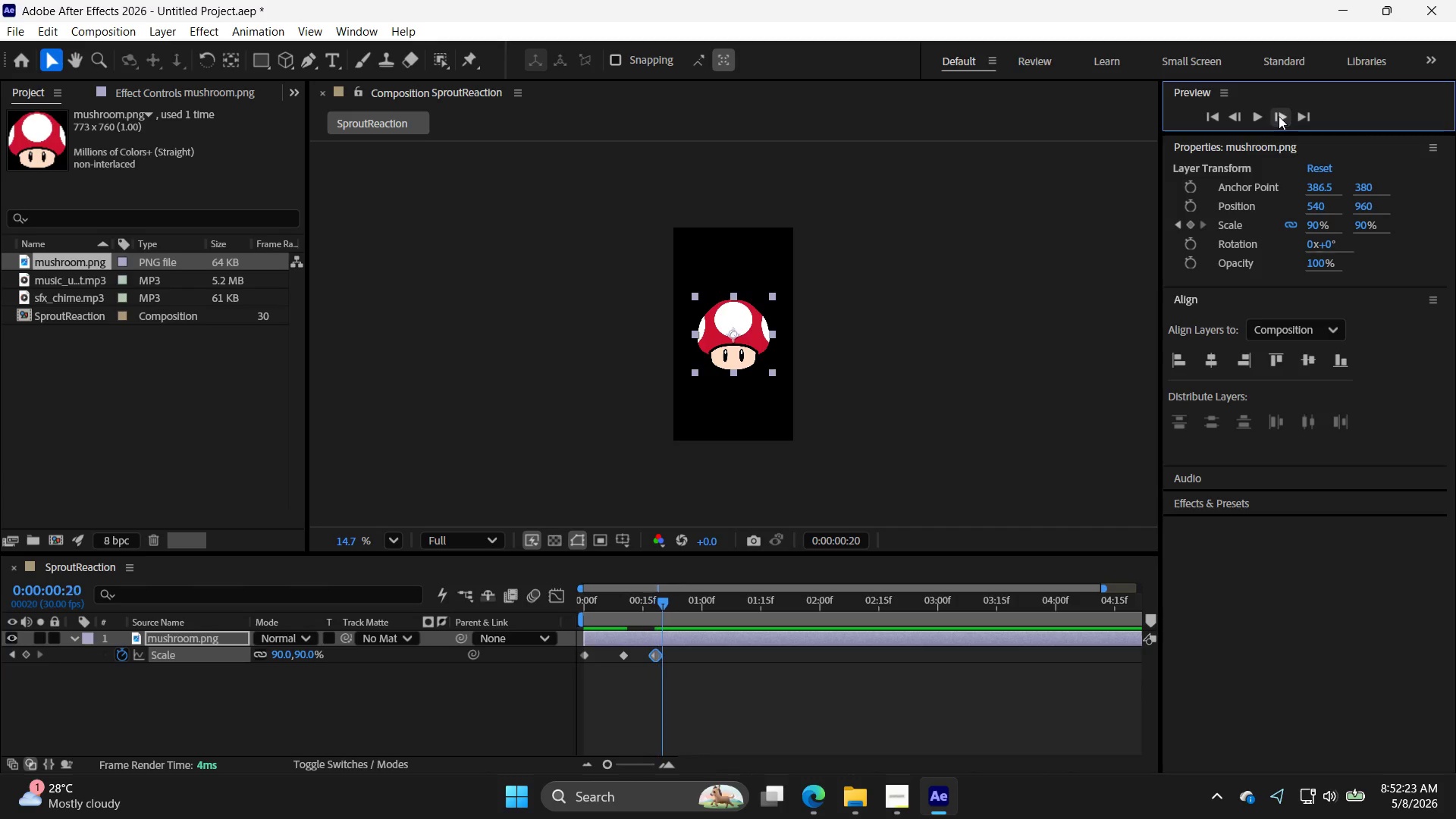 
triple_click([1279, 116])
 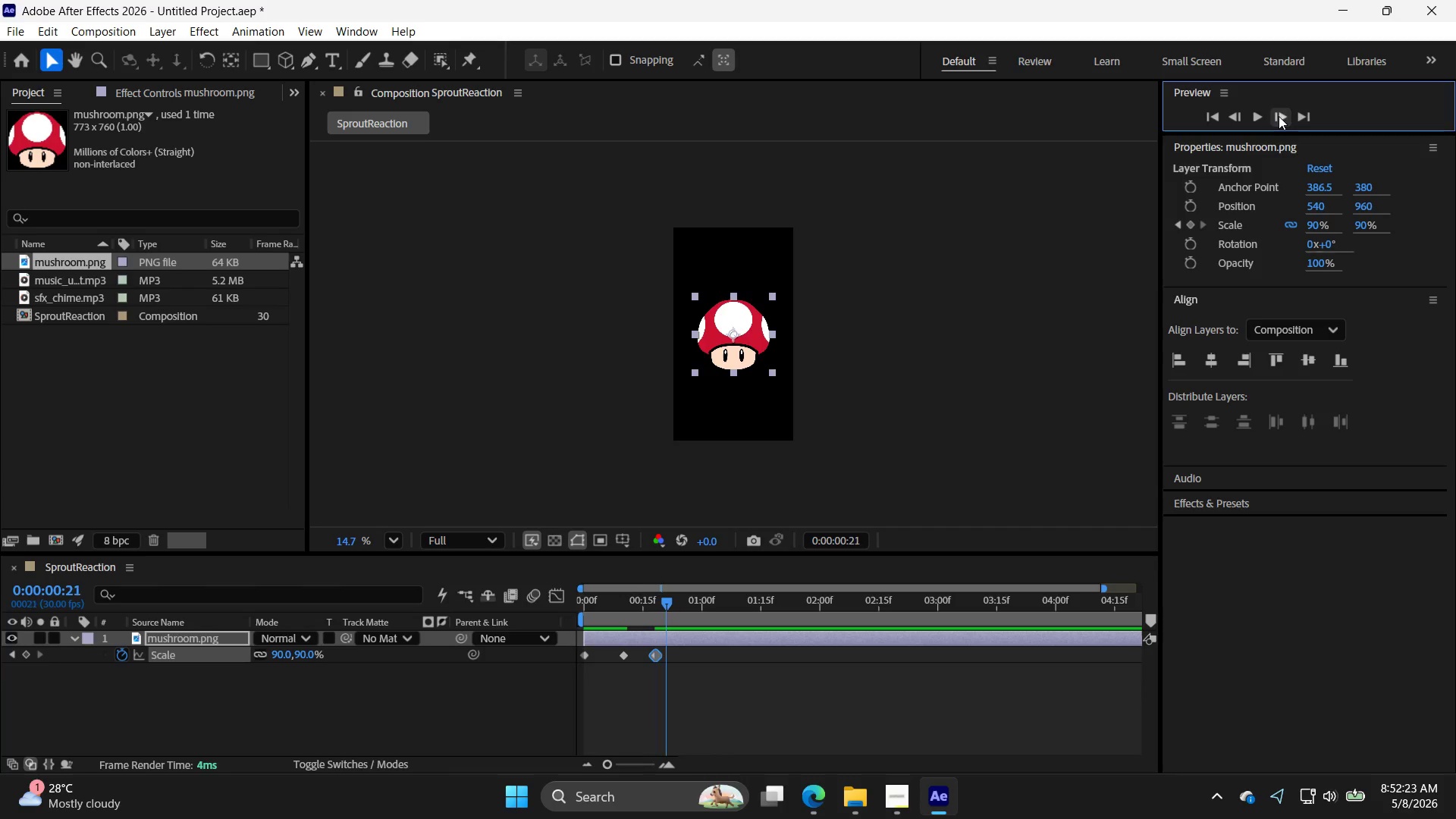 
triple_click([1279, 116])
 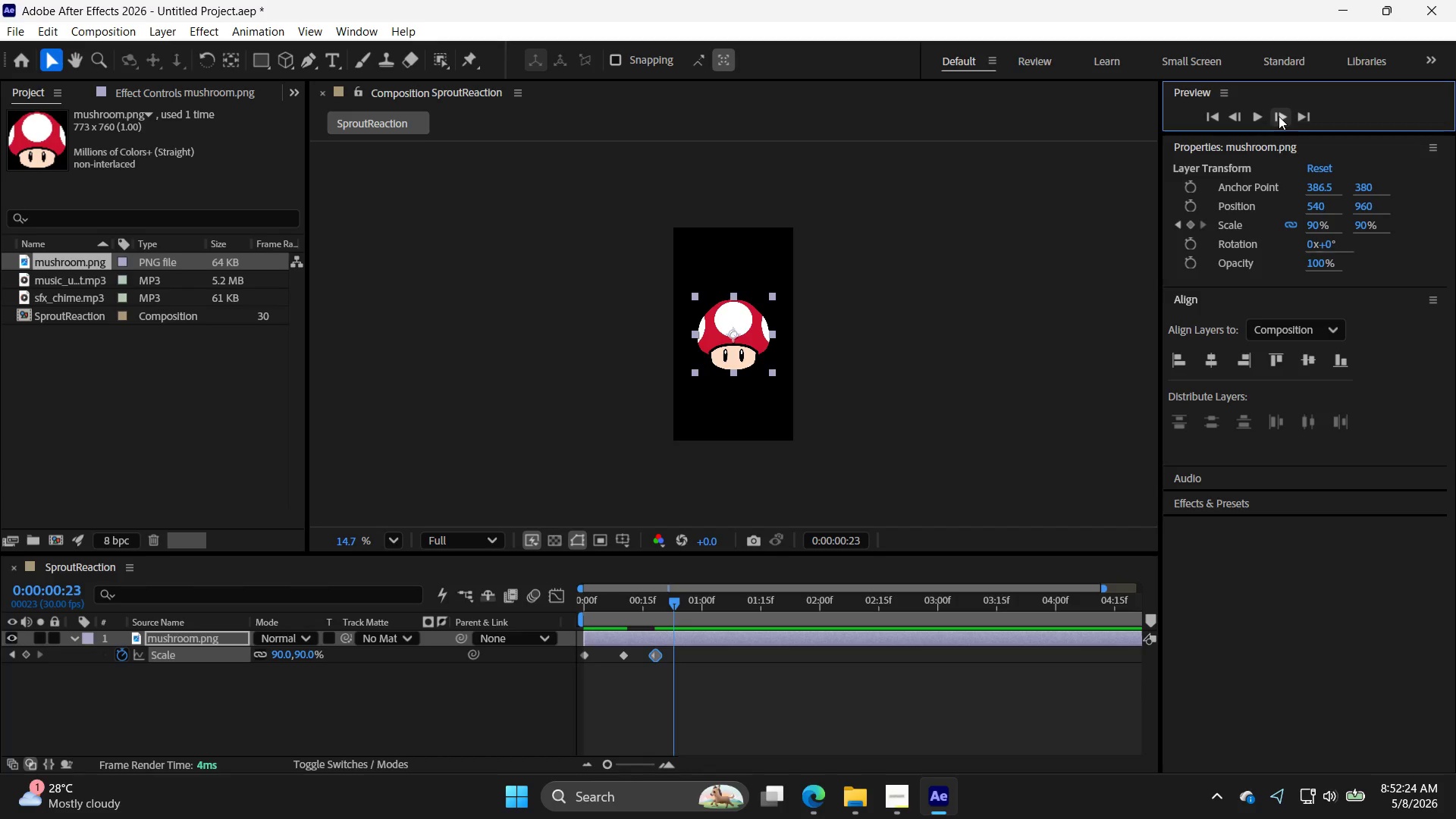 
double_click([1279, 116])
 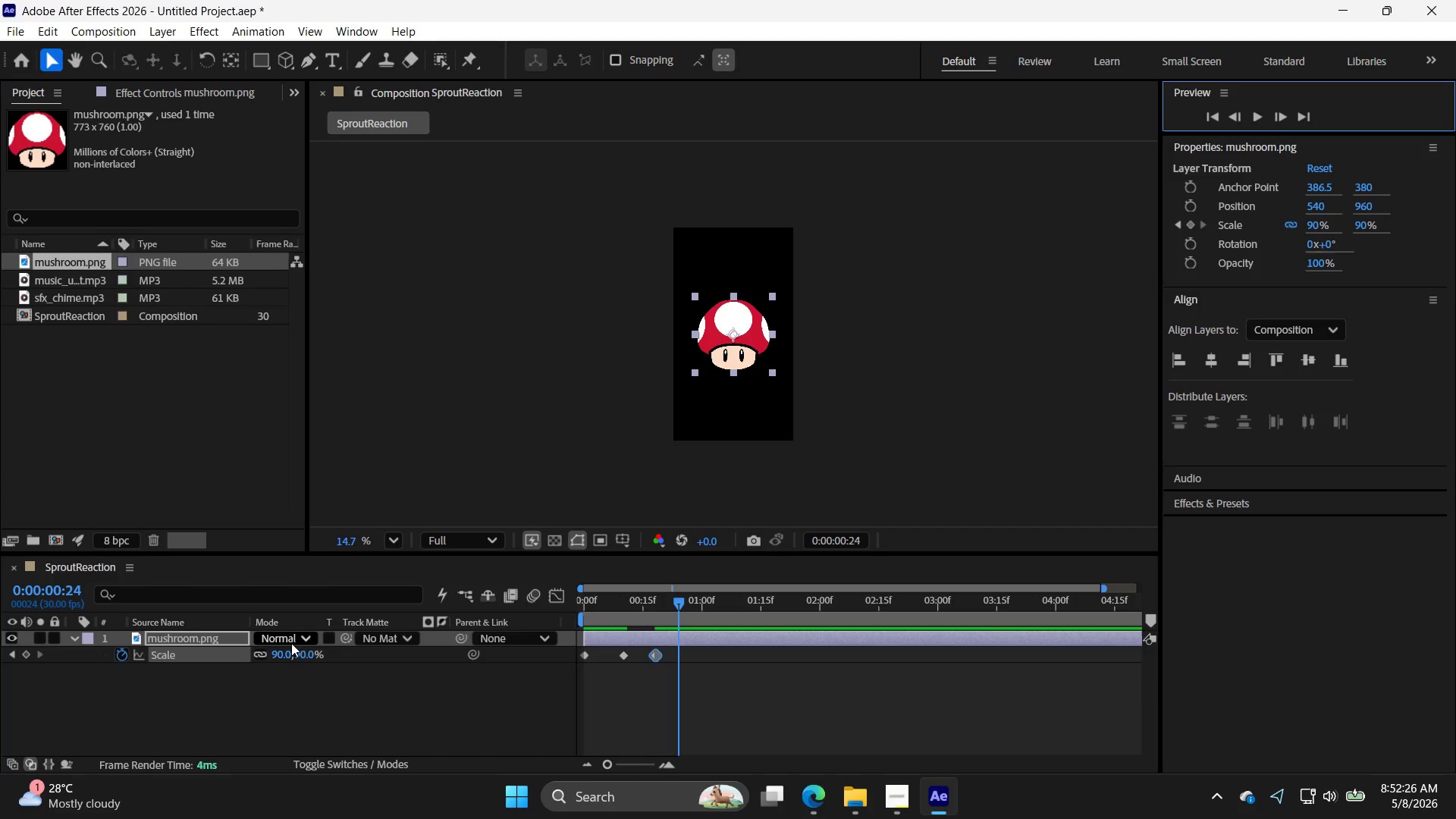 
double_click([303, 650])
 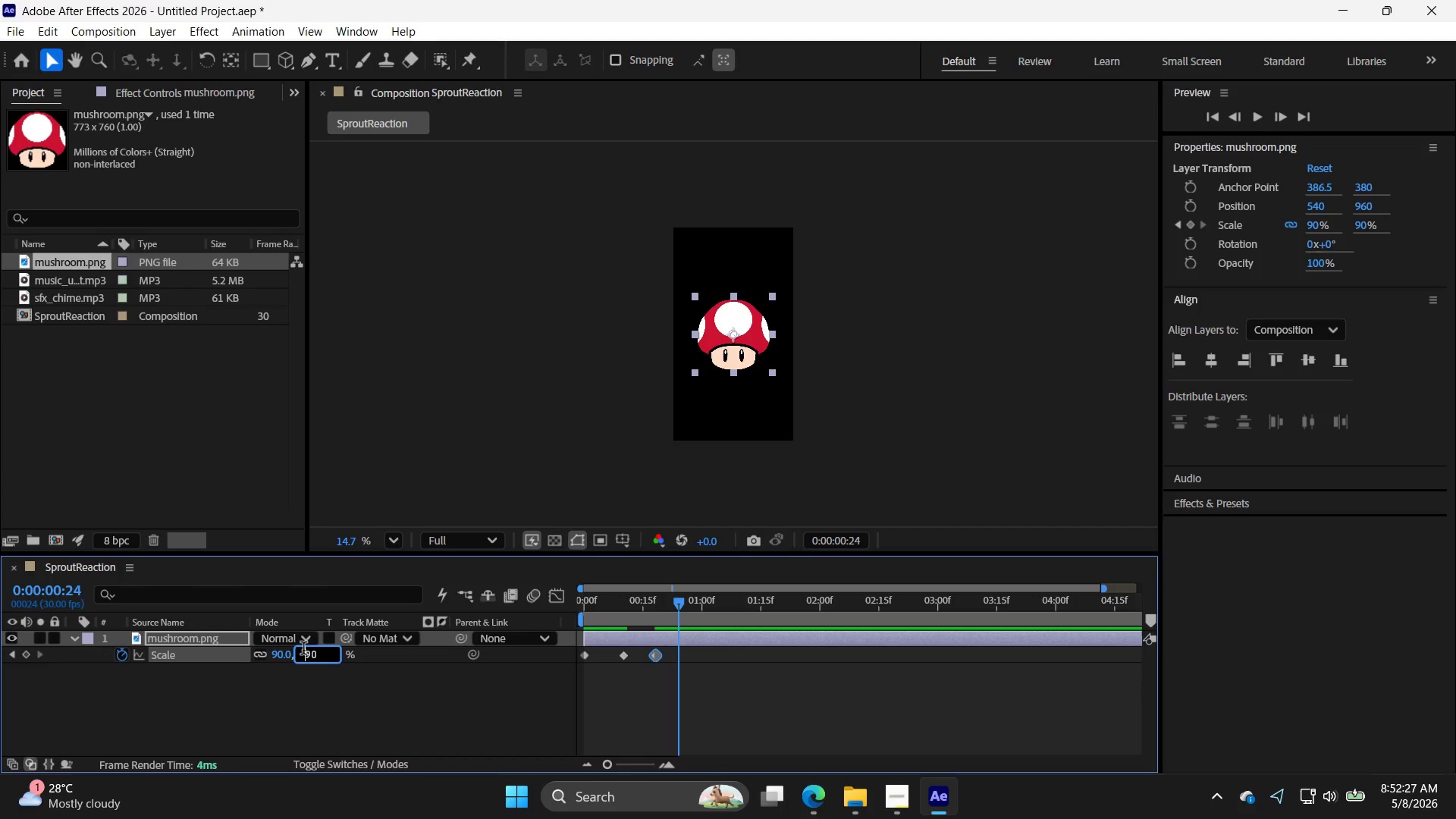 
triple_click([303, 650])
 